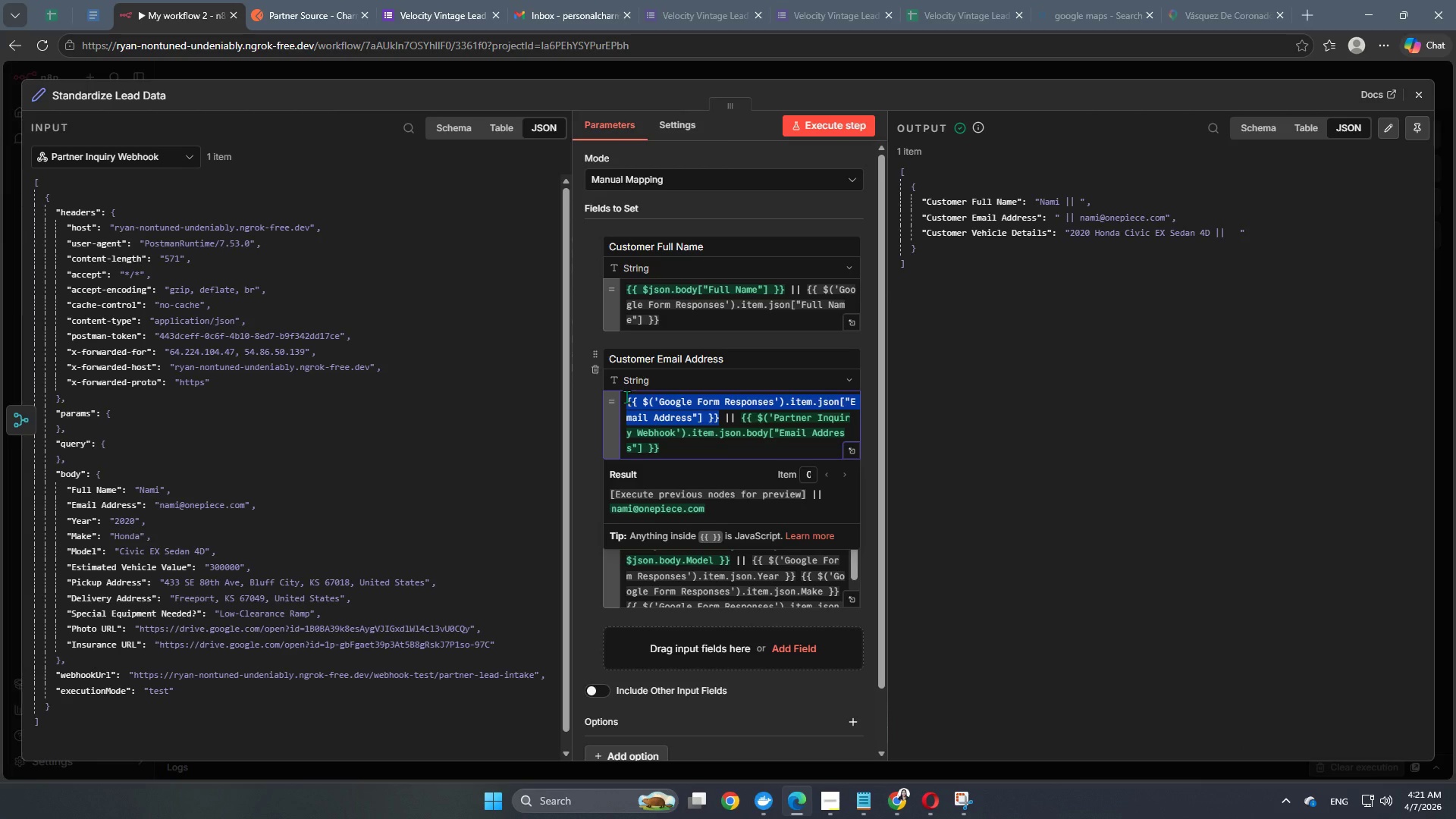 
key(Control+ControlLeft)
 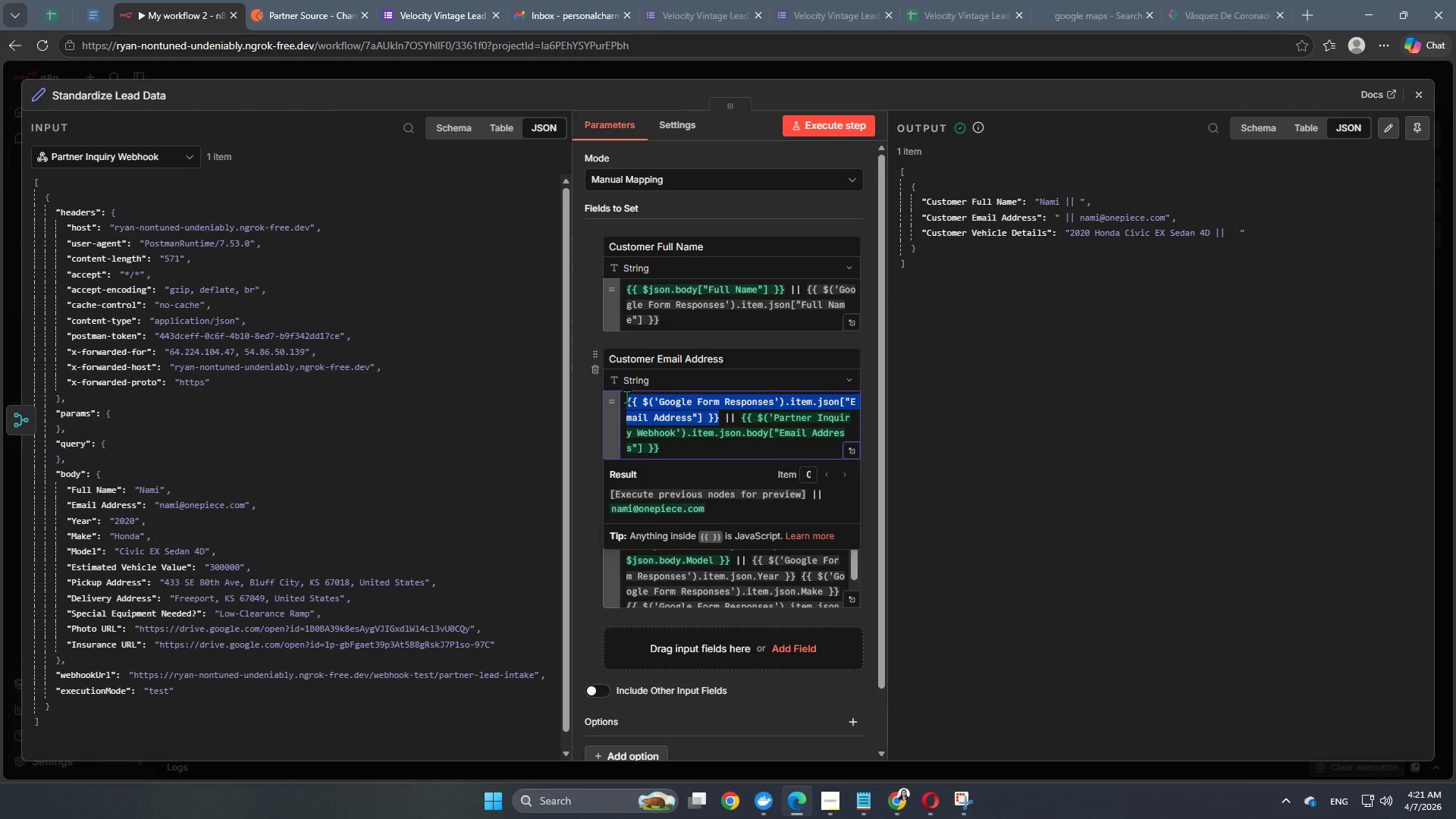 
key(Control+C)
 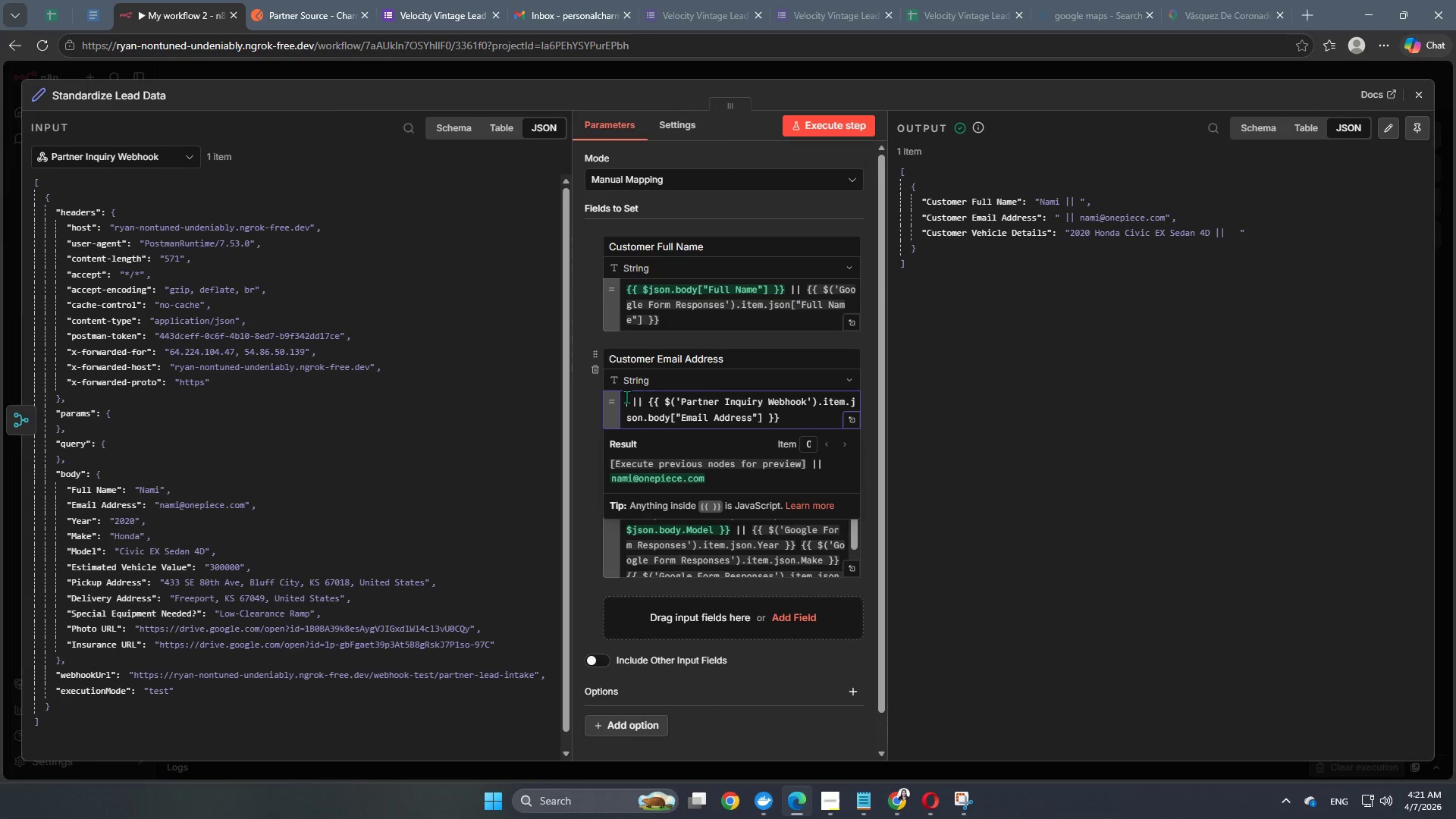 
key(Backspace)
 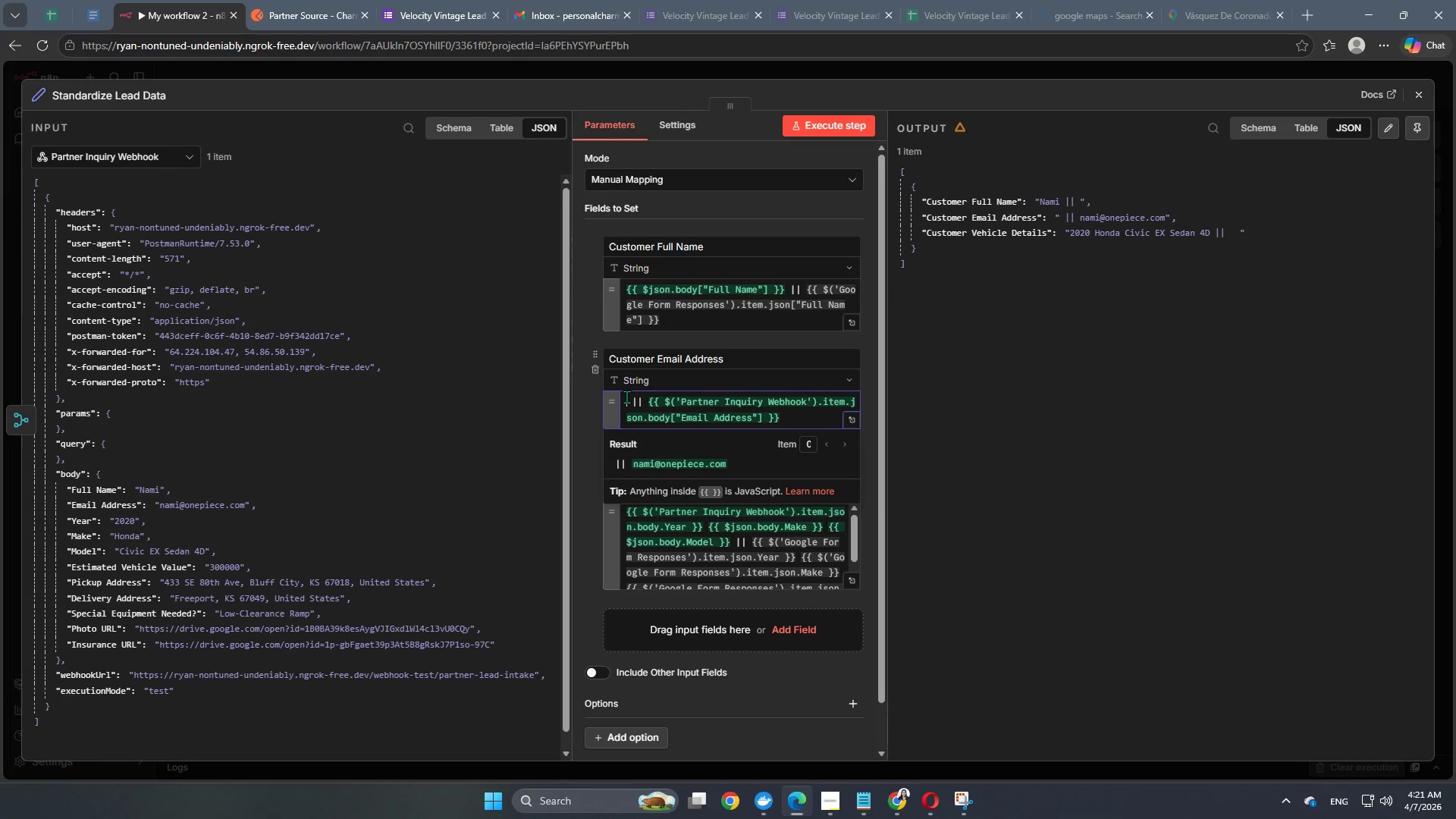 
key(ArrowRight)
 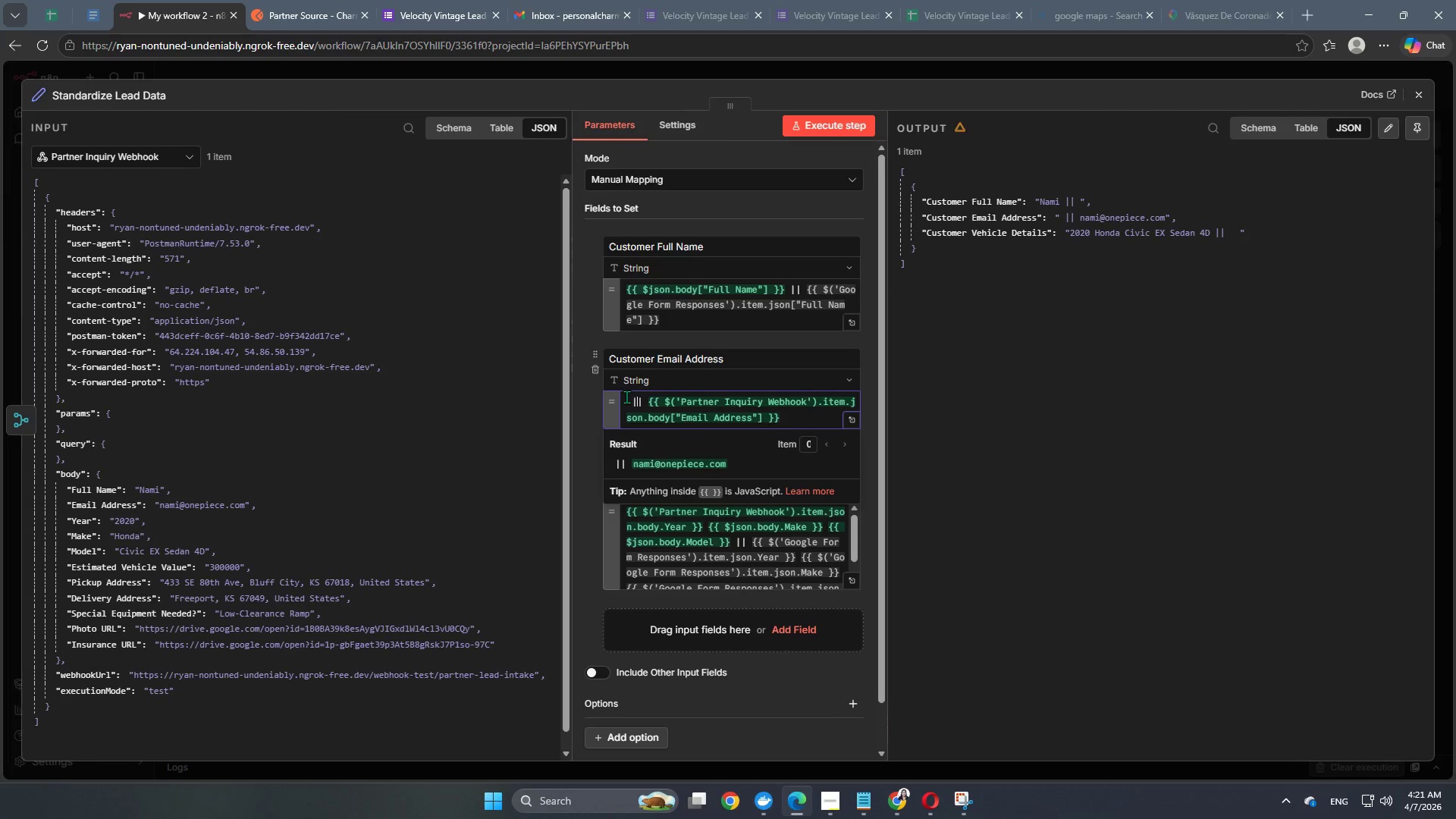 
key(ArrowRight)
 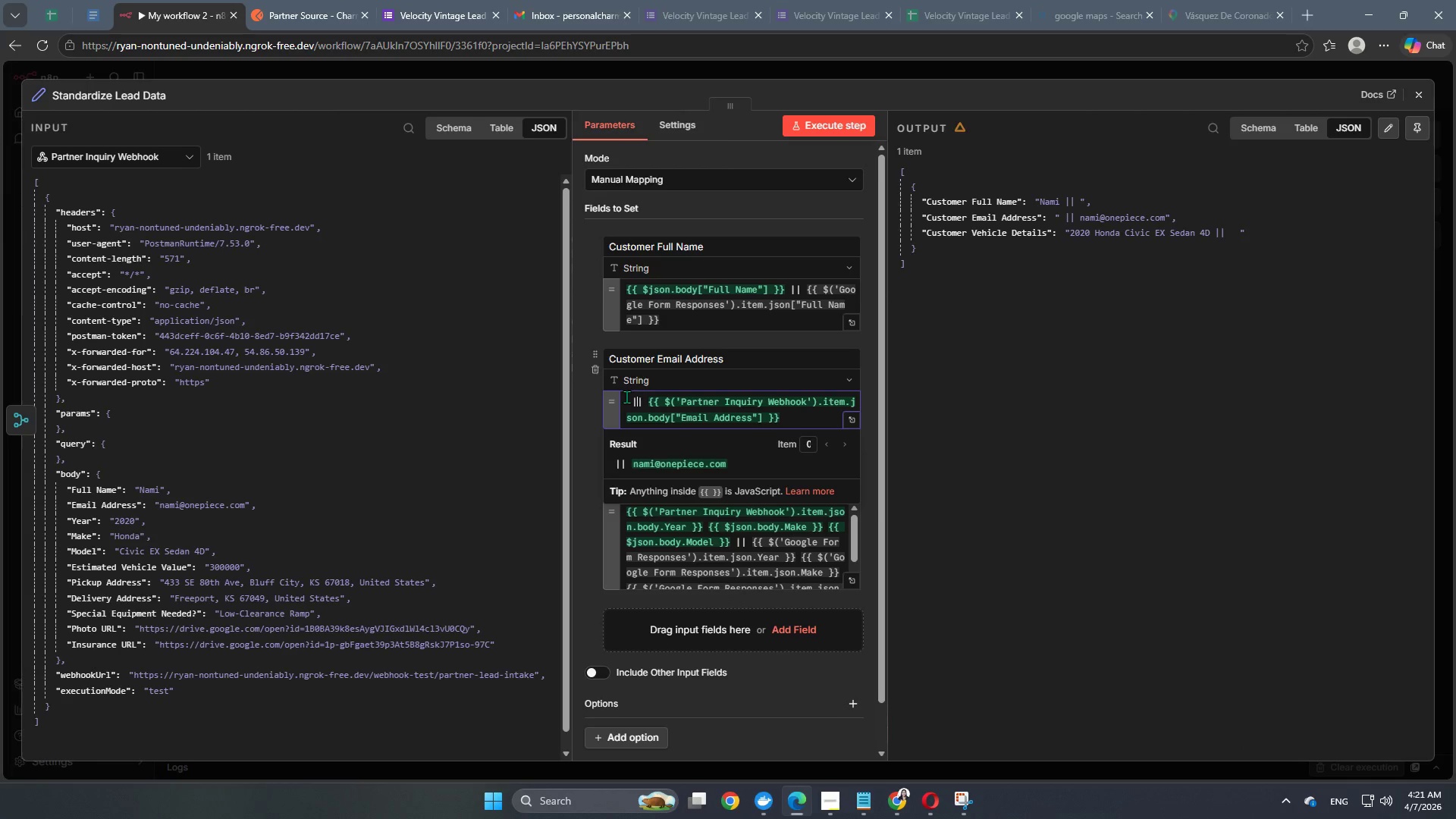 
key(ArrowRight)
 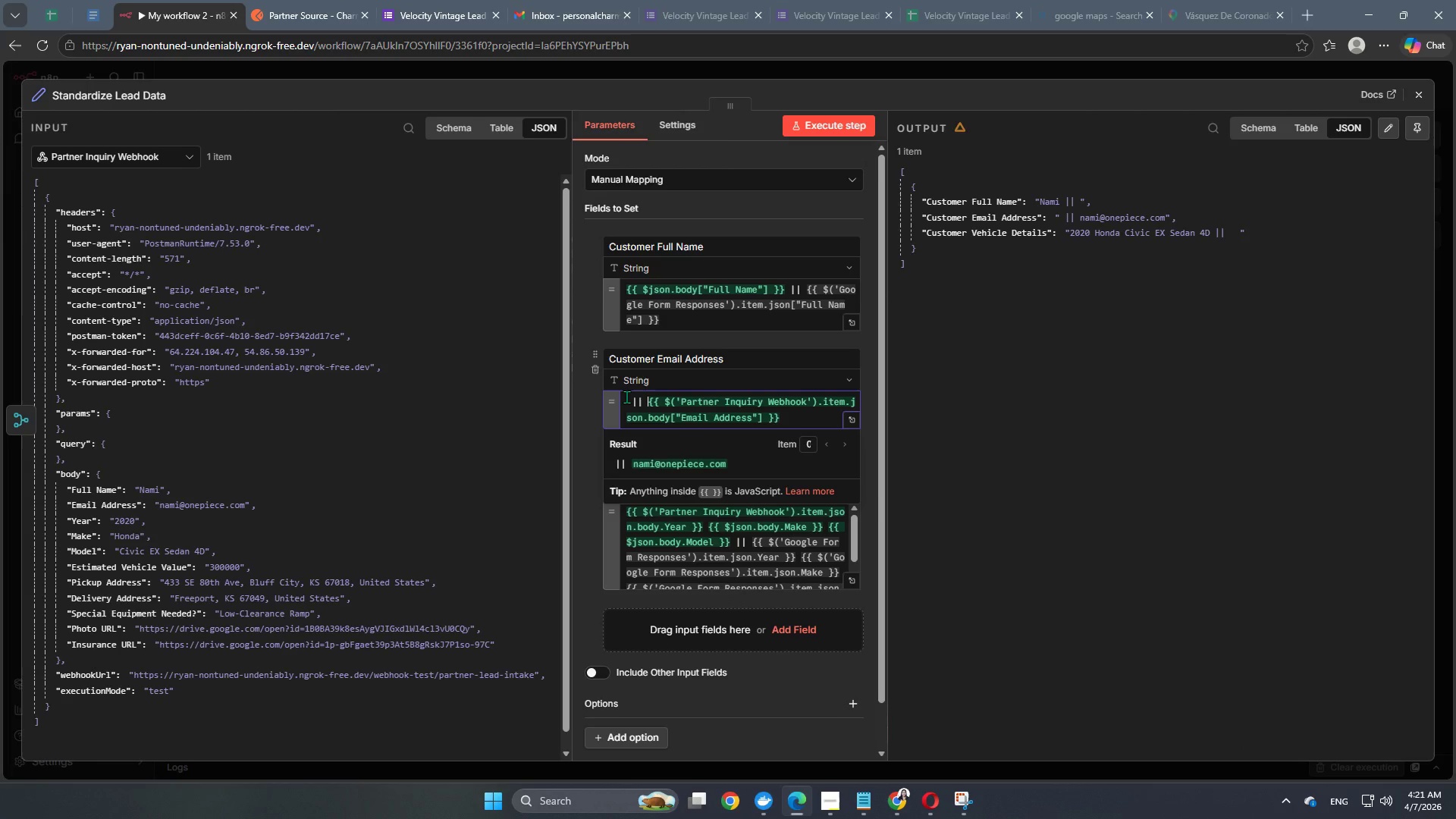 
key(ArrowRight)
 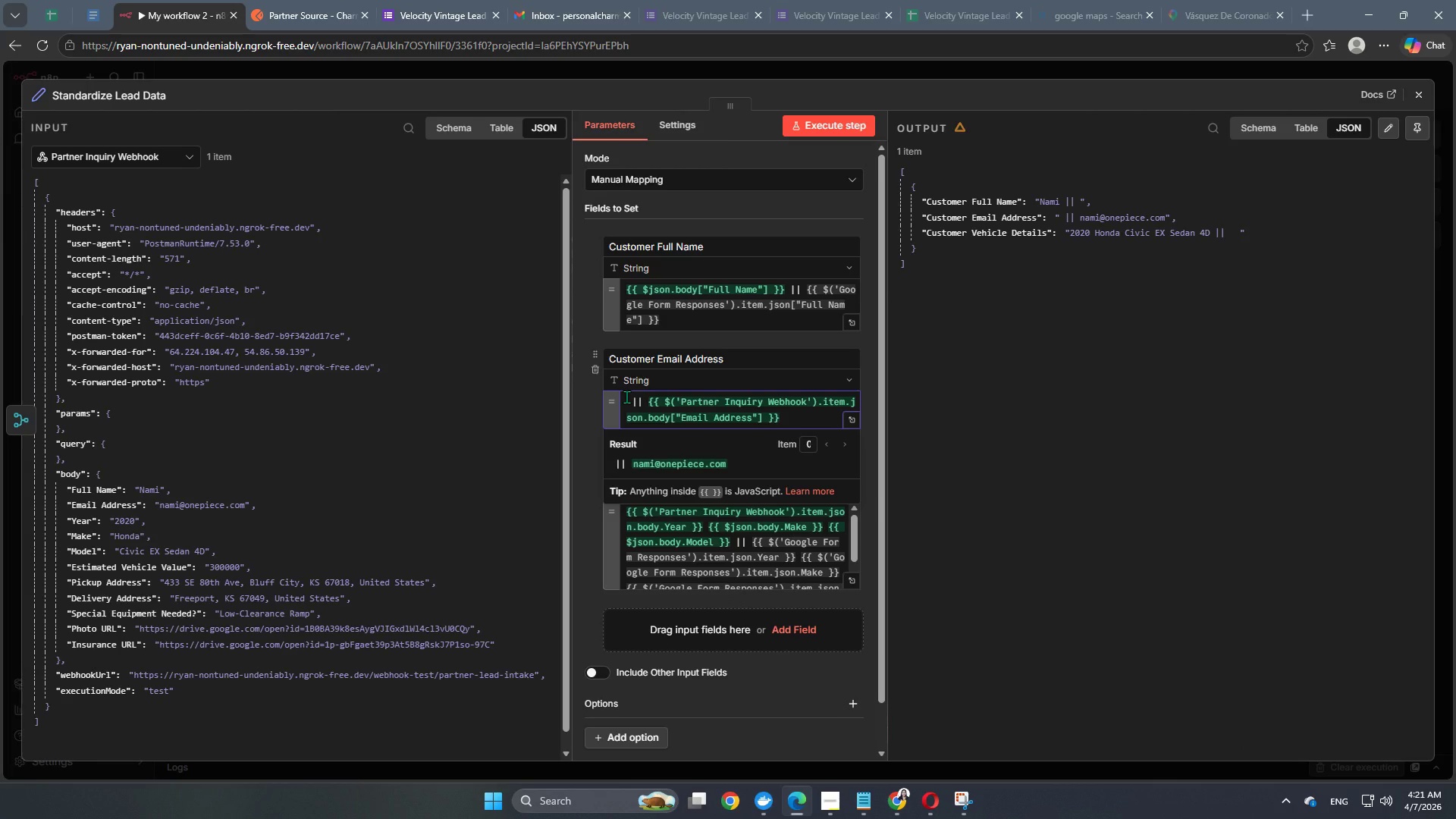 
key(Backspace)
 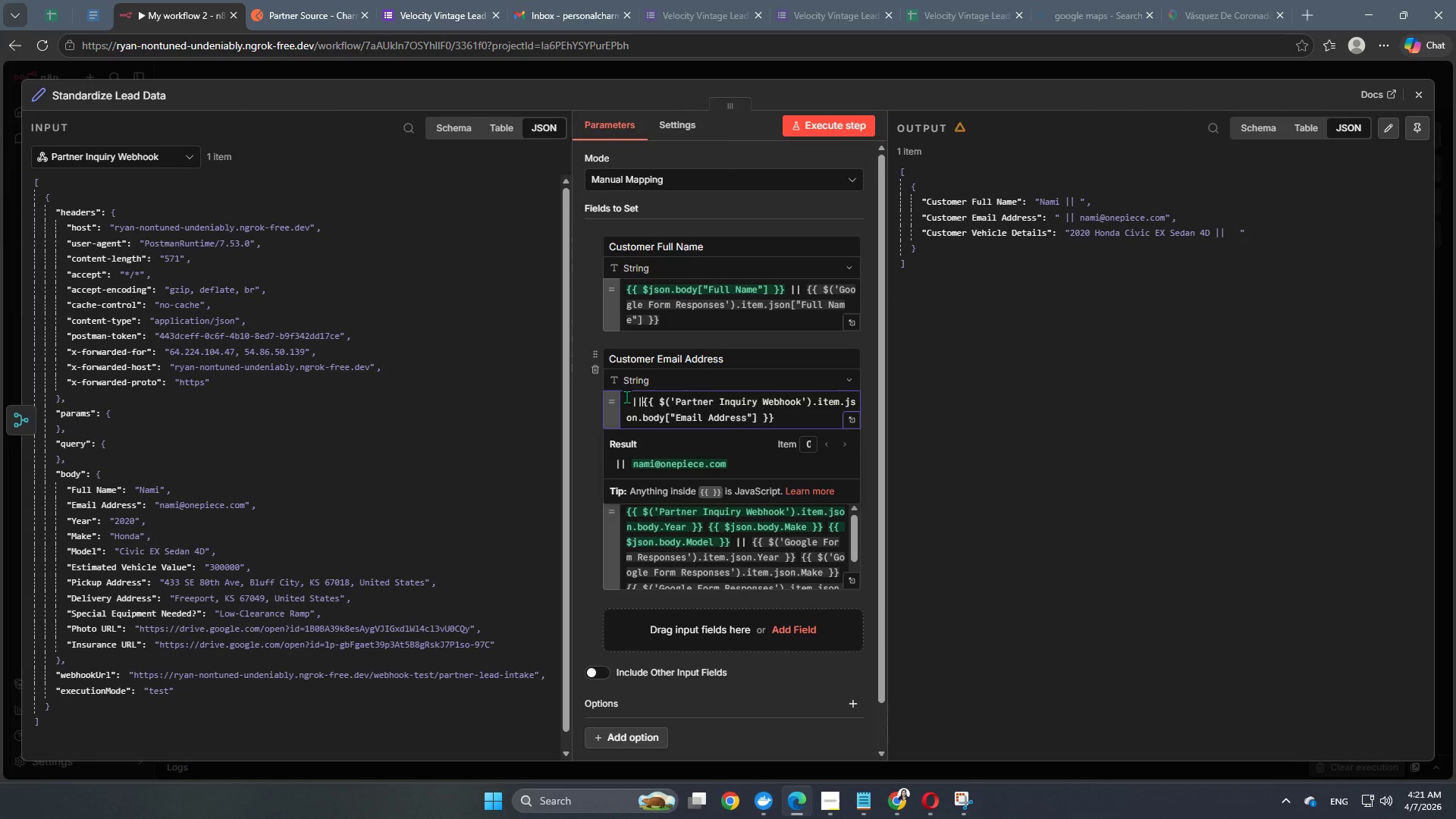 
key(Backspace)
 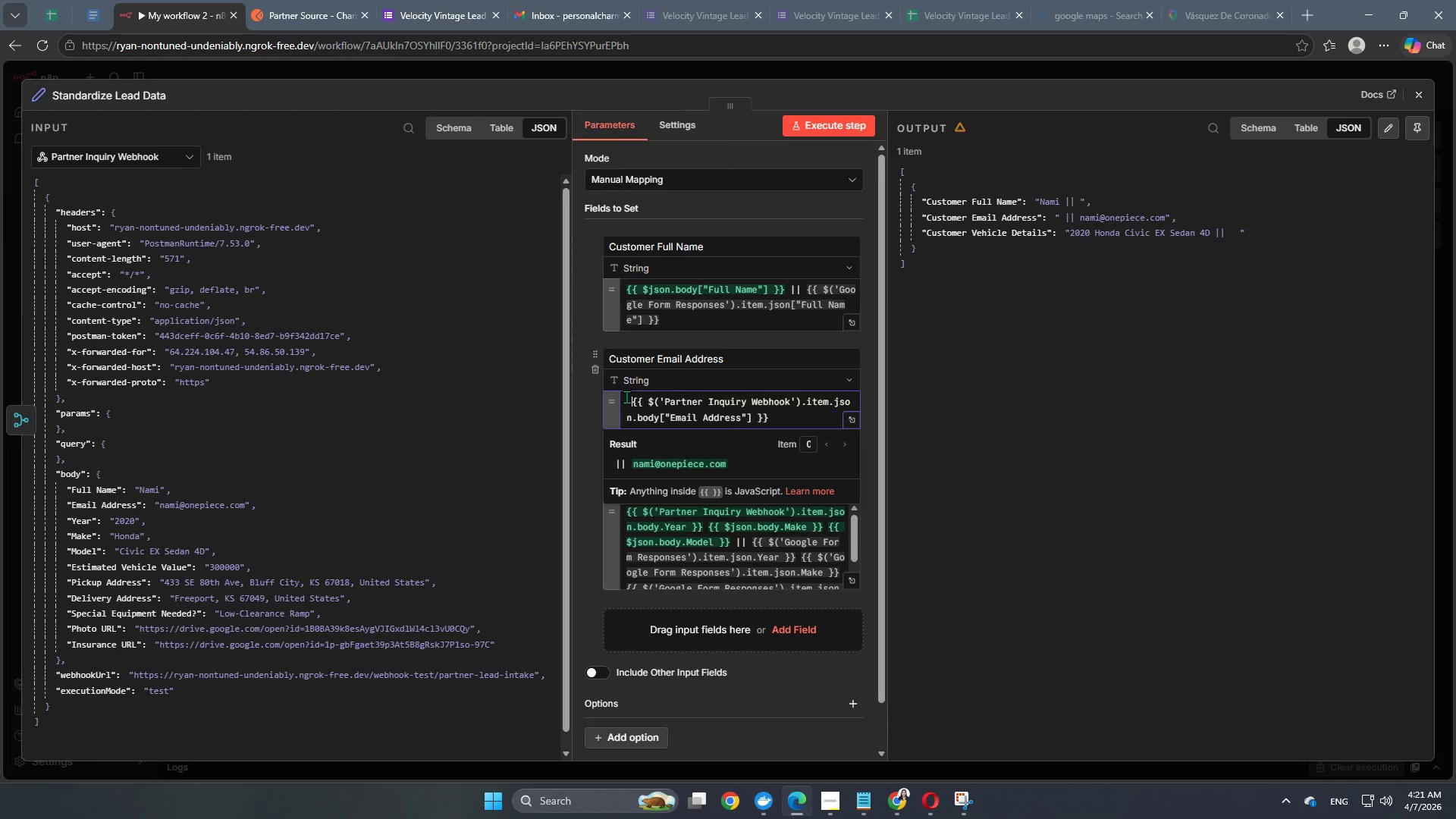 
key(Backspace)
 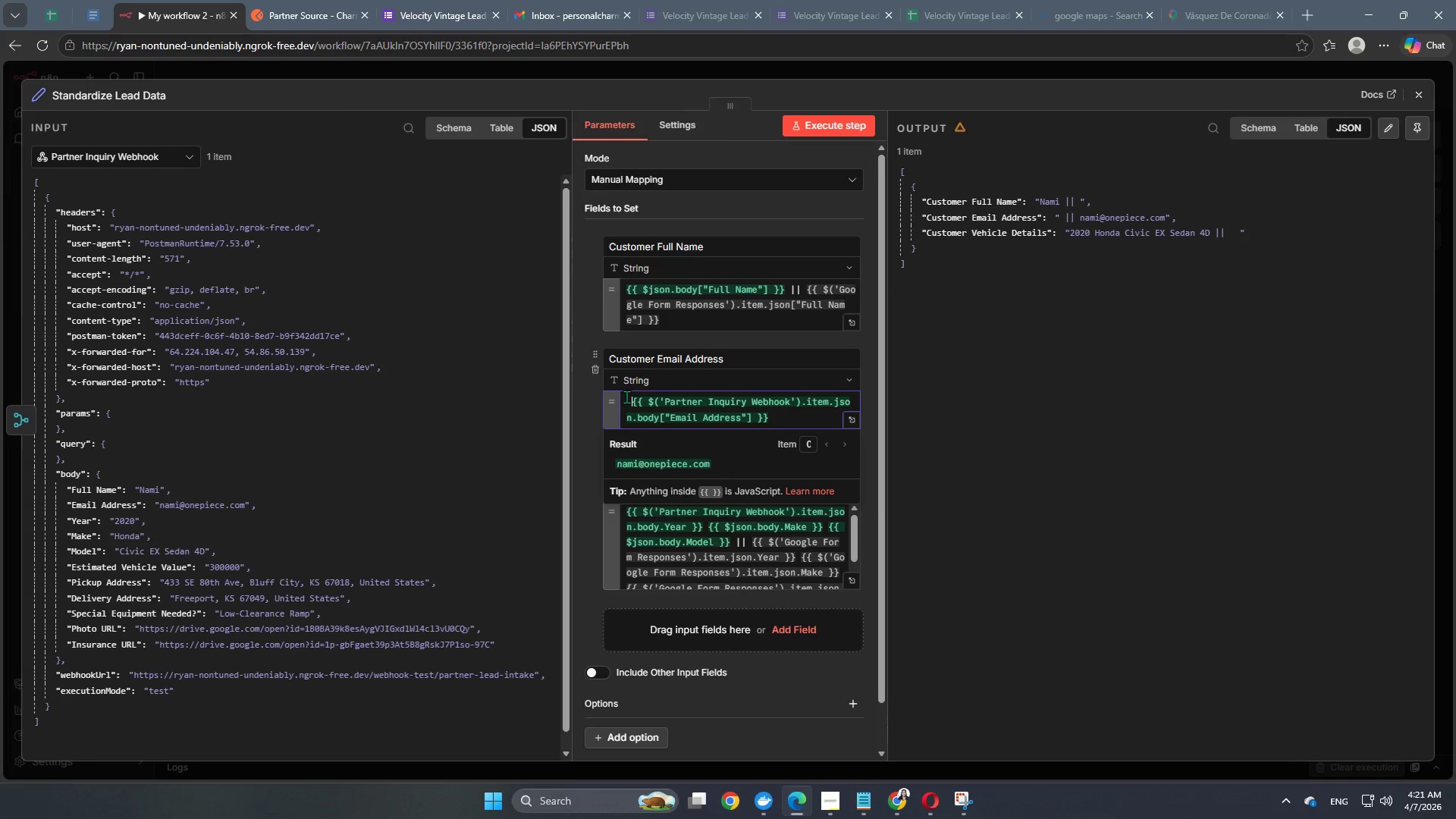 
key(Backspace)
 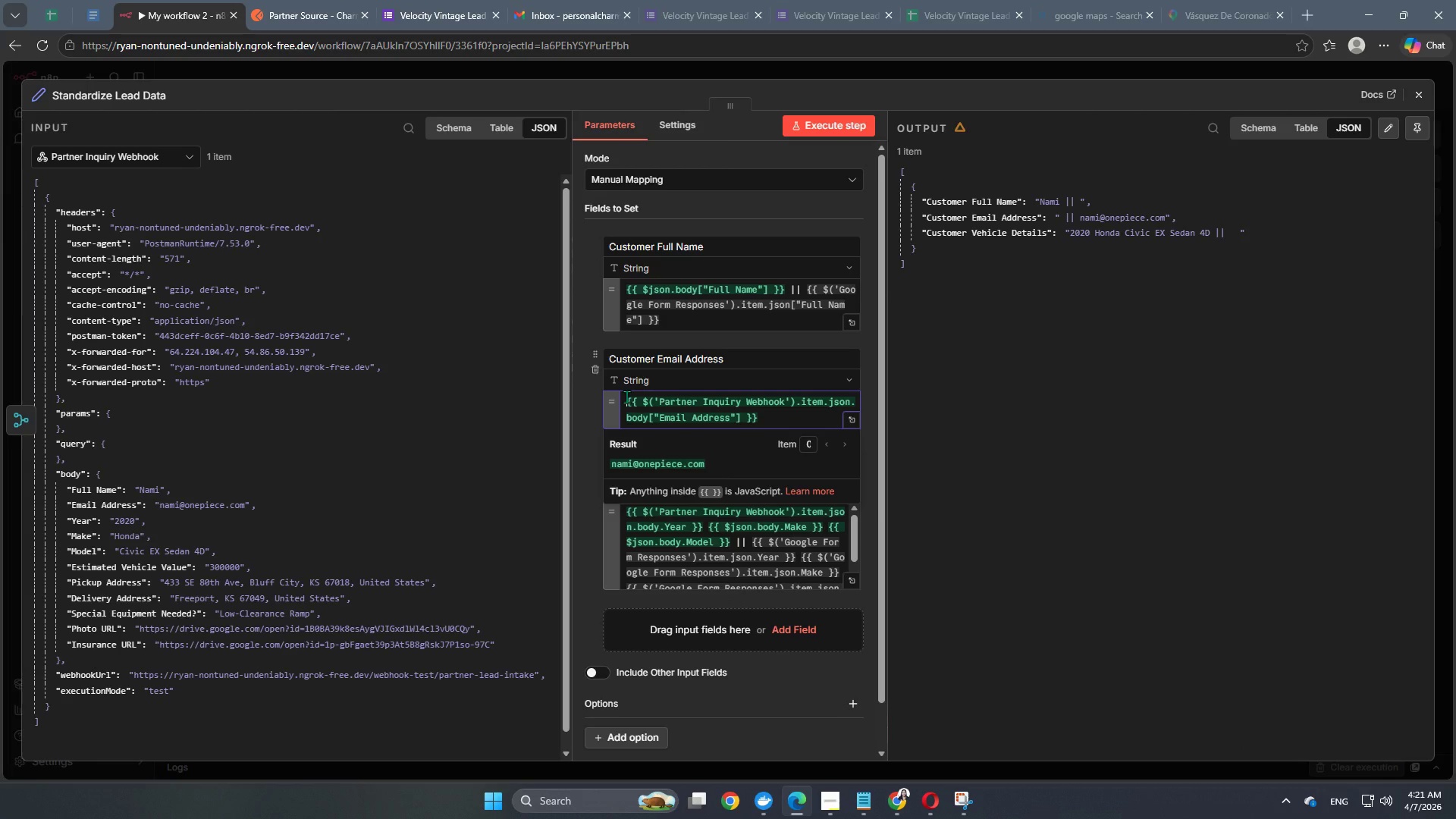 
key(Backspace)
 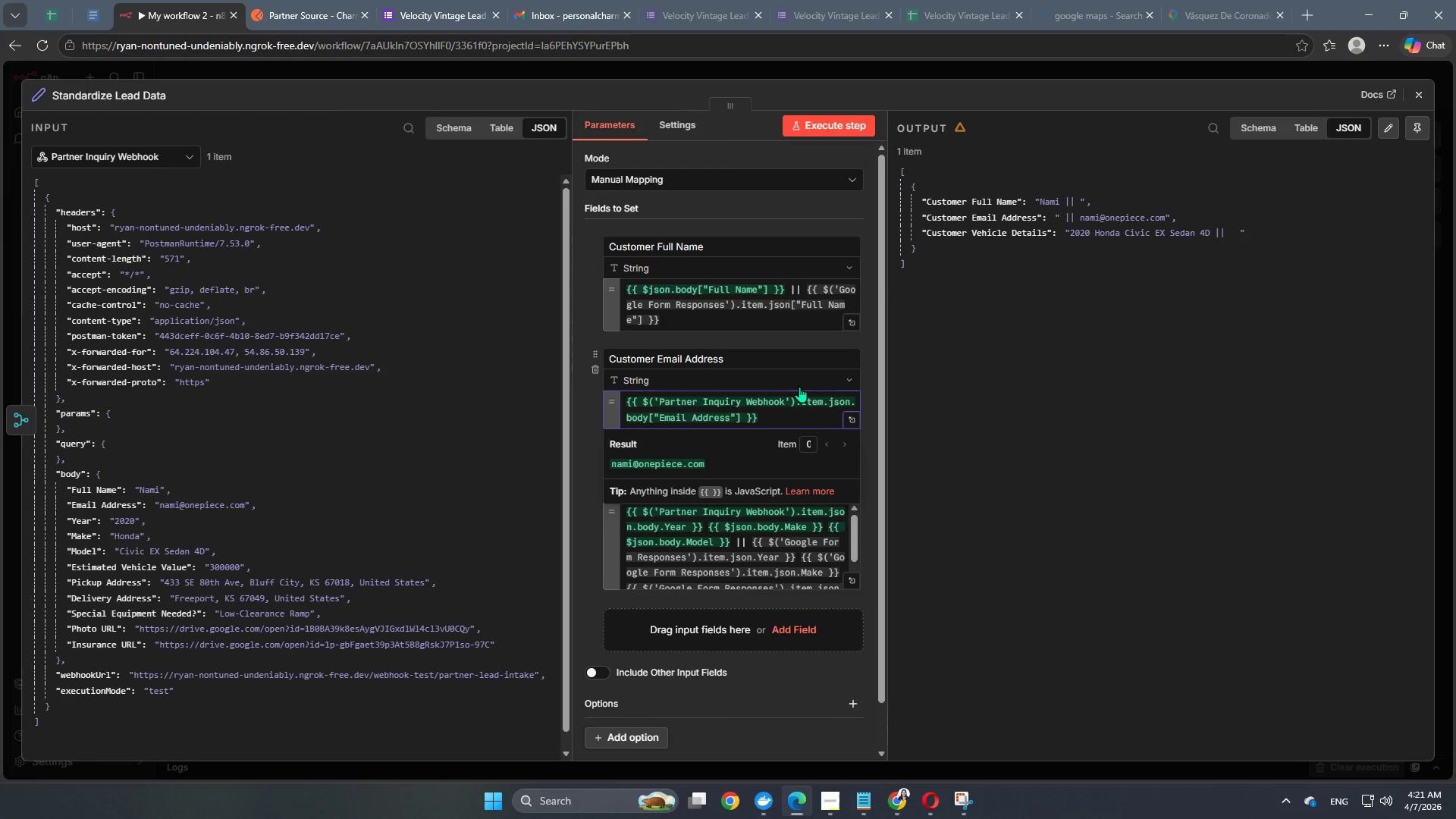 
left_click([793, 416])
 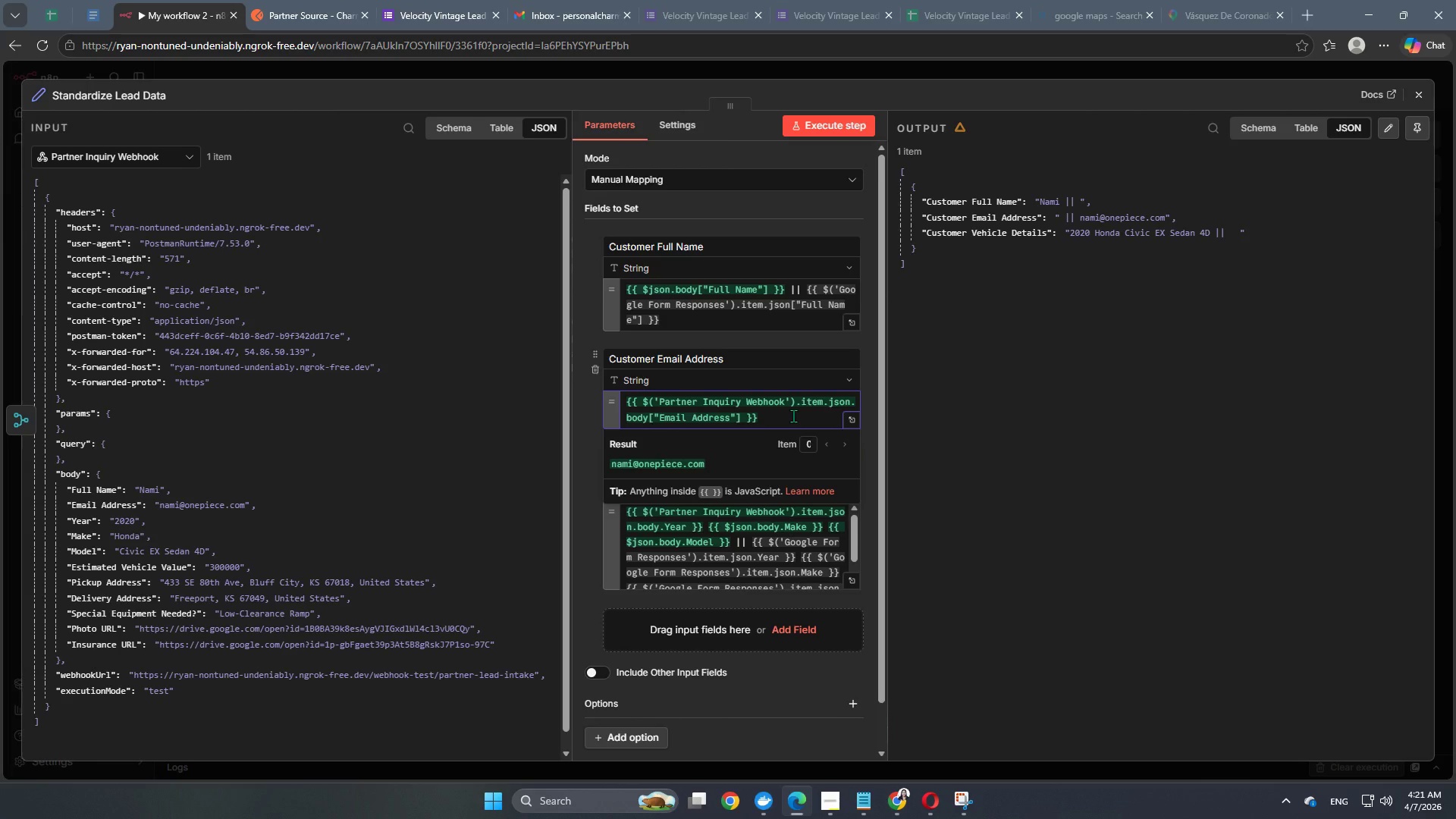 
key(Space)
 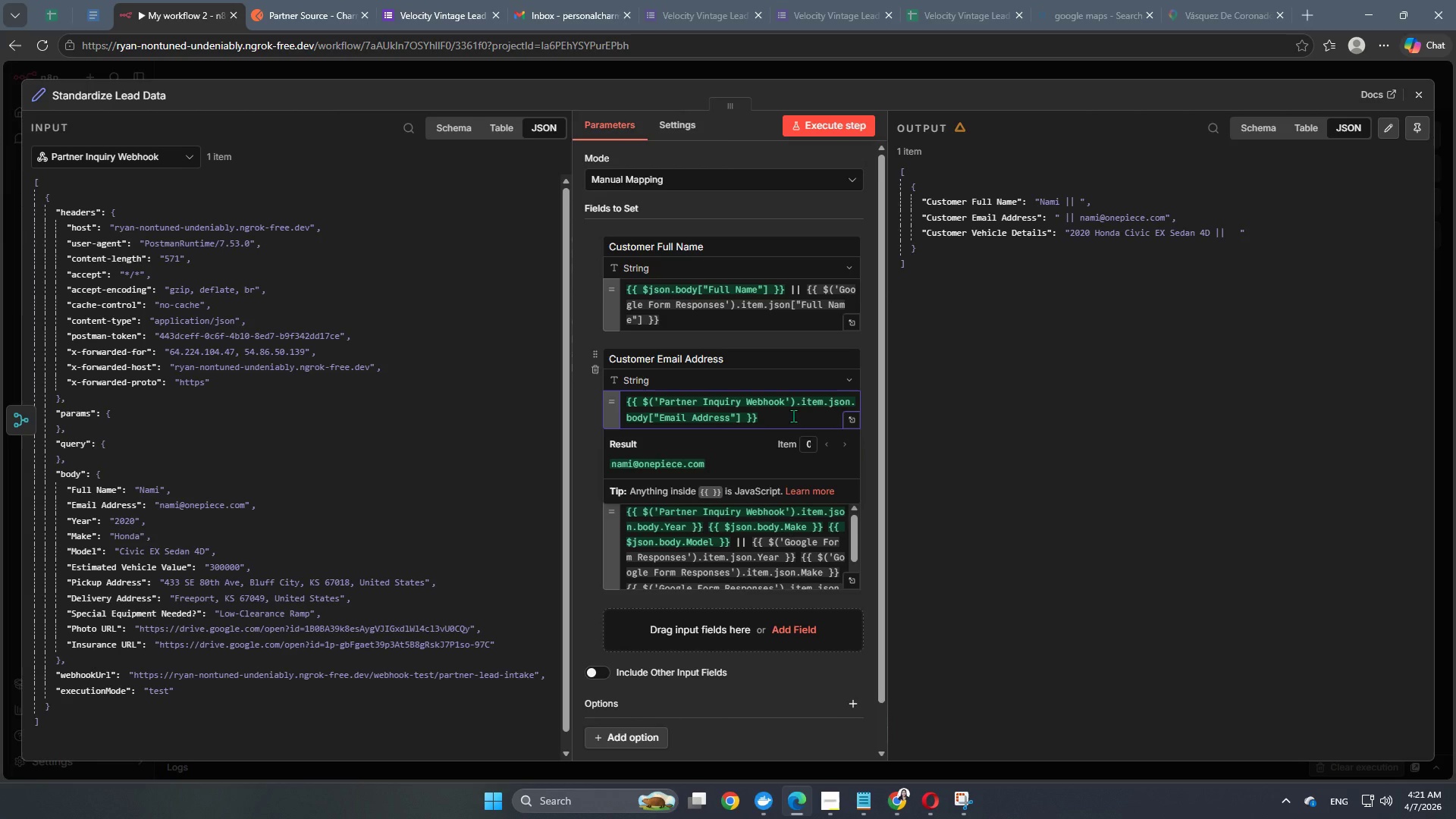 
key(Shift+Backslash)
 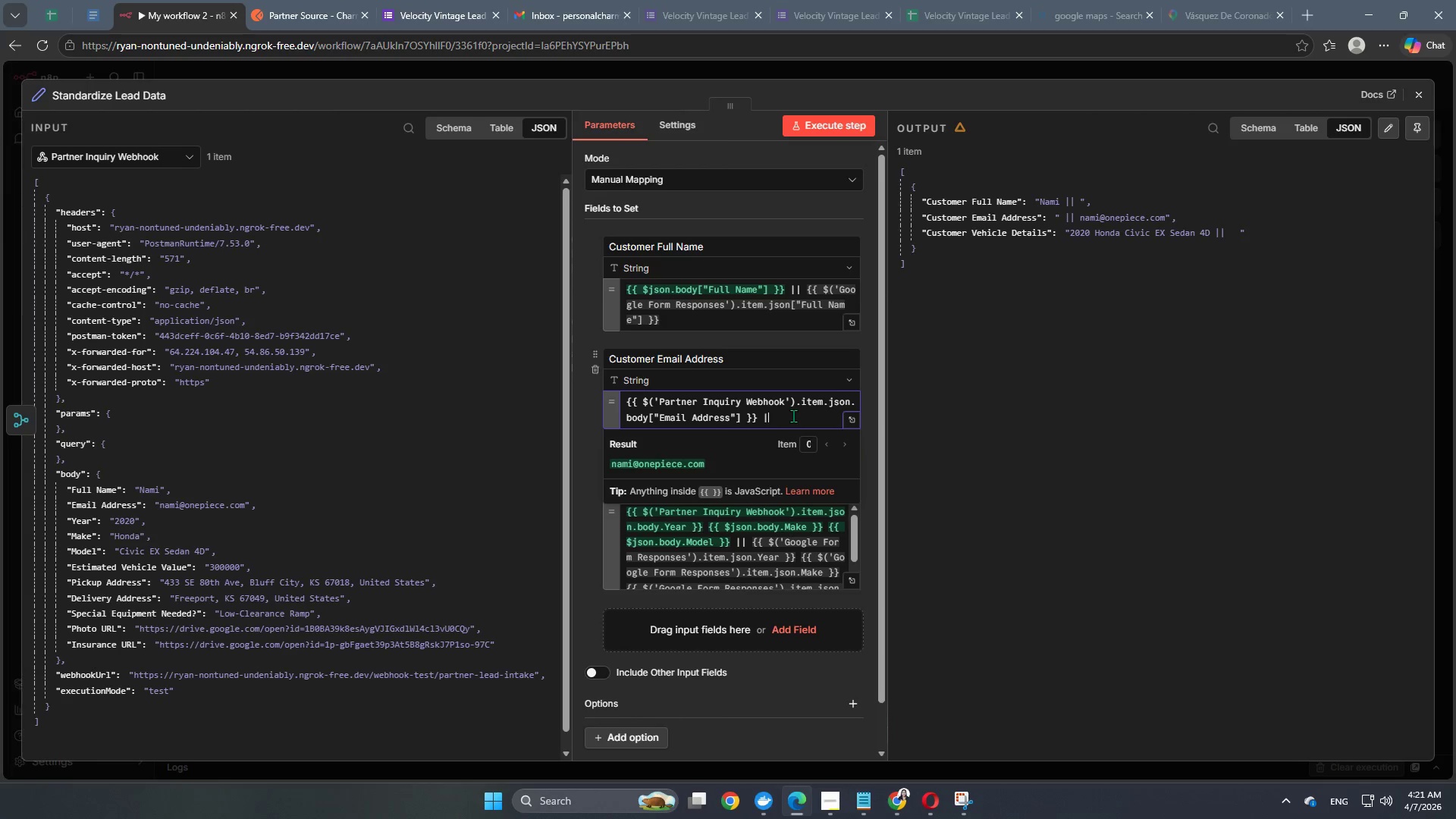 
key(Shift+Backslash)
 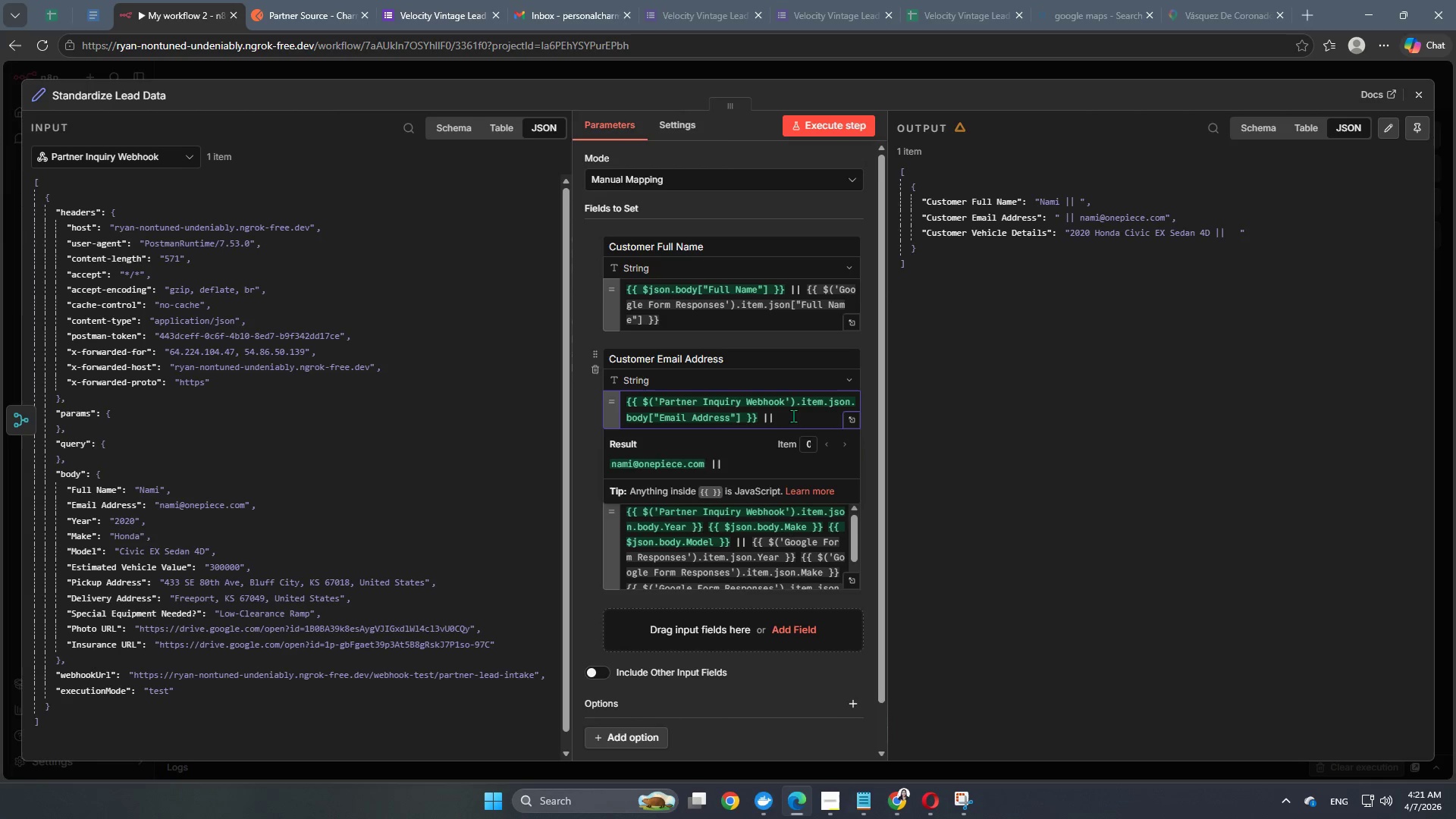 
key(Space)
 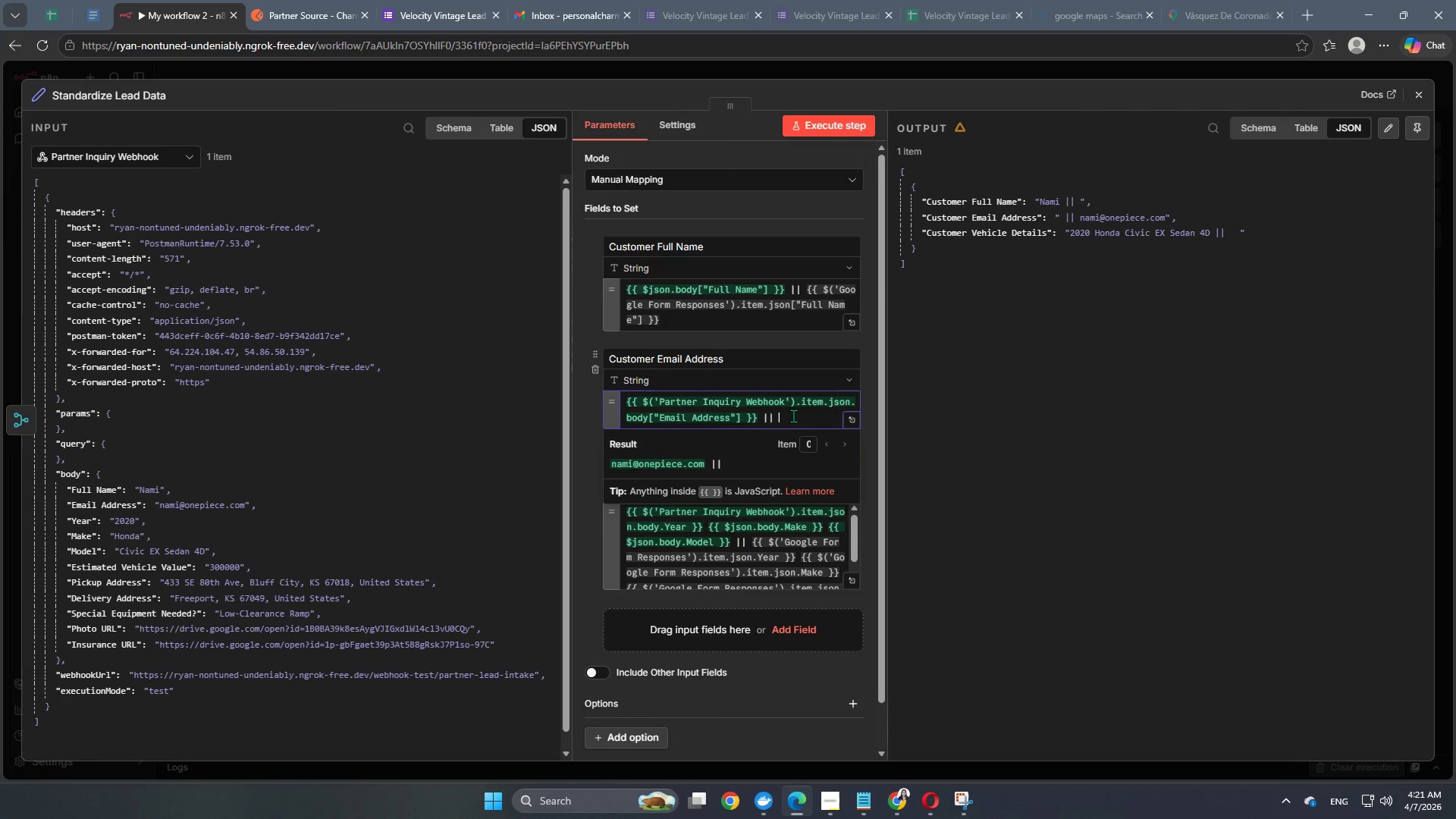 
key(Control+V)
 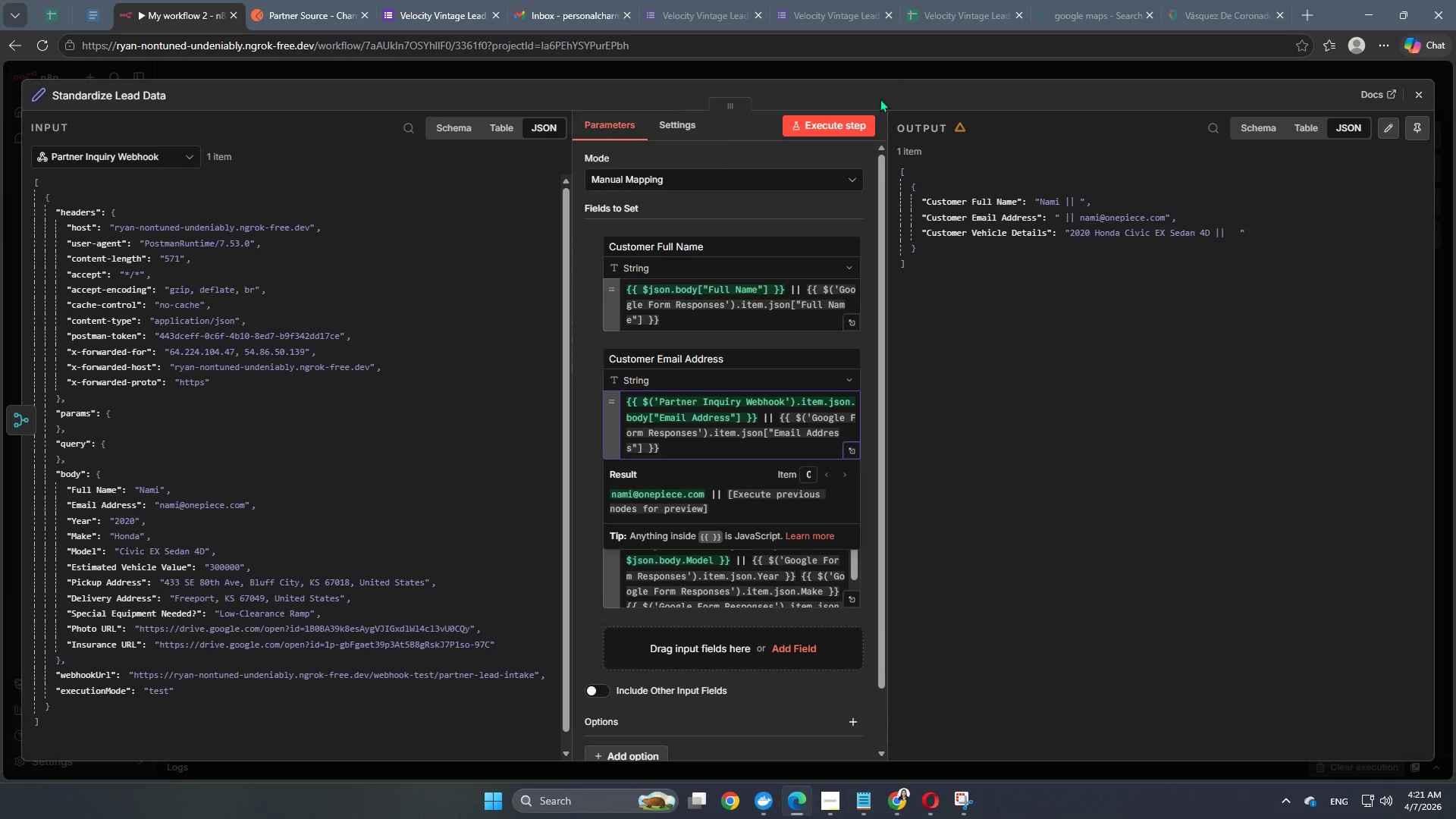 
left_click([823, 133])
 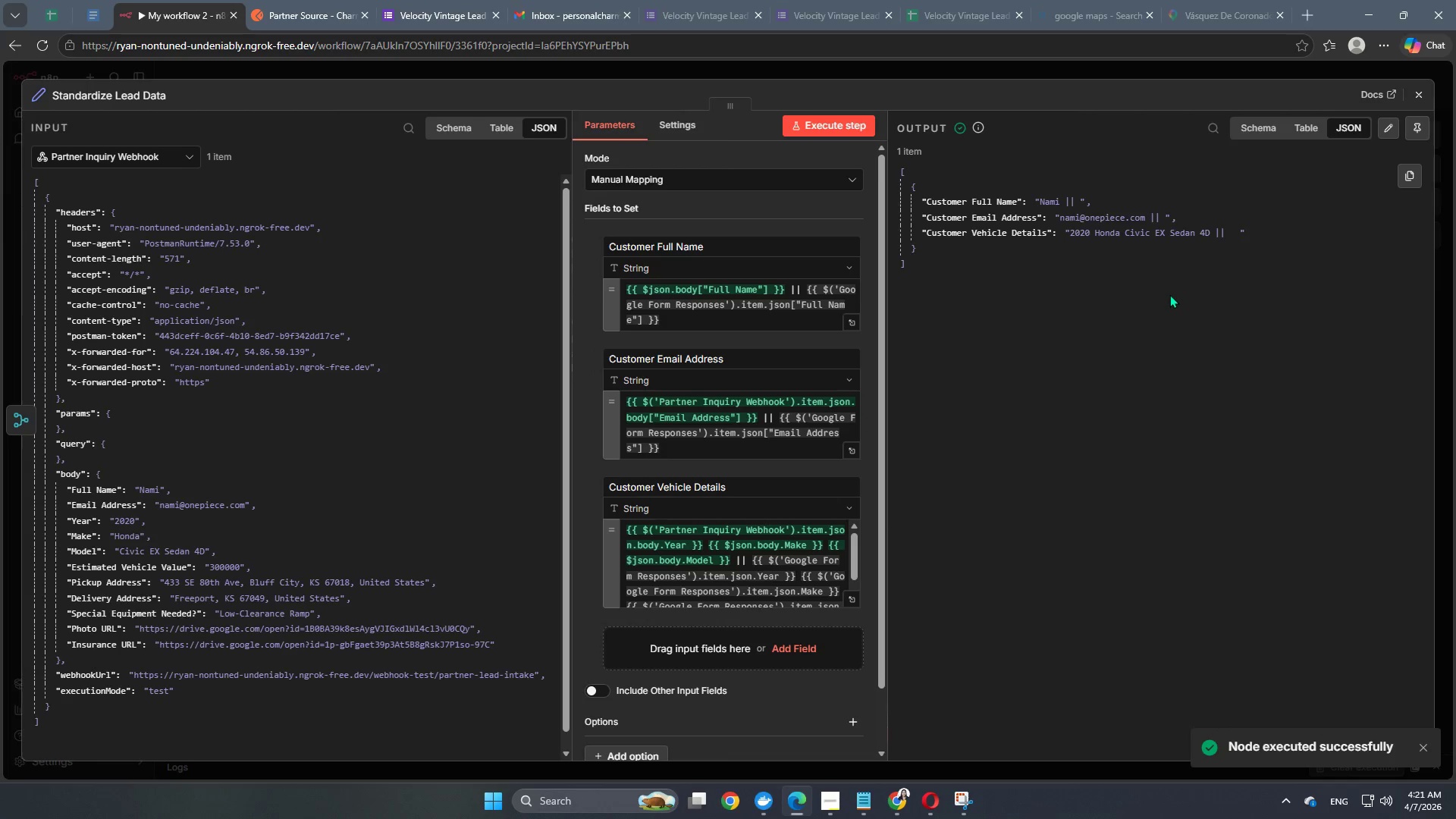 
scroll: coordinate [749, 419], scroll_direction: down, amount: 9.0
 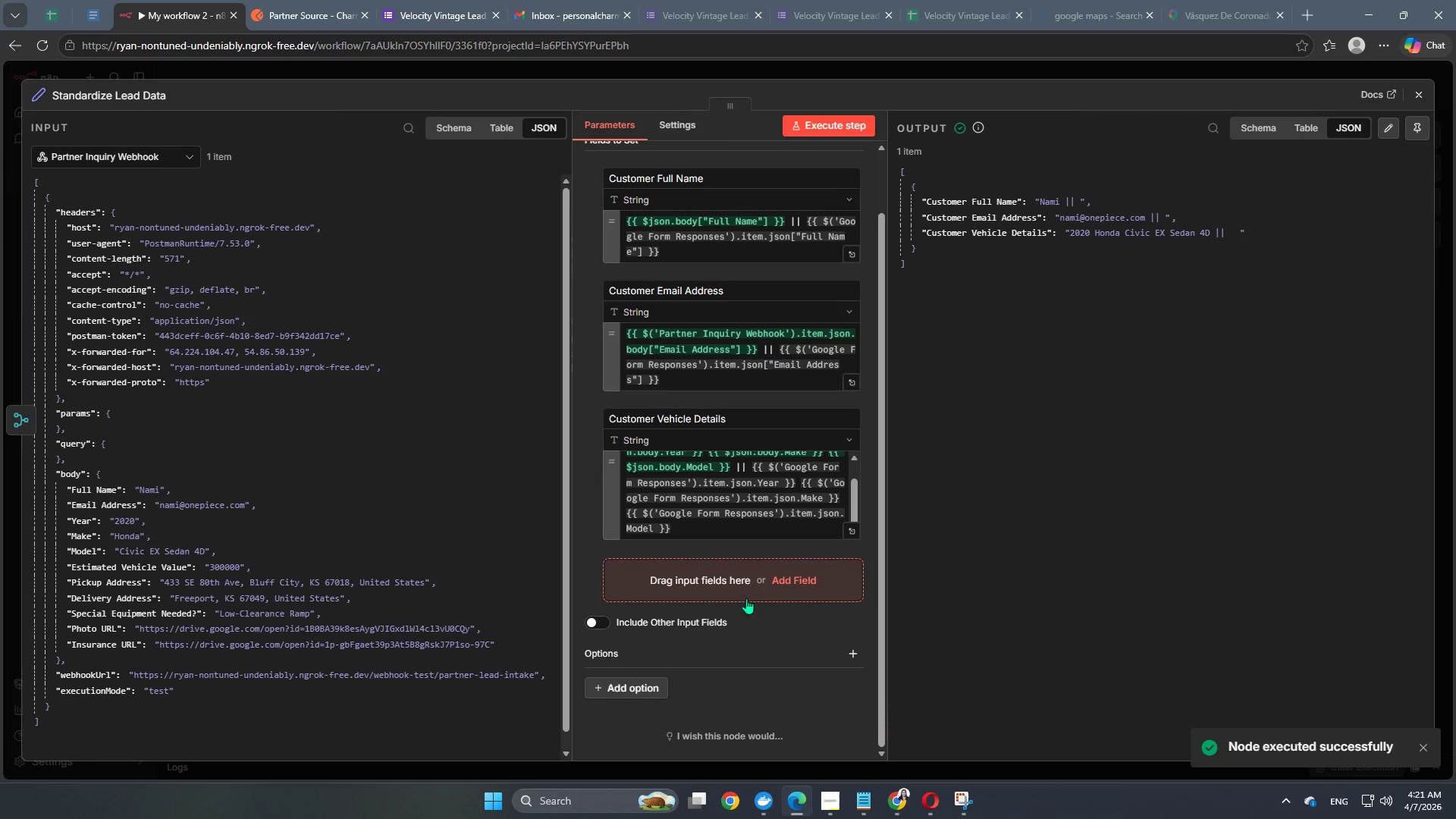 
left_click([777, 574])
 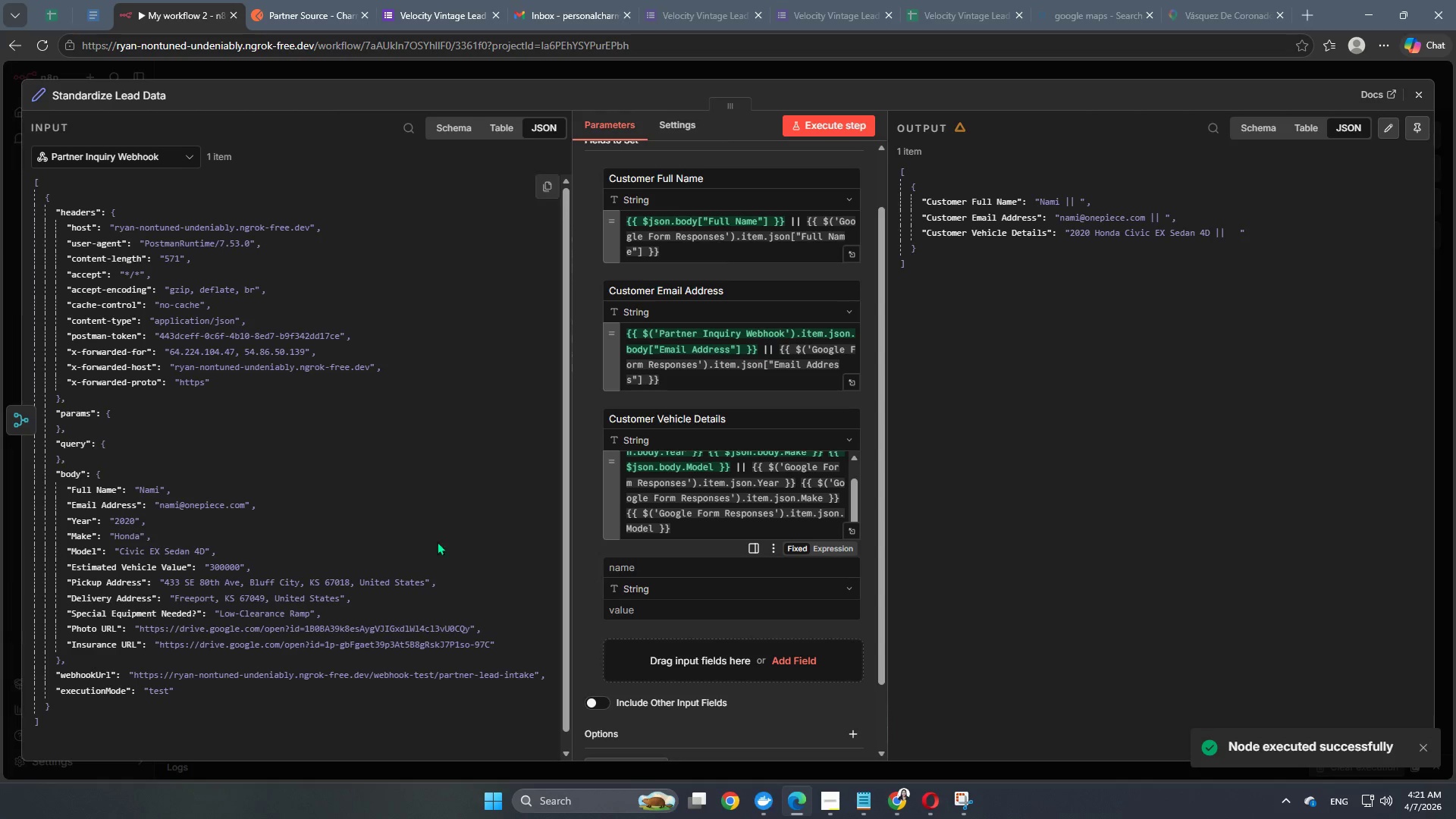 
scroll: coordinate [416, 537], scroll_direction: down, amount: 2.0
 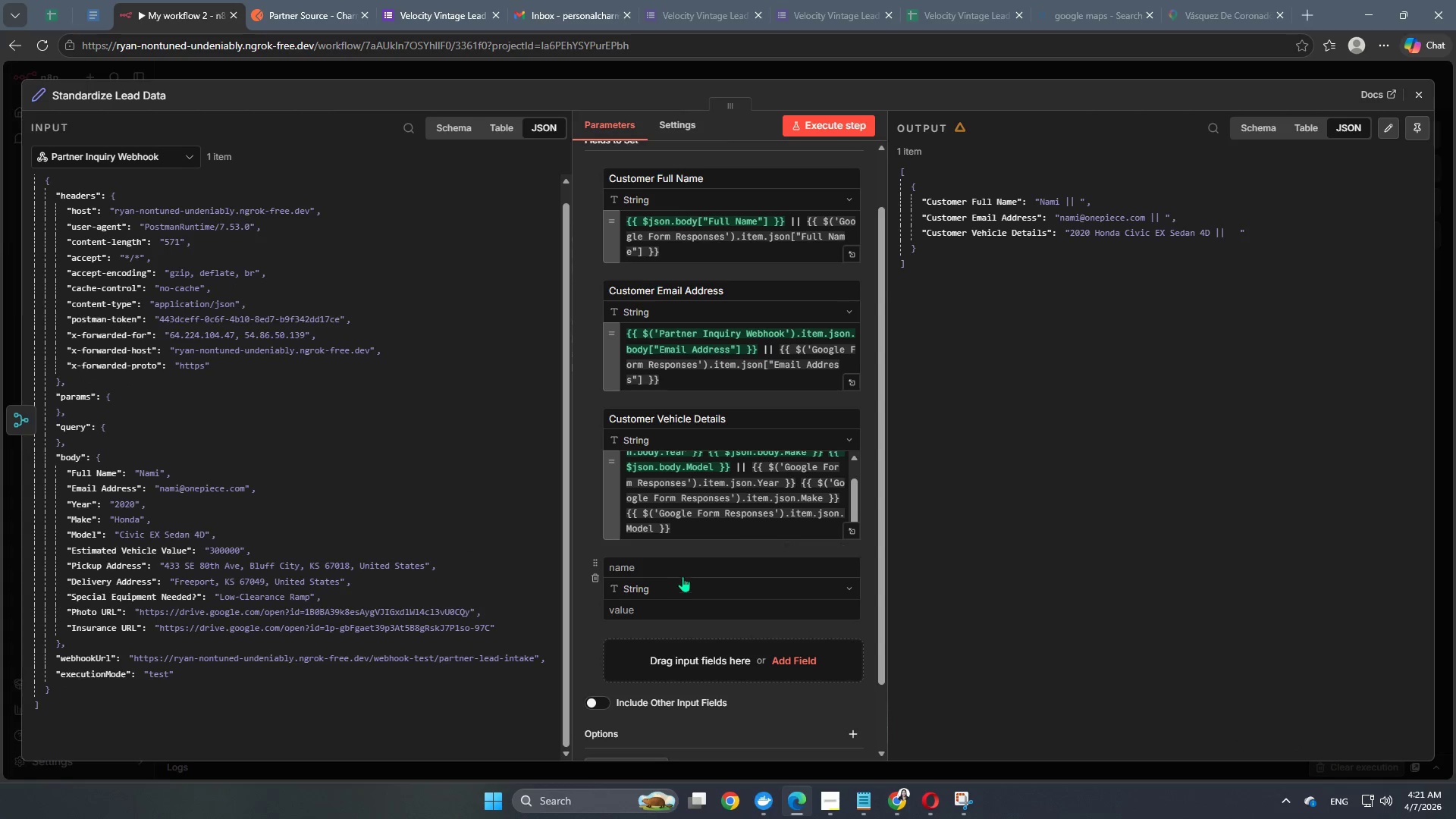 
left_click([687, 570])
 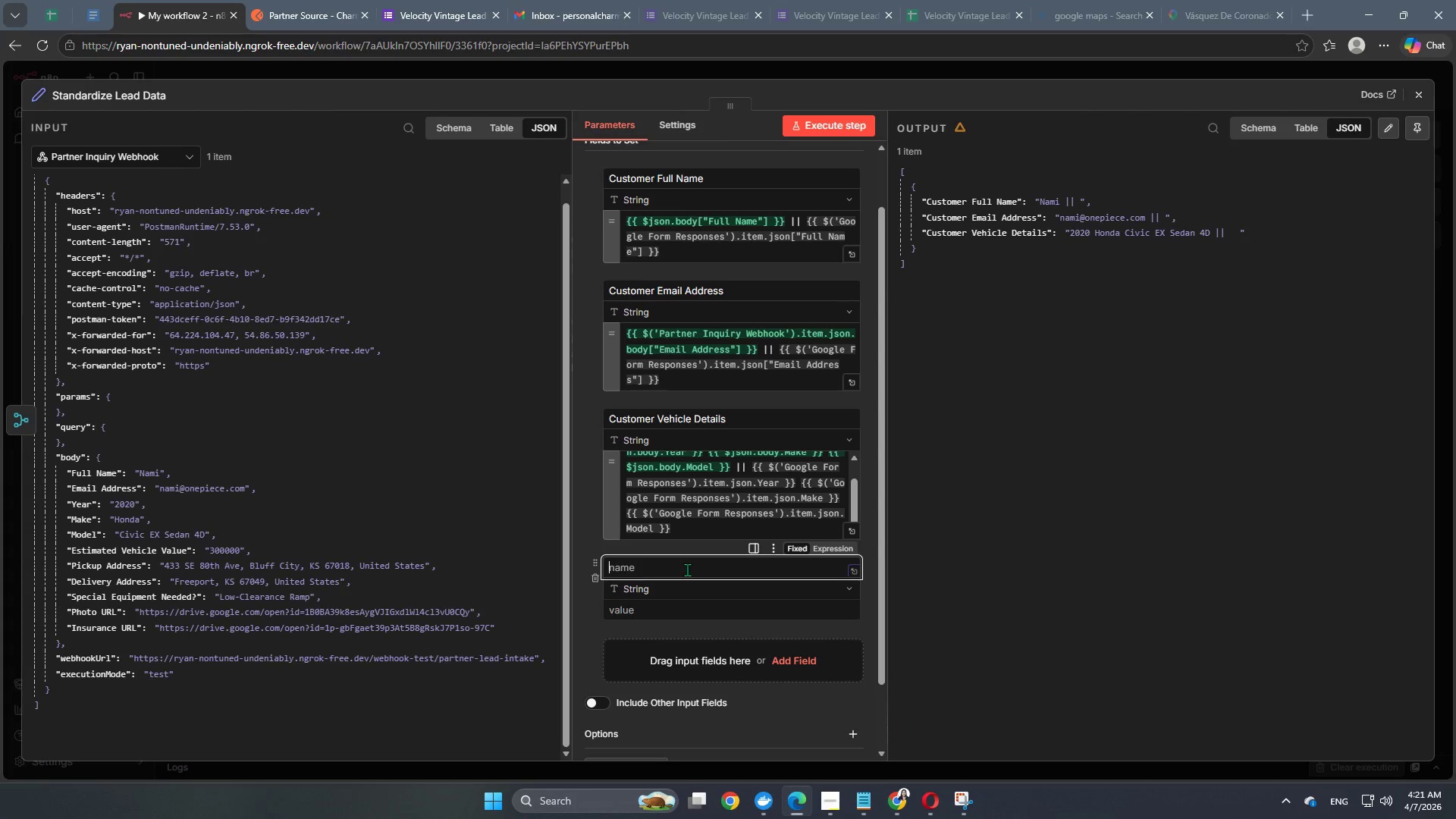 
type(Vehicle Estimated Value)
 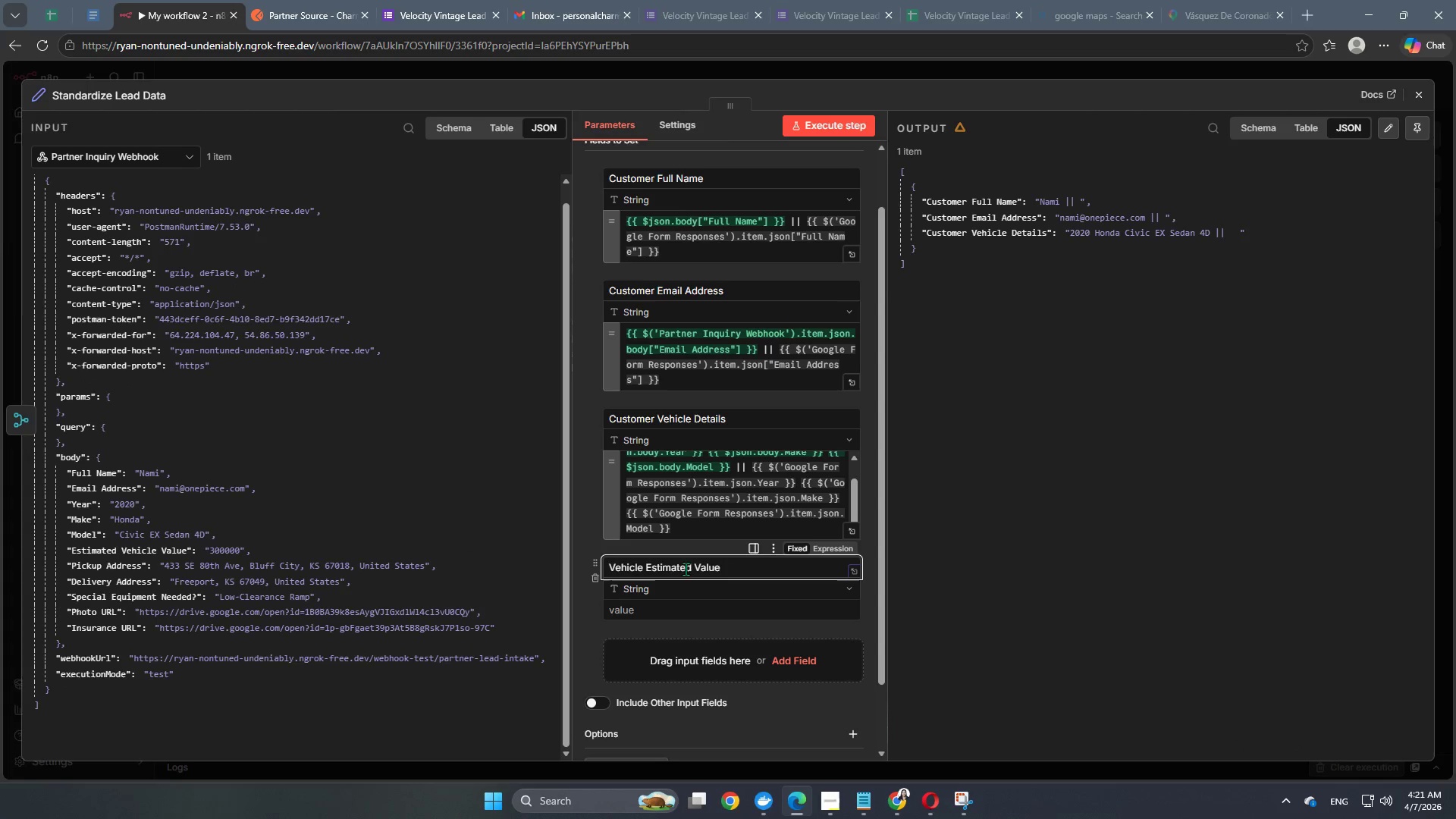 
left_click([675, 604])
 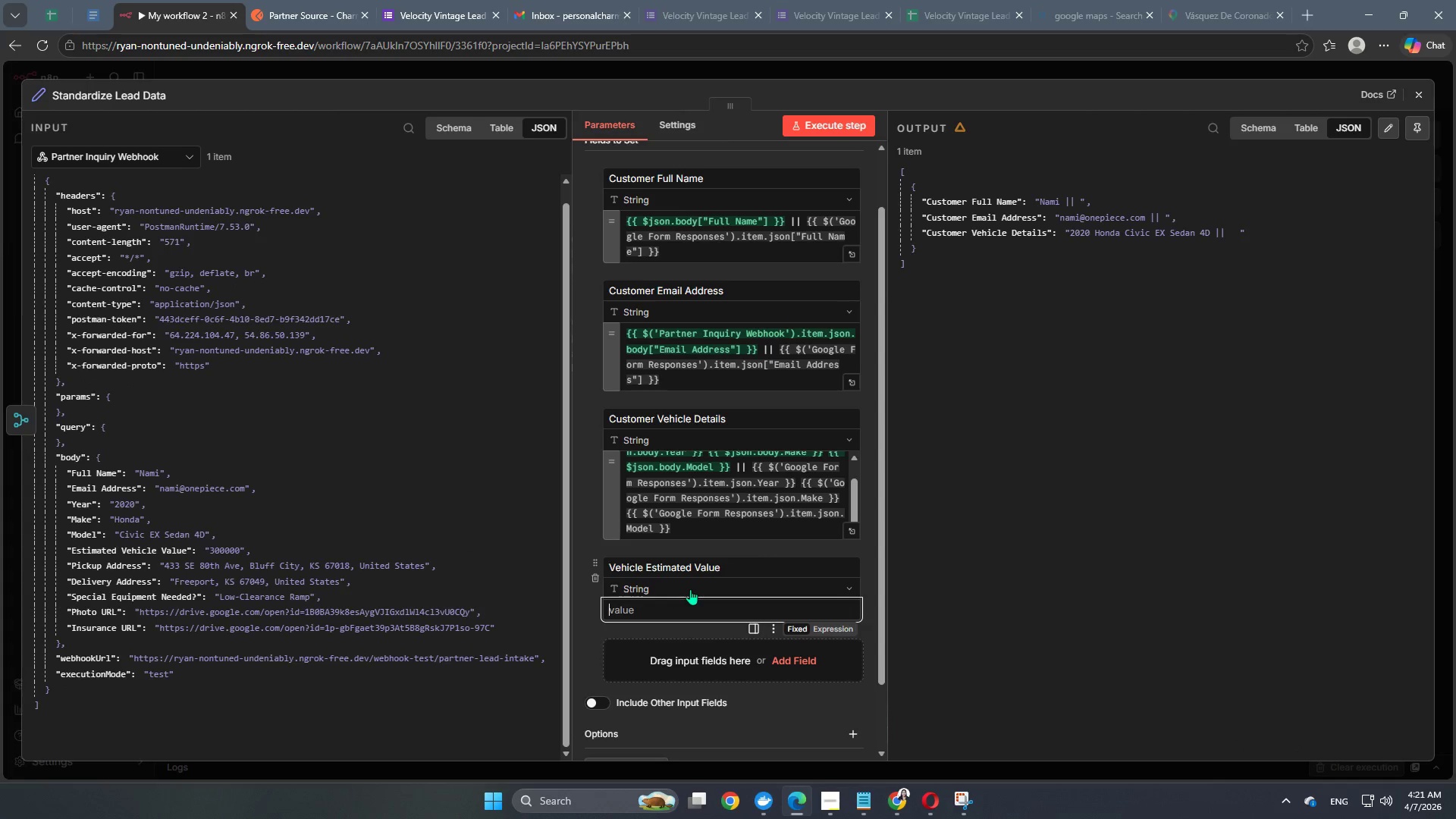 
left_click([694, 585])
 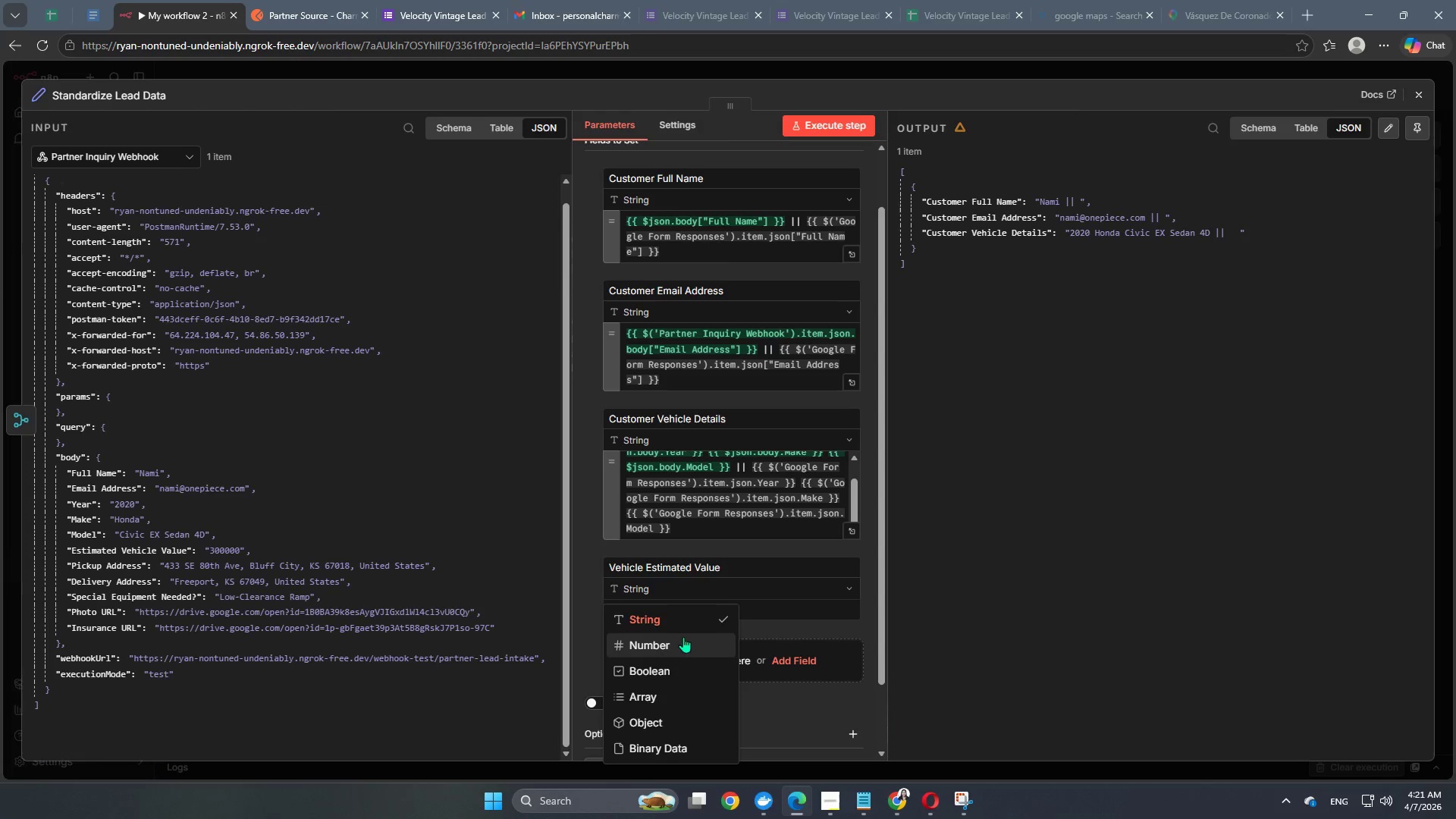 
left_click([678, 644])
 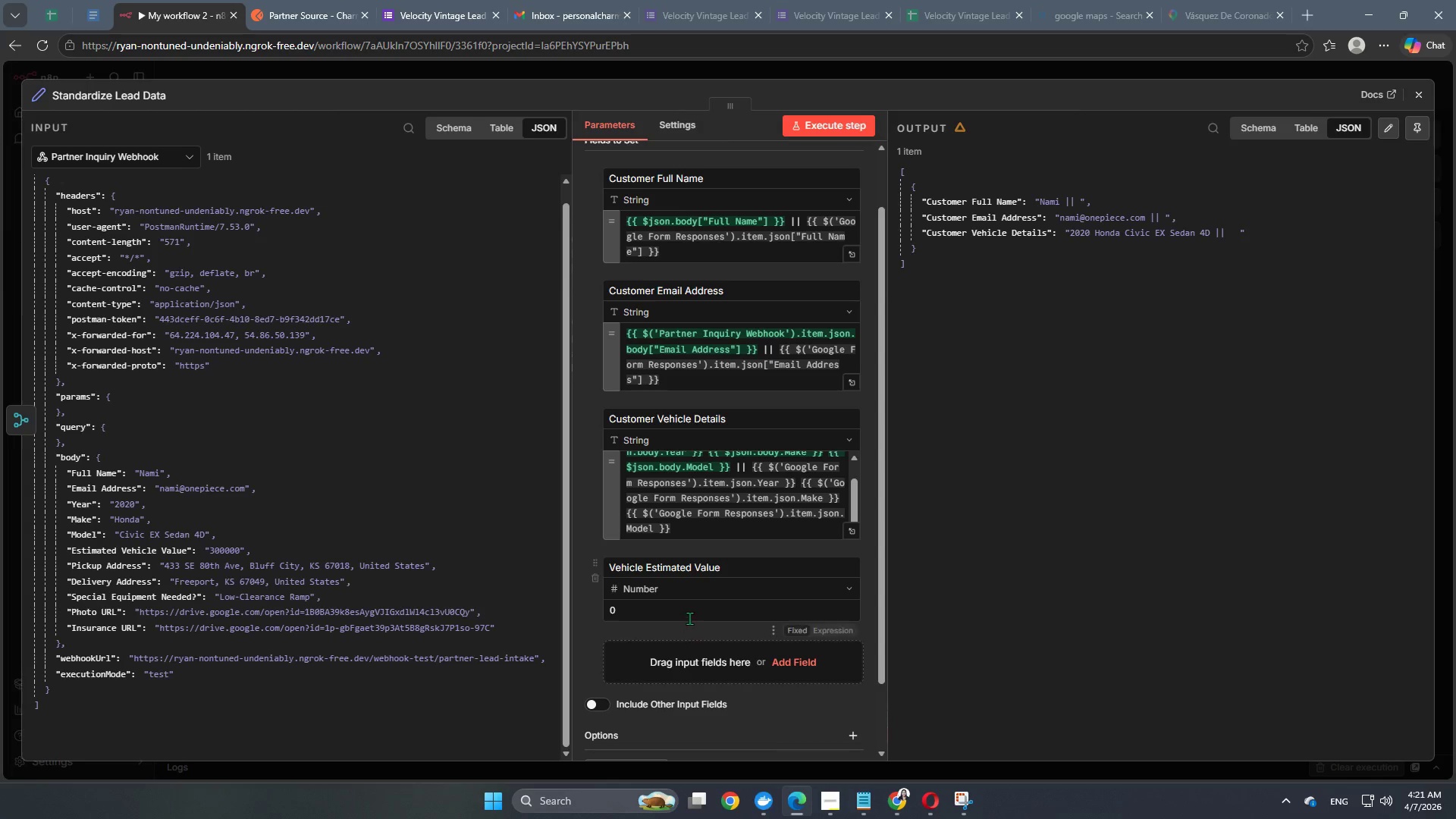 
left_click([694, 611])
 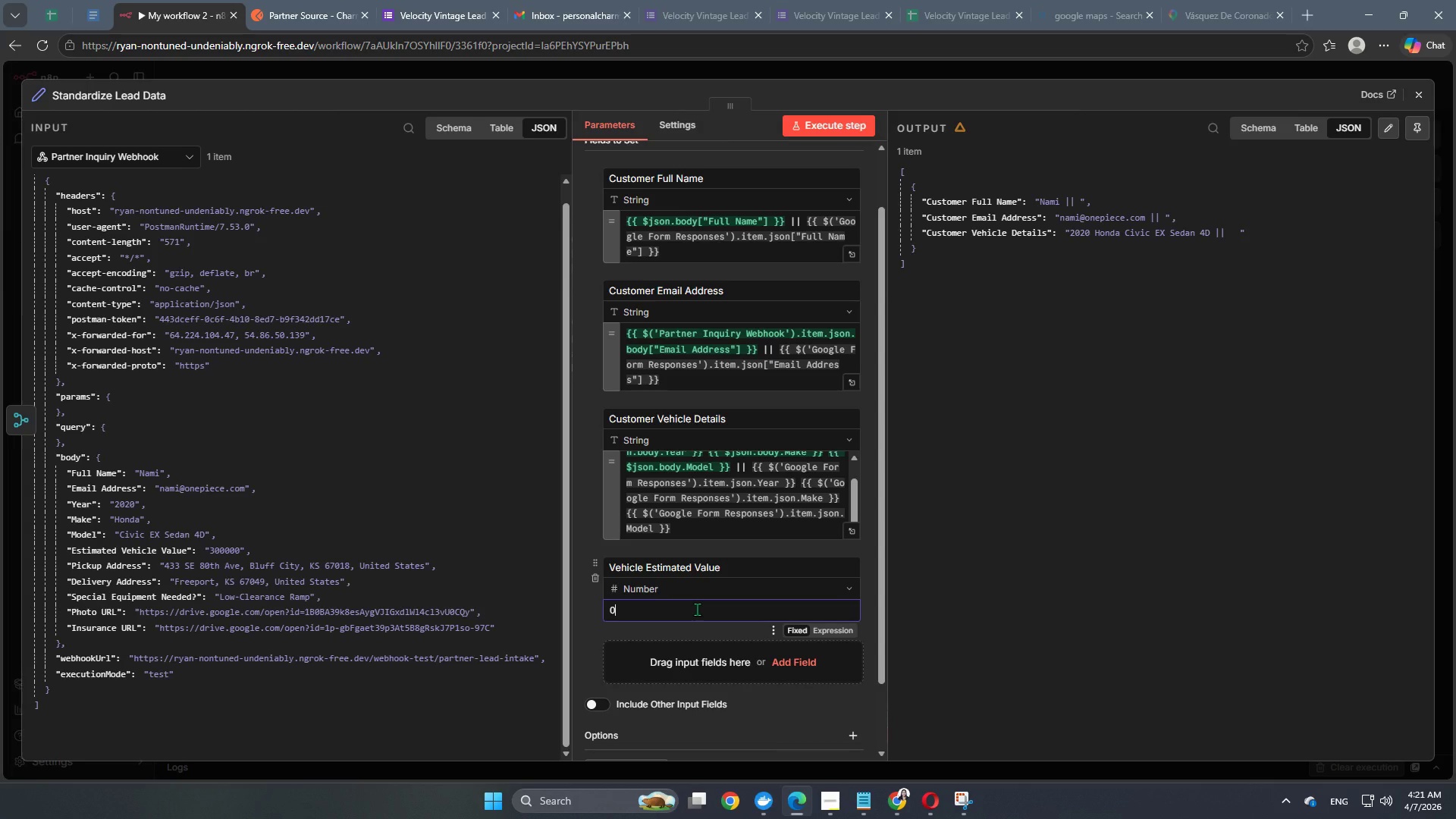 
key(Backspace)
 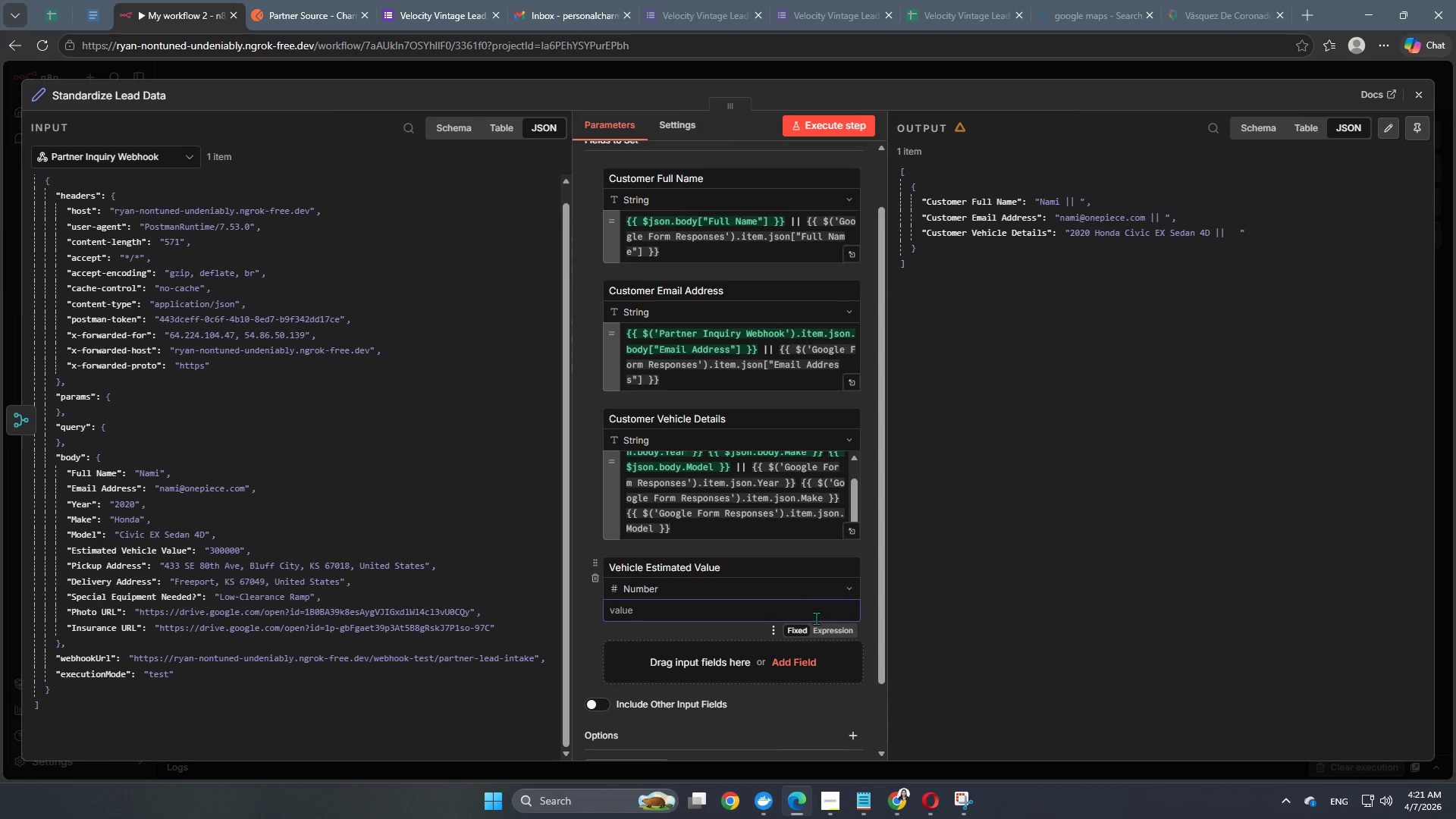 
left_click([845, 629])
 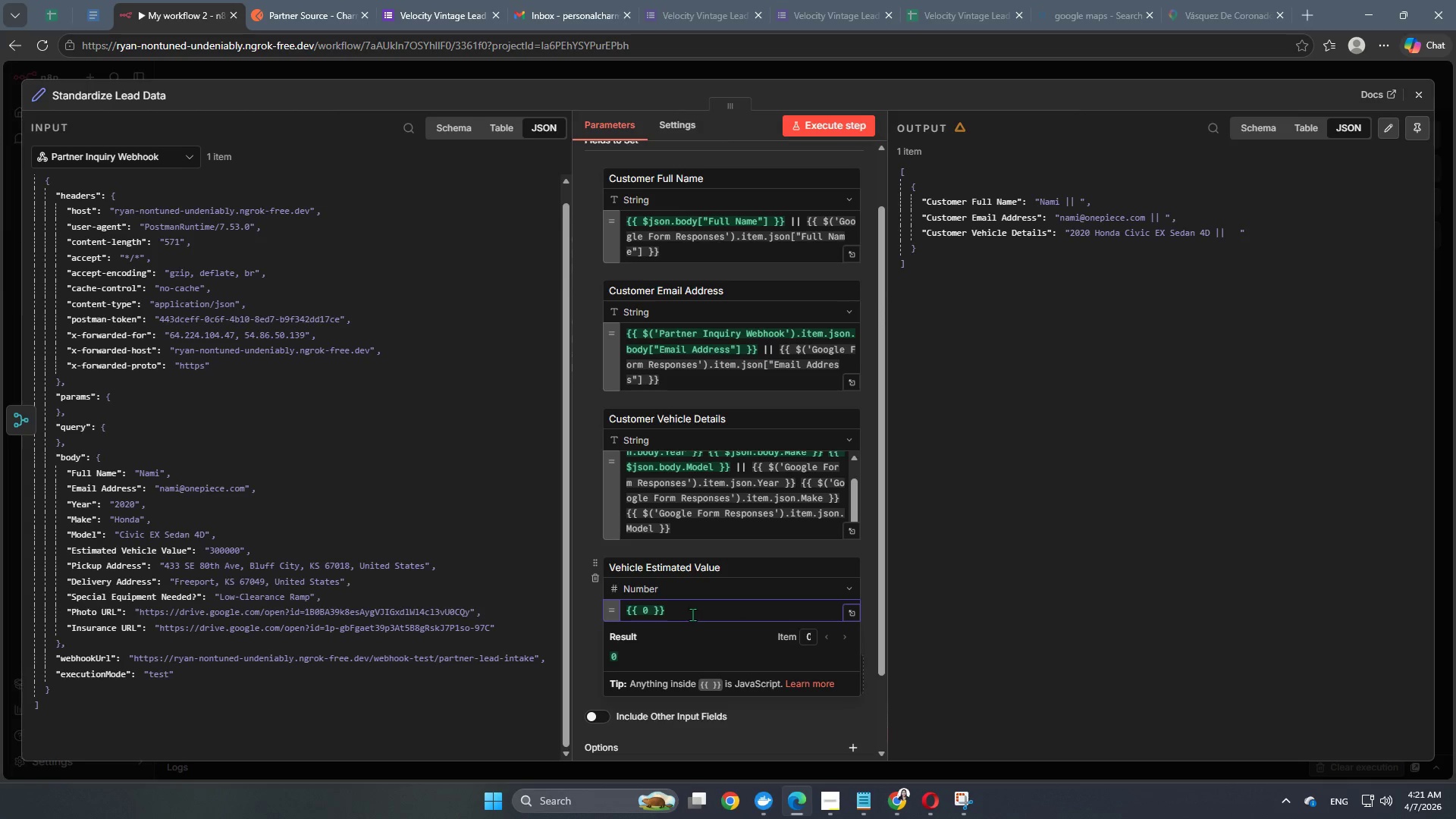 
left_click_drag(start_coordinate=[694, 614], to_coordinate=[573, 611])
 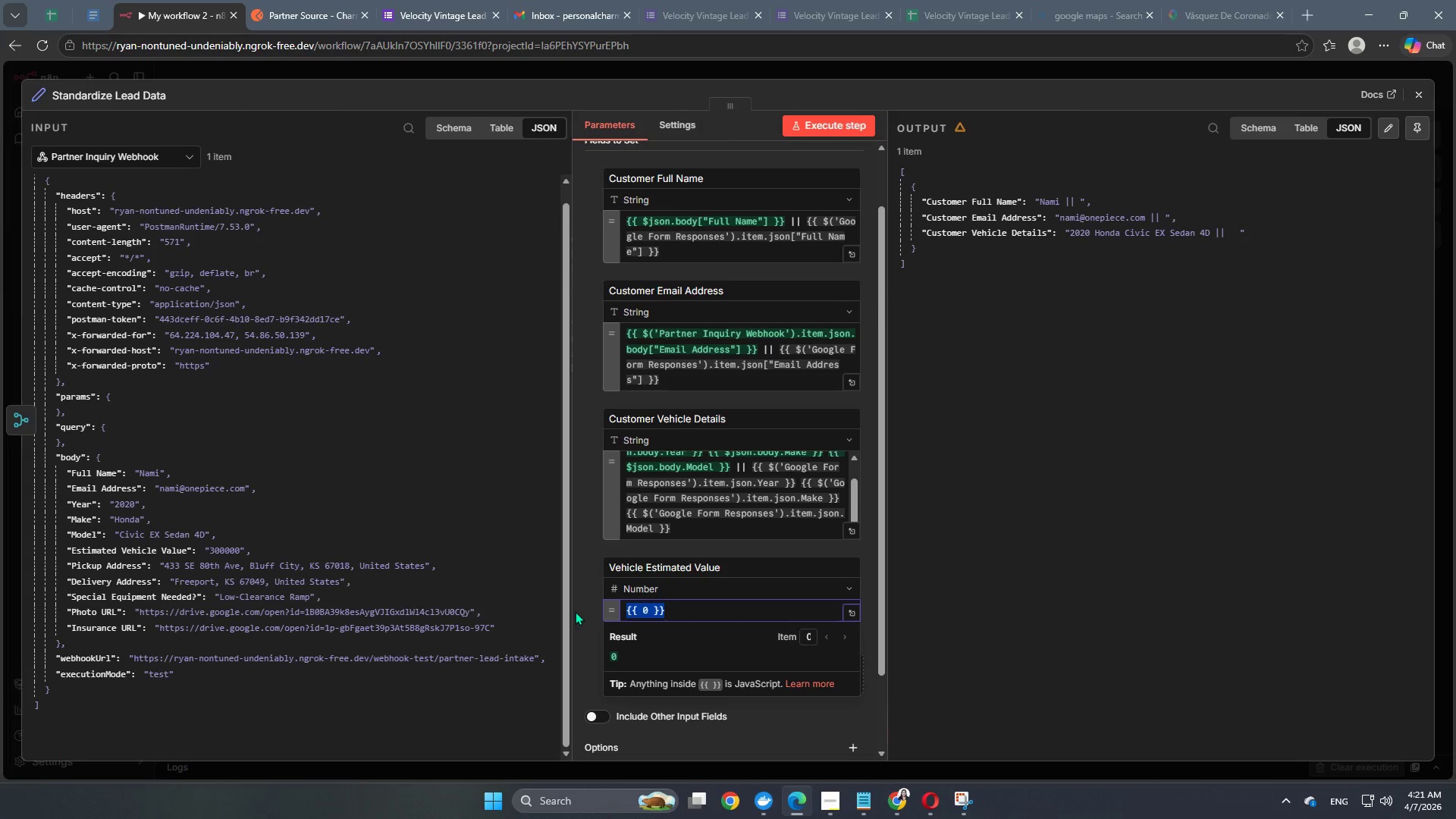 
key(Backspace)
 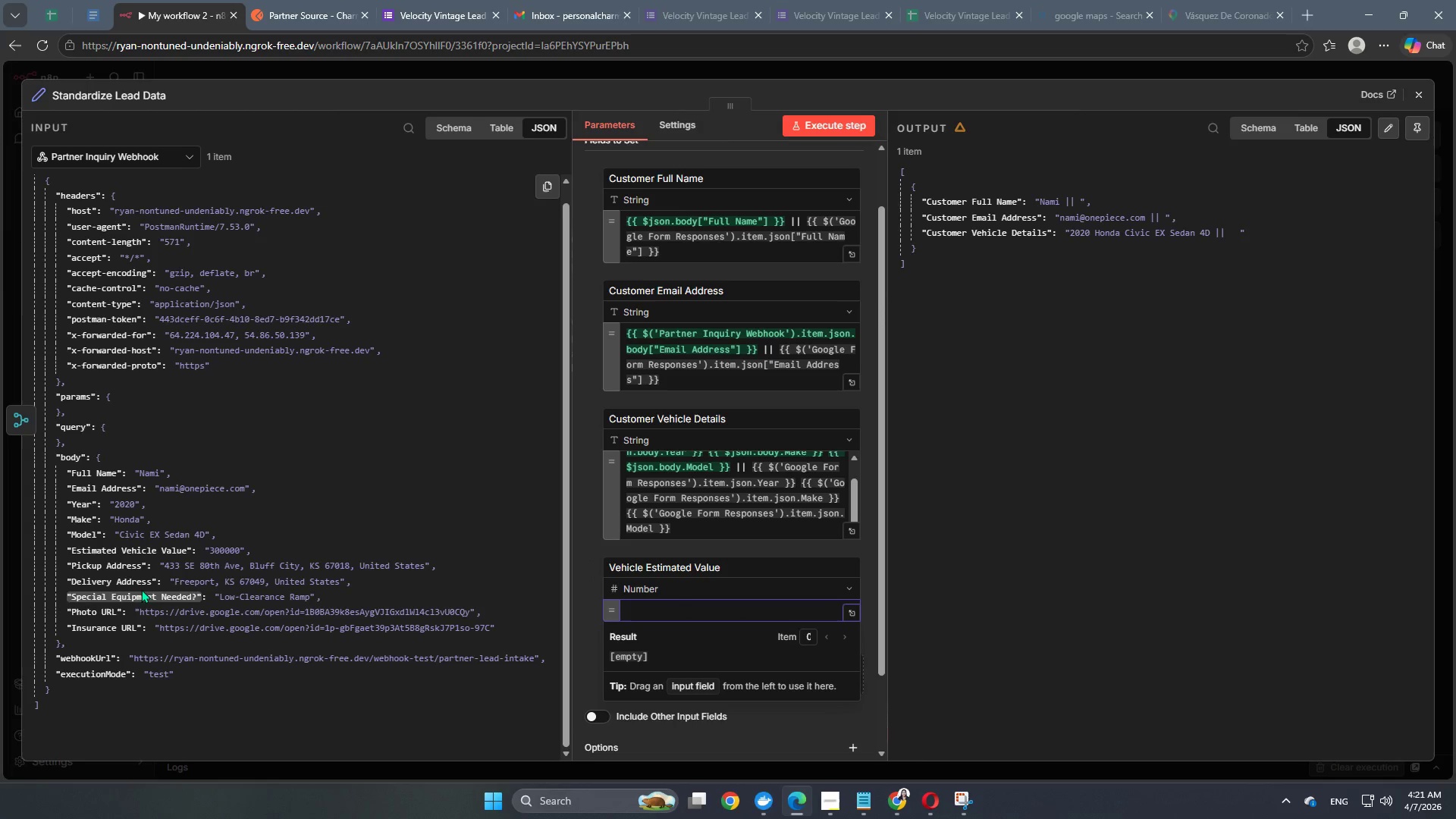 
left_click_drag(start_coordinate=[123, 551], to_coordinate=[670, 613])
 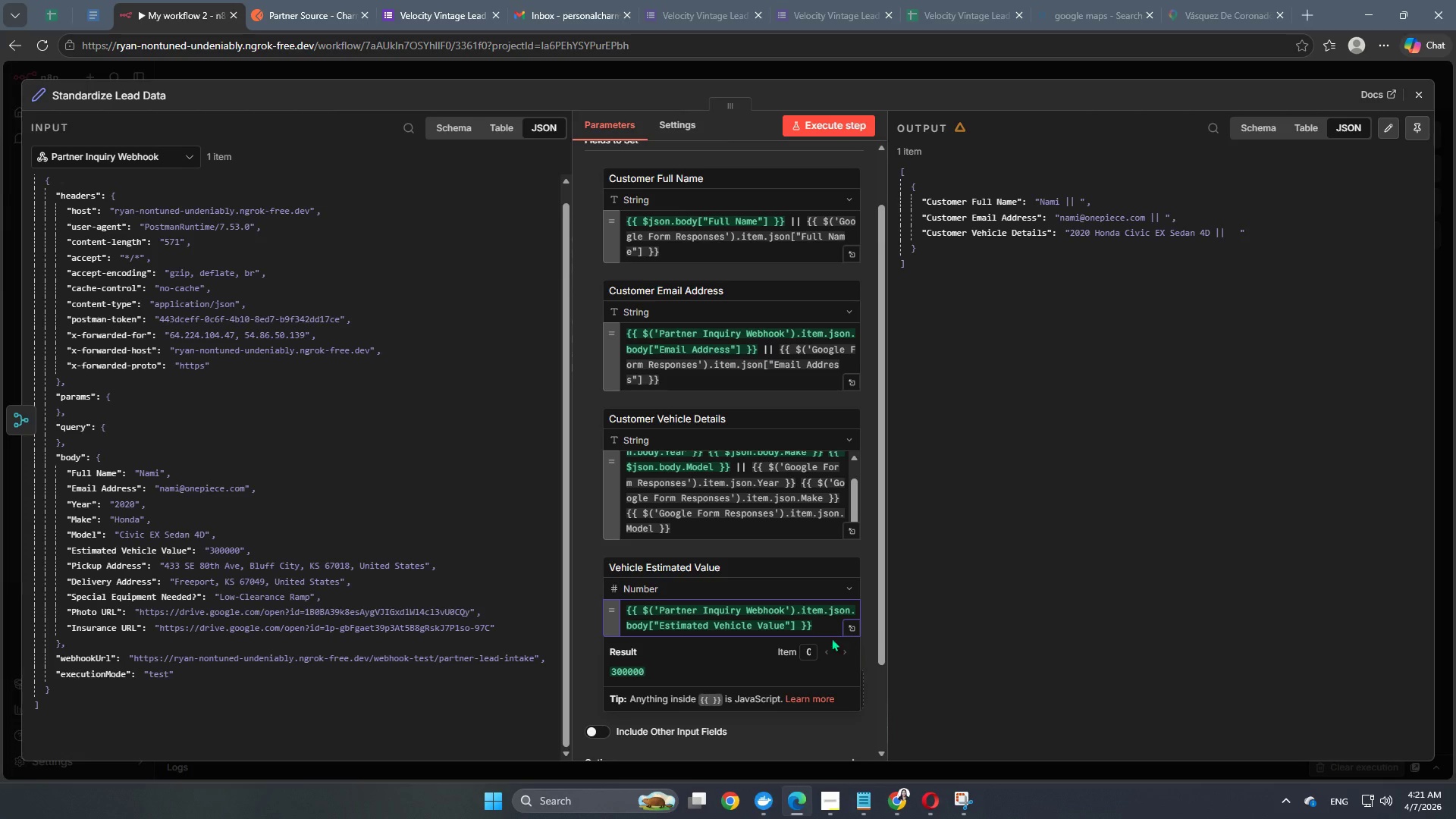 
left_click([827, 628])
 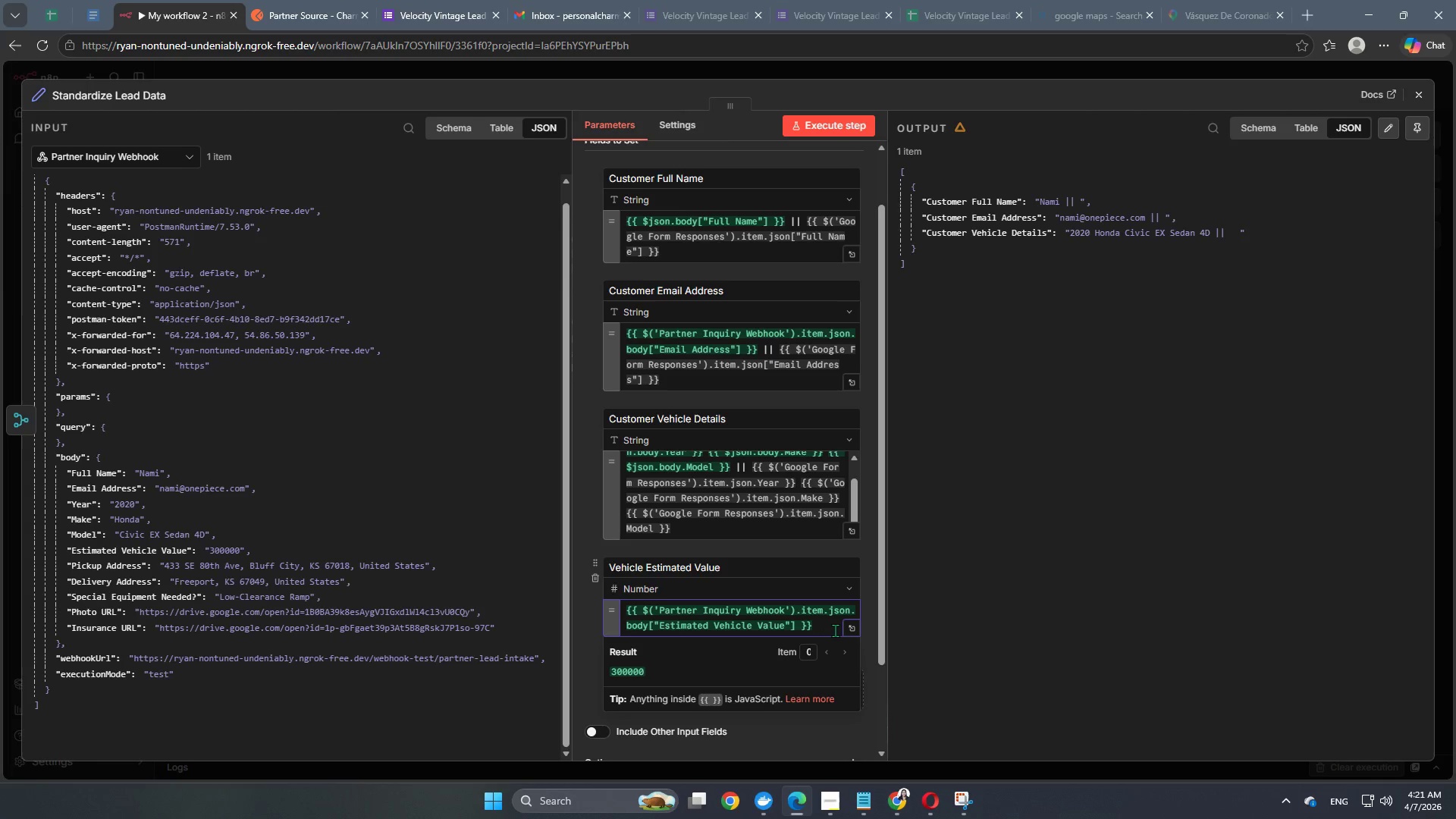 
key(Space)
 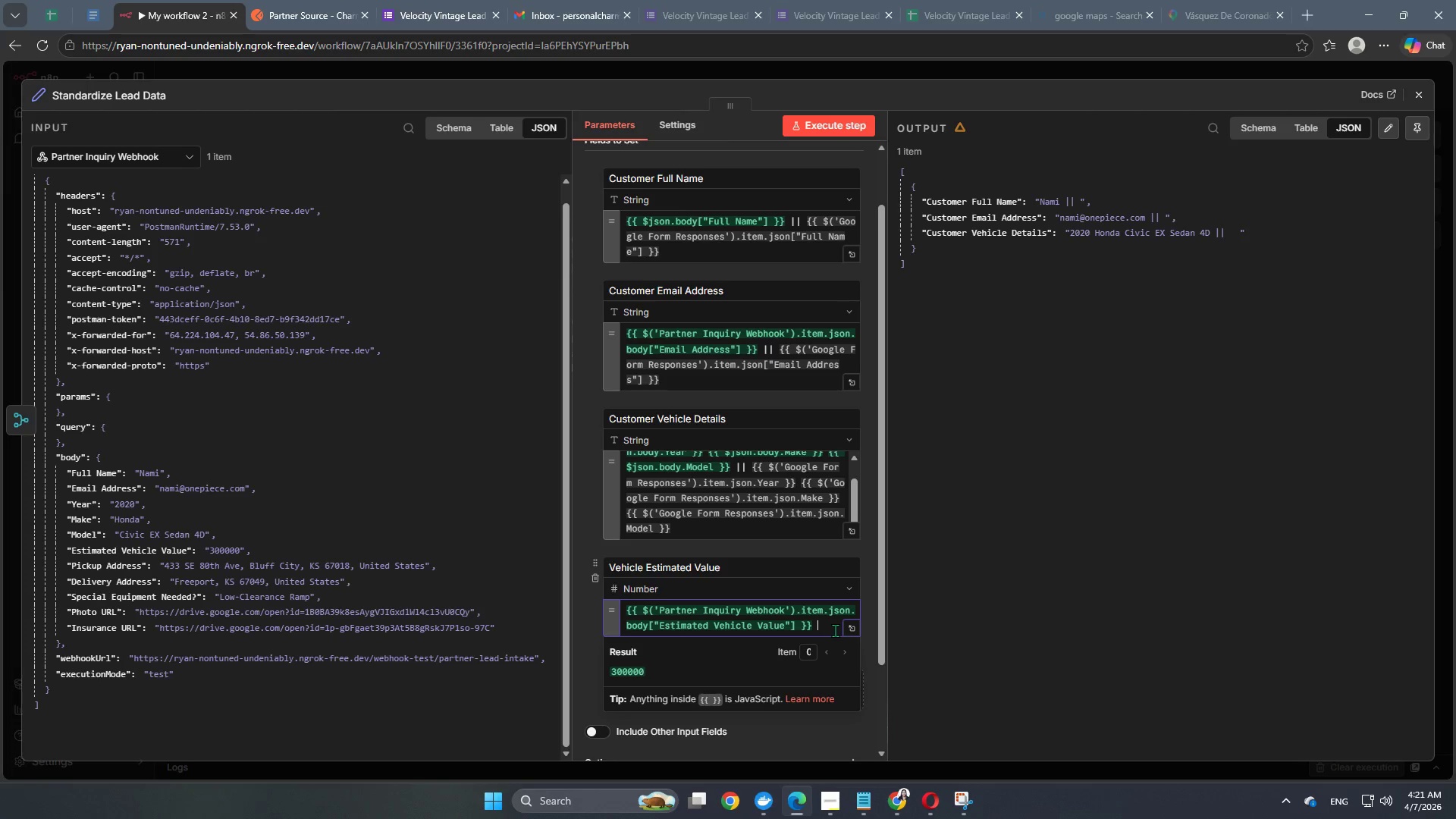 
key(Shift+BracketRight)
 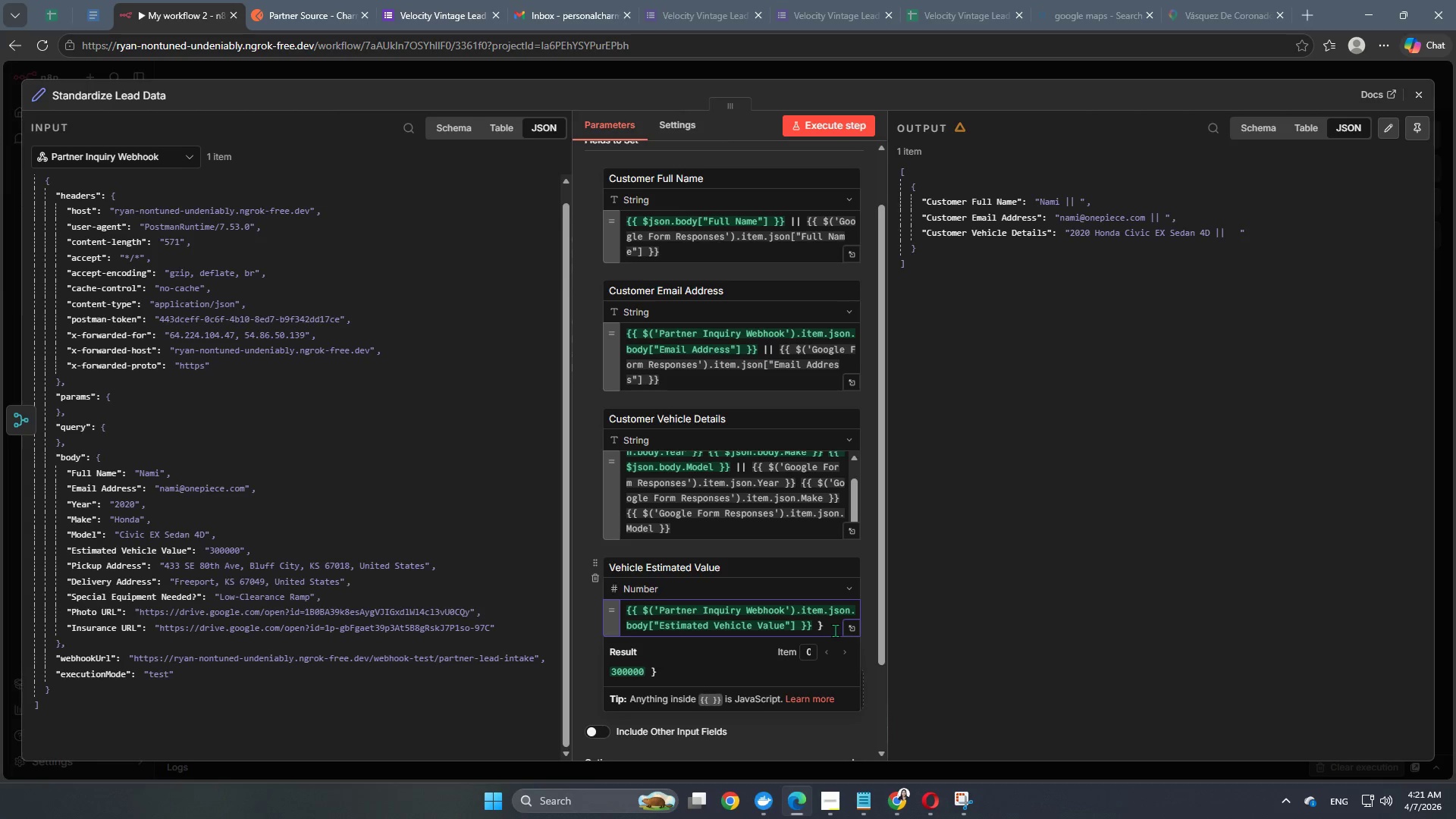 
key(Backspace)
 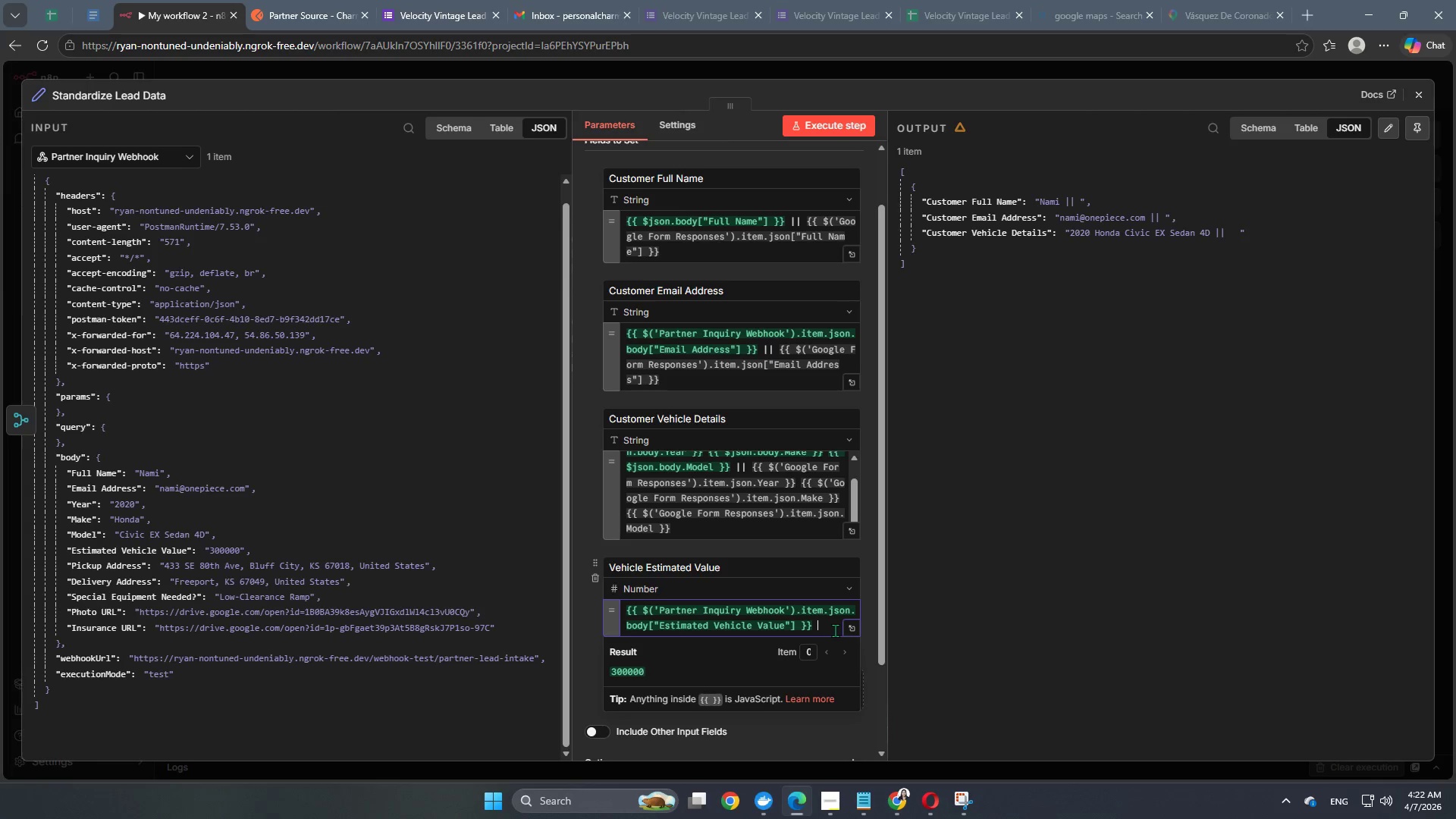 
key(Shift+Backslash)
 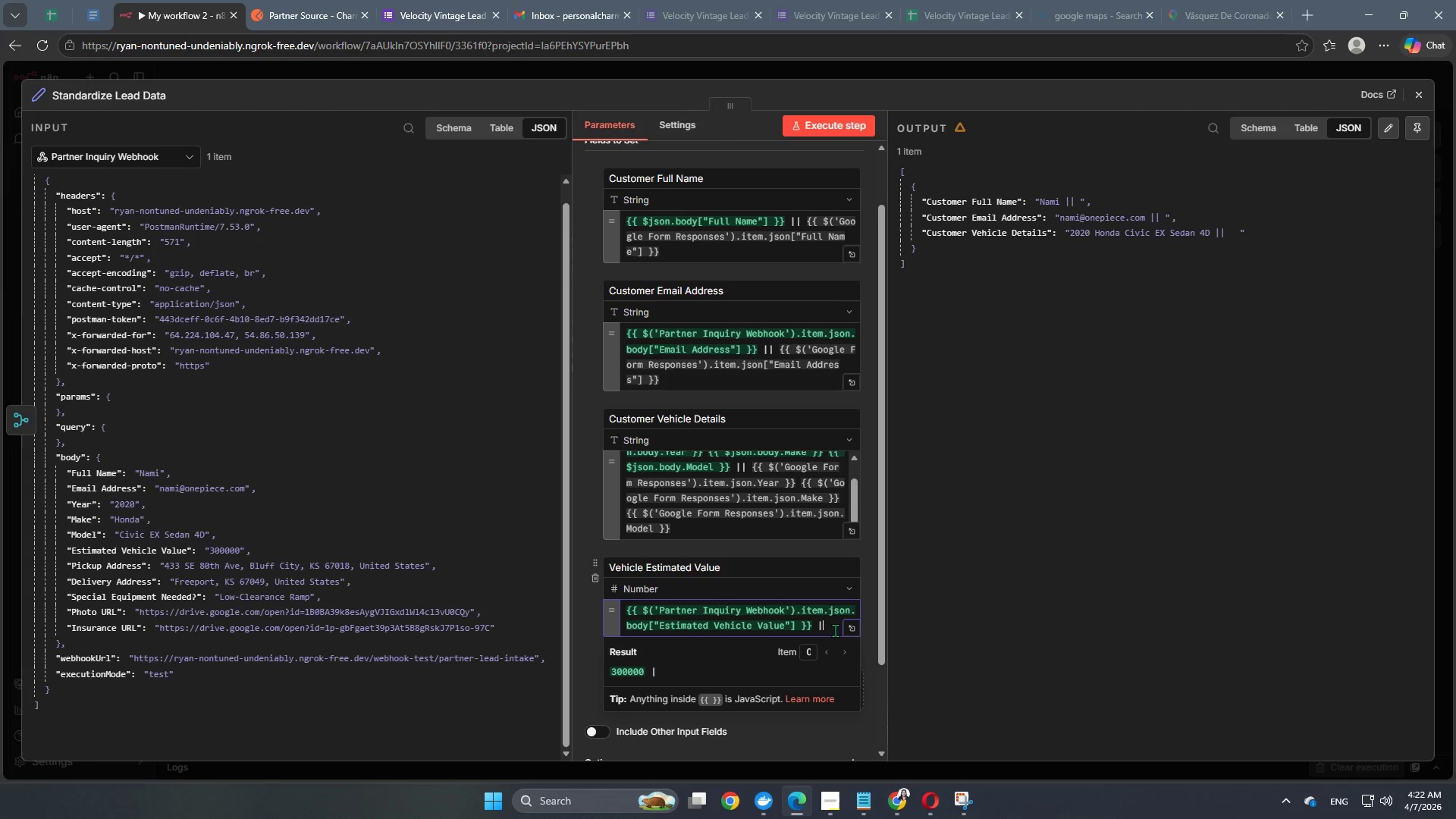 
key(Shift+Backslash)
 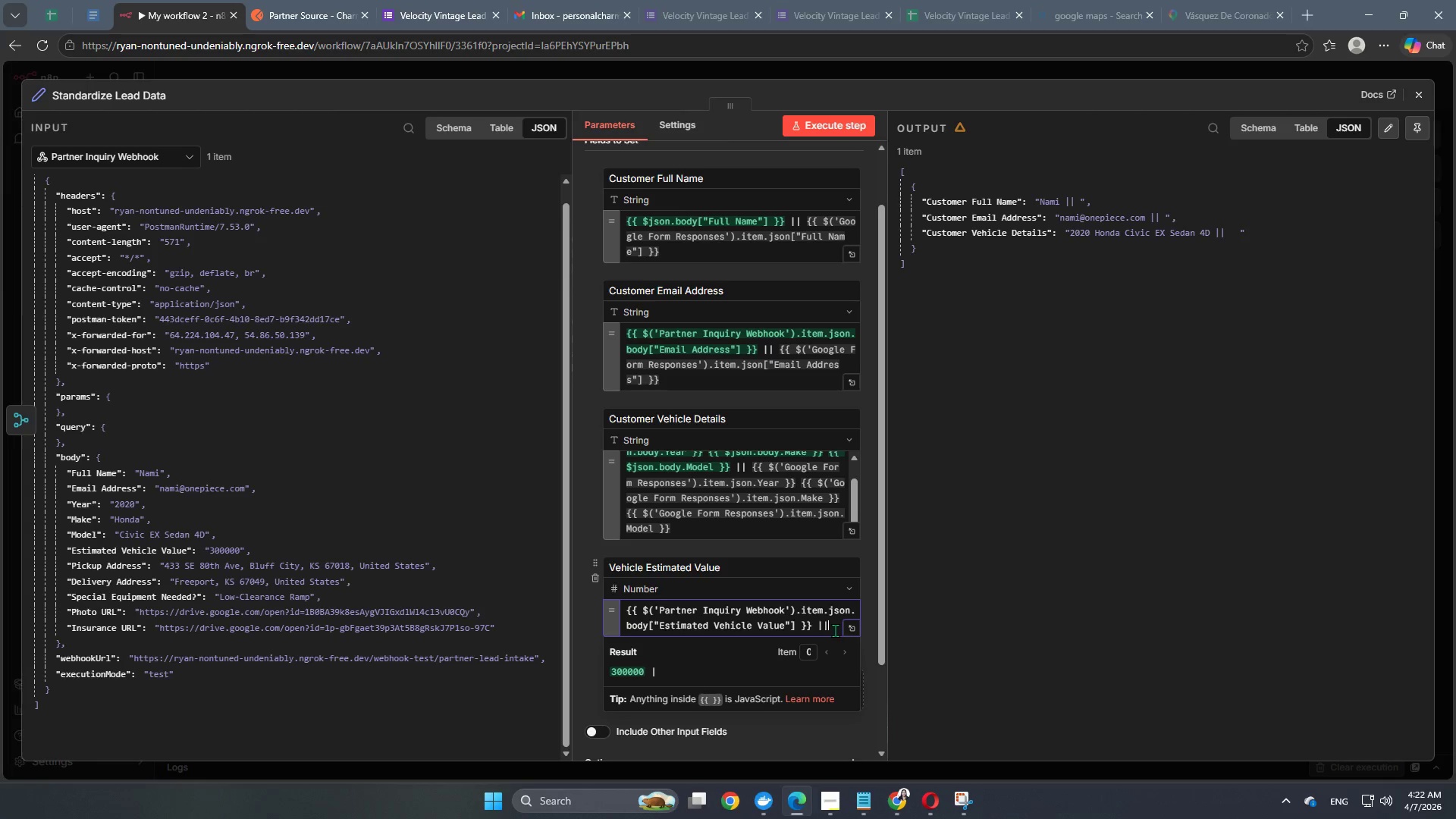 
key(Space)
 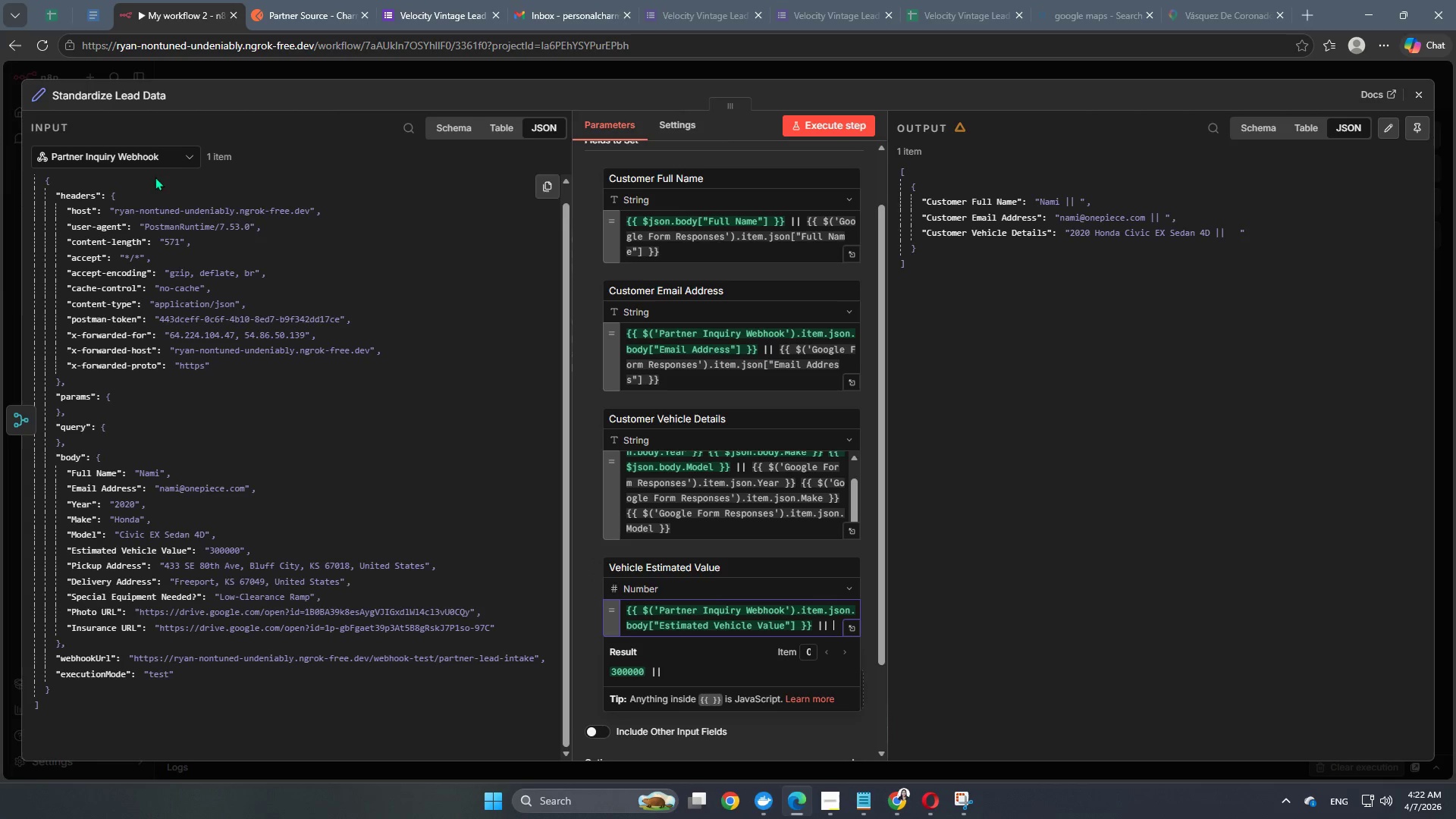 
left_click([153, 149])
 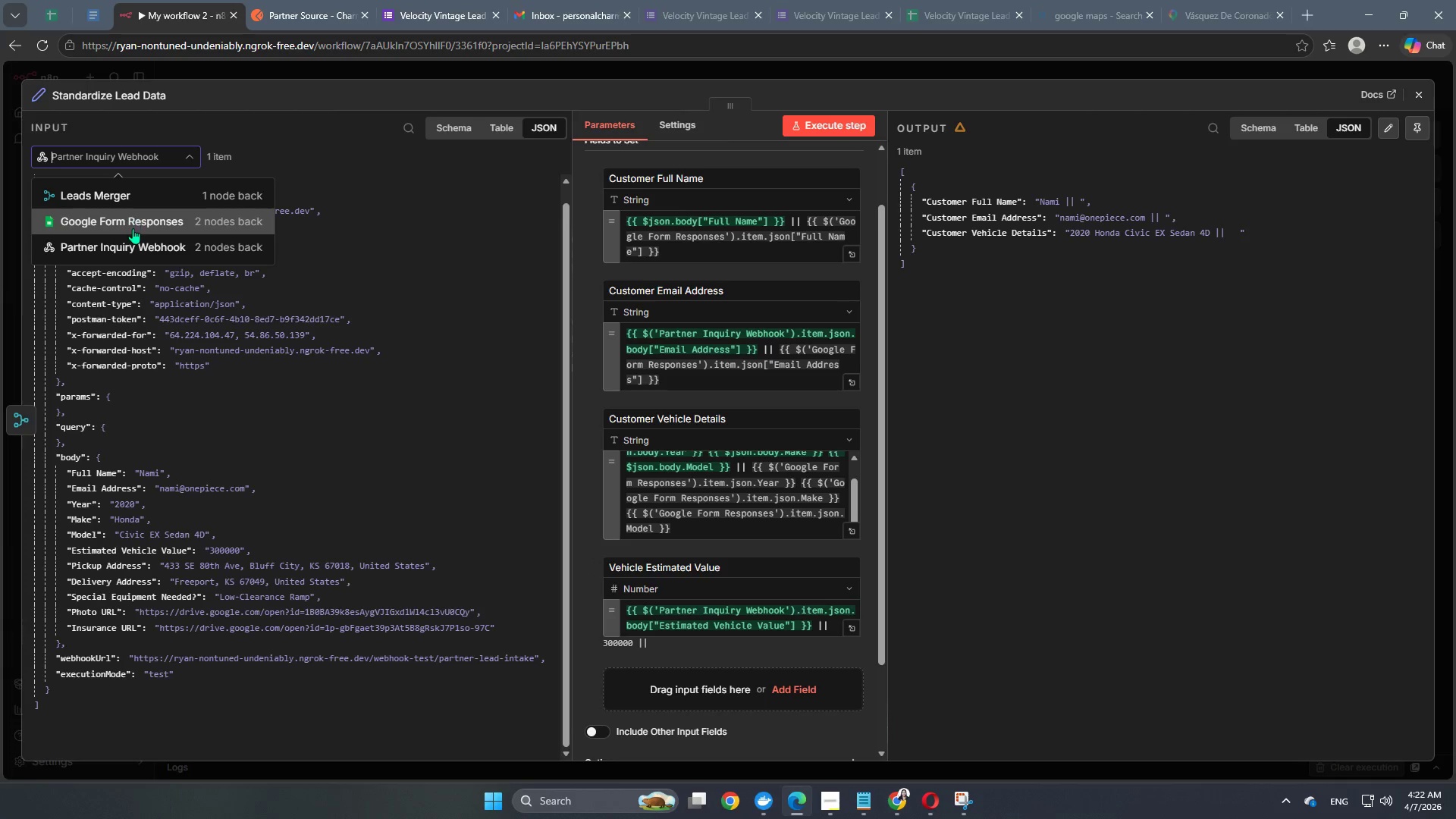 
left_click([133, 228])
 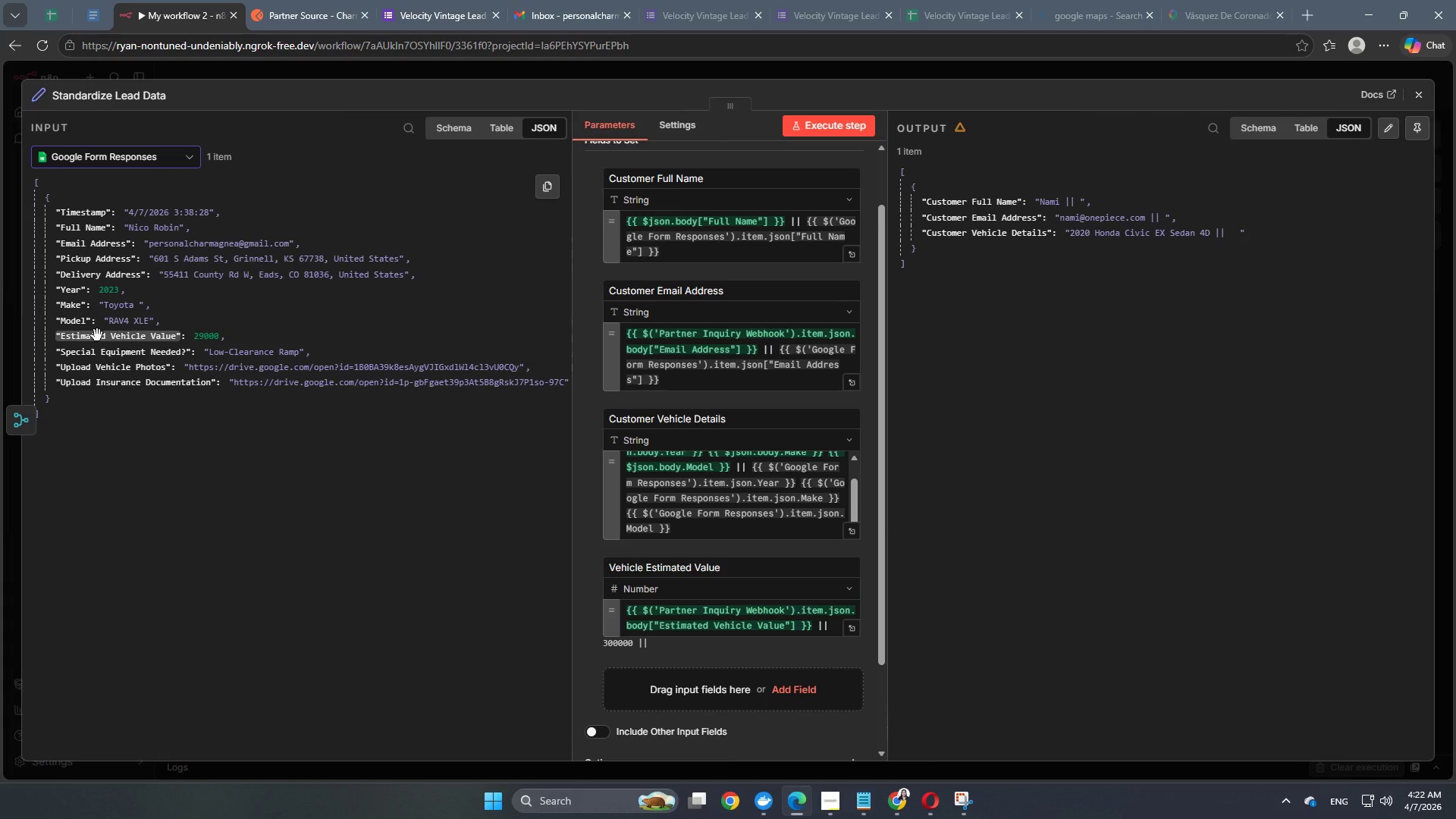 
left_click_drag(start_coordinate=[97, 335], to_coordinate=[839, 626])
 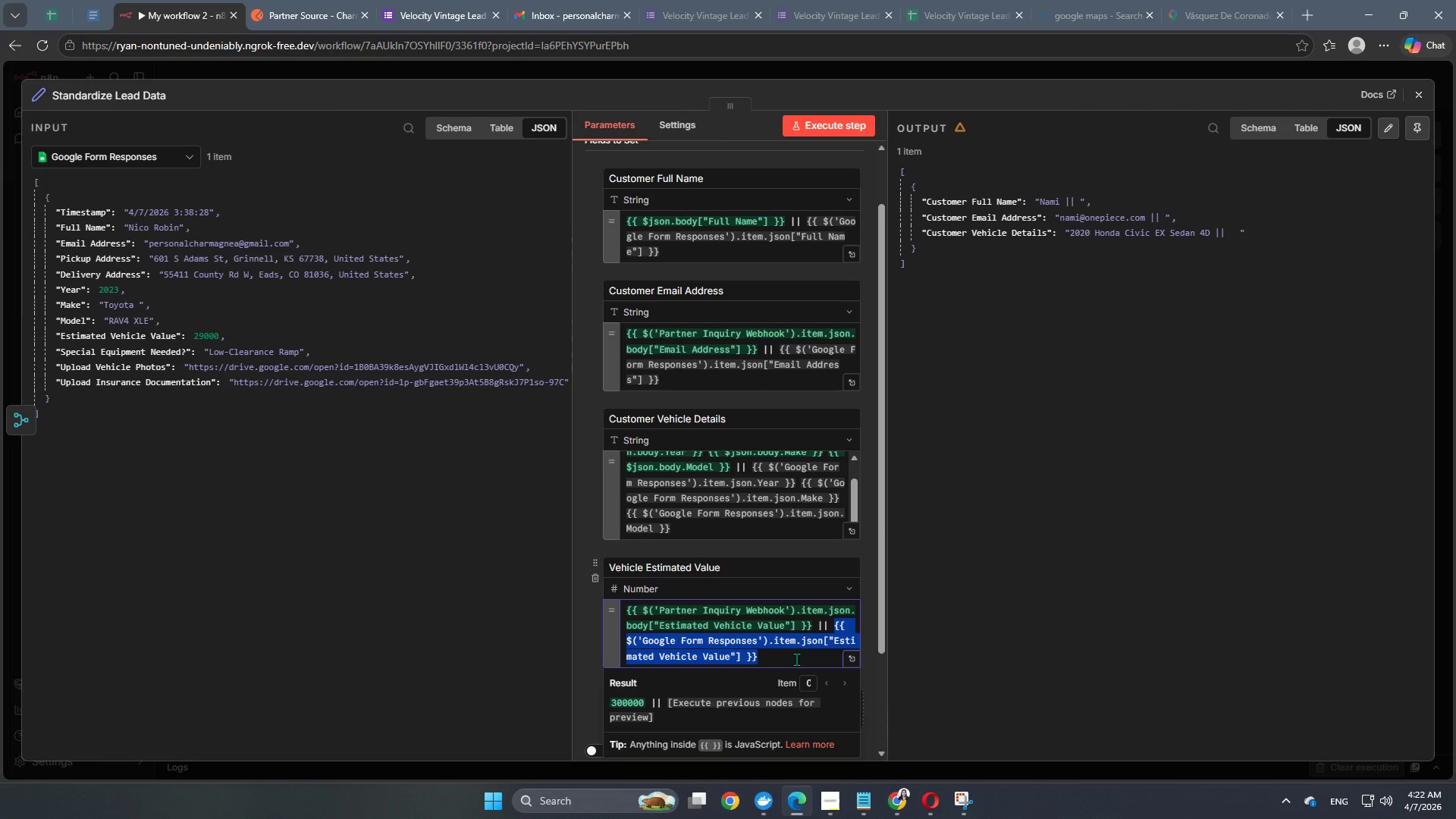 
left_click([796, 659])
 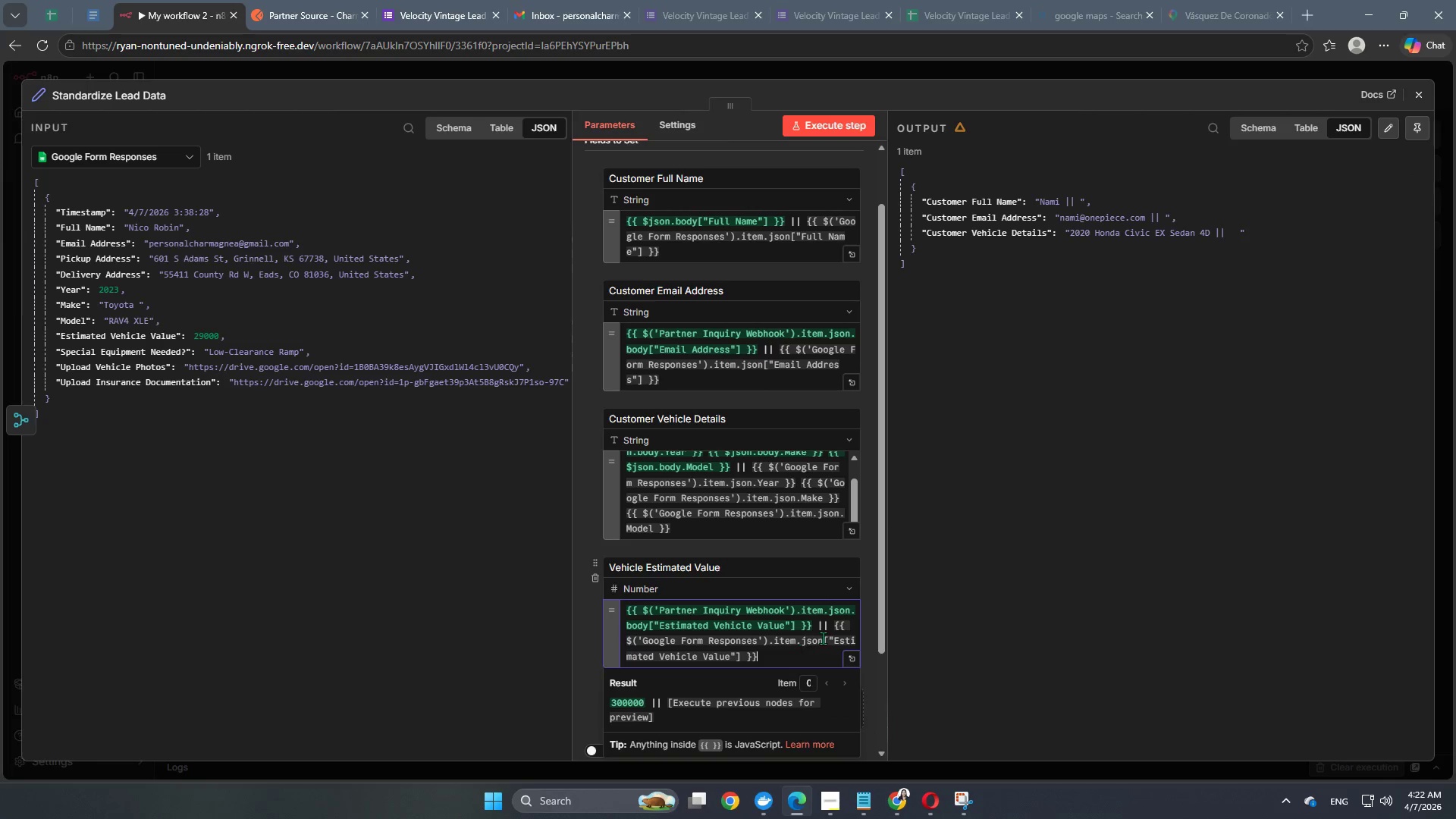 
scroll: coordinate [823, 638], scroll_direction: down, amount: 2.0
 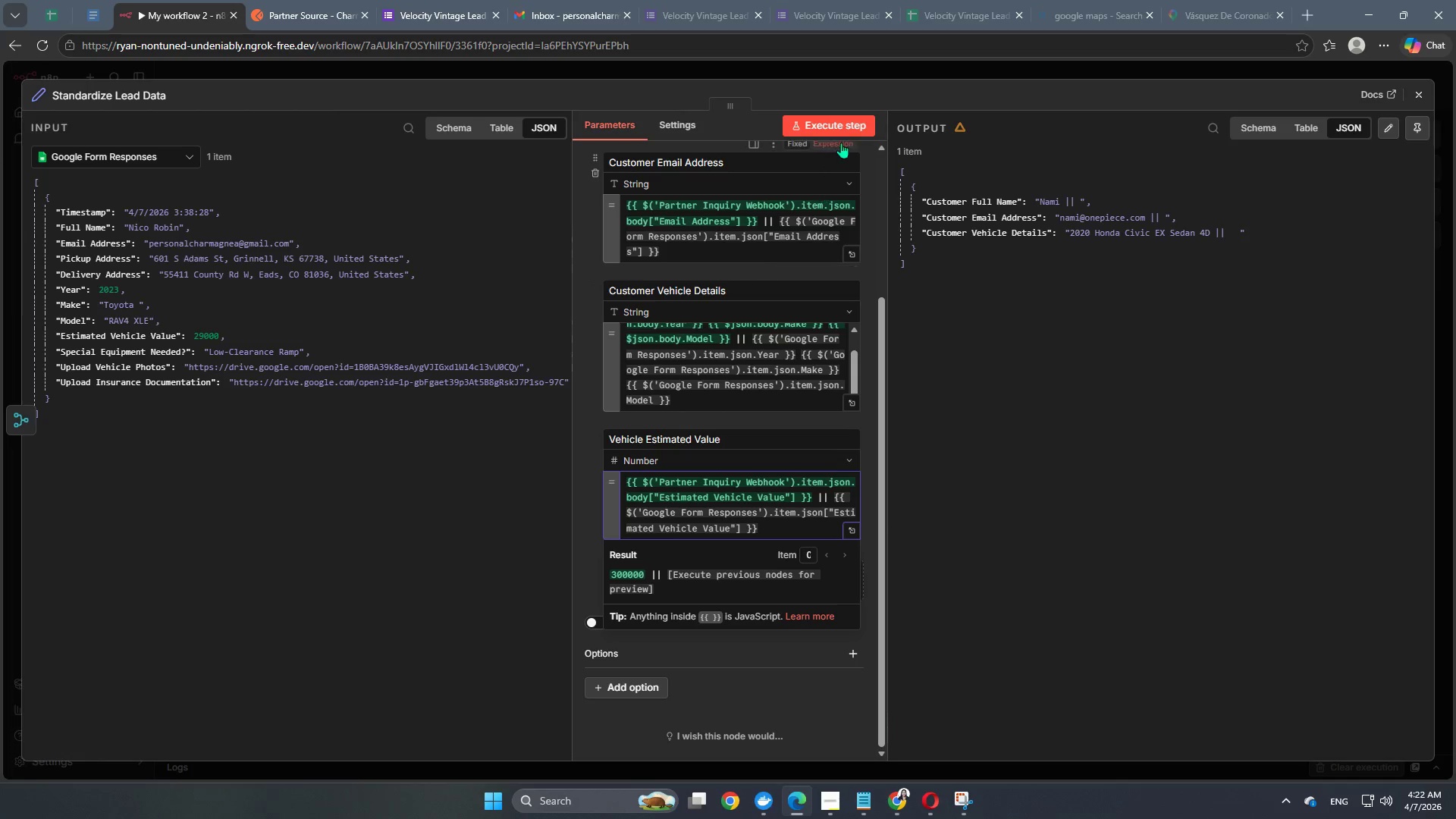 
left_click([849, 126])
 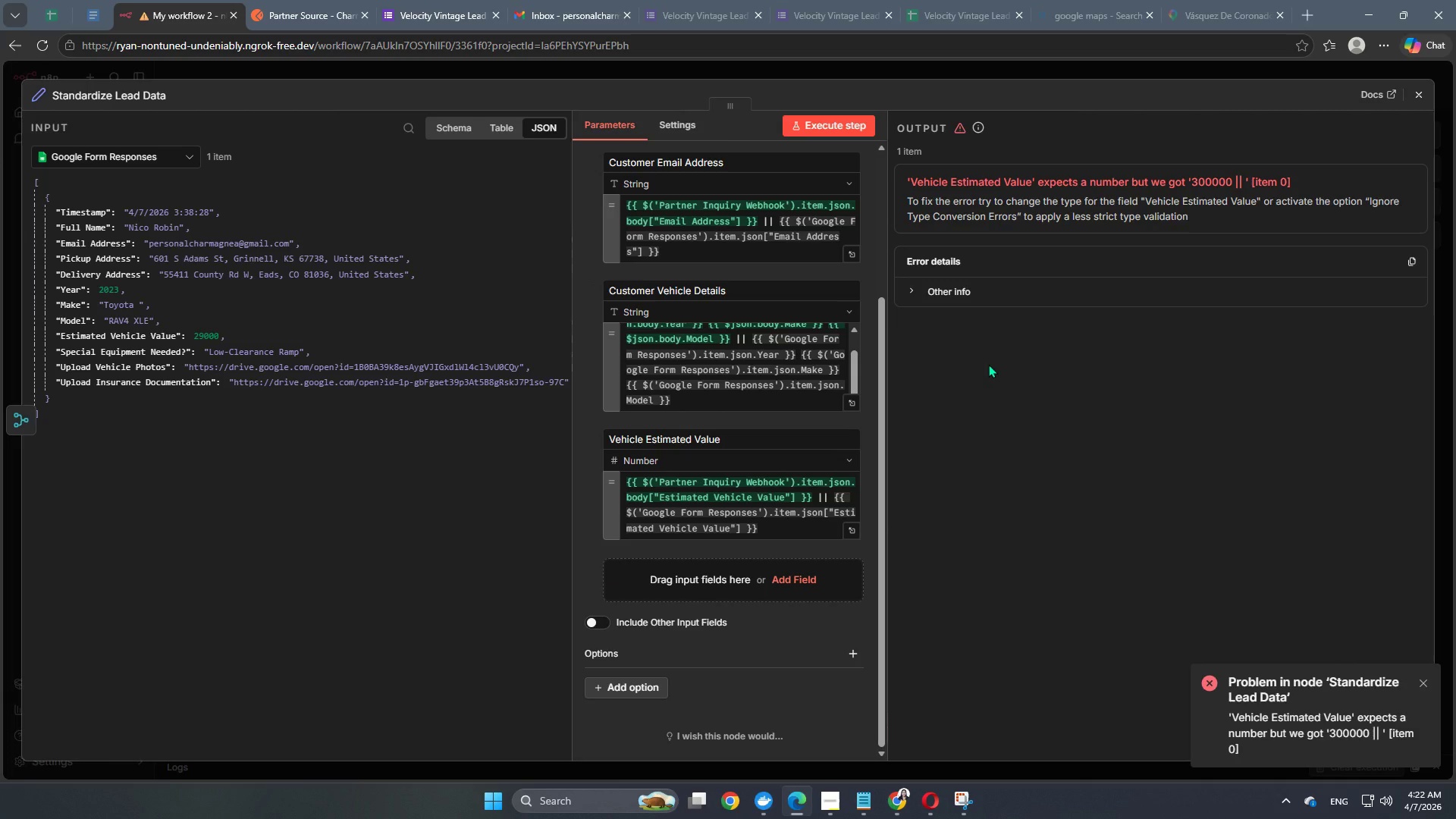 
wait(6.53)
 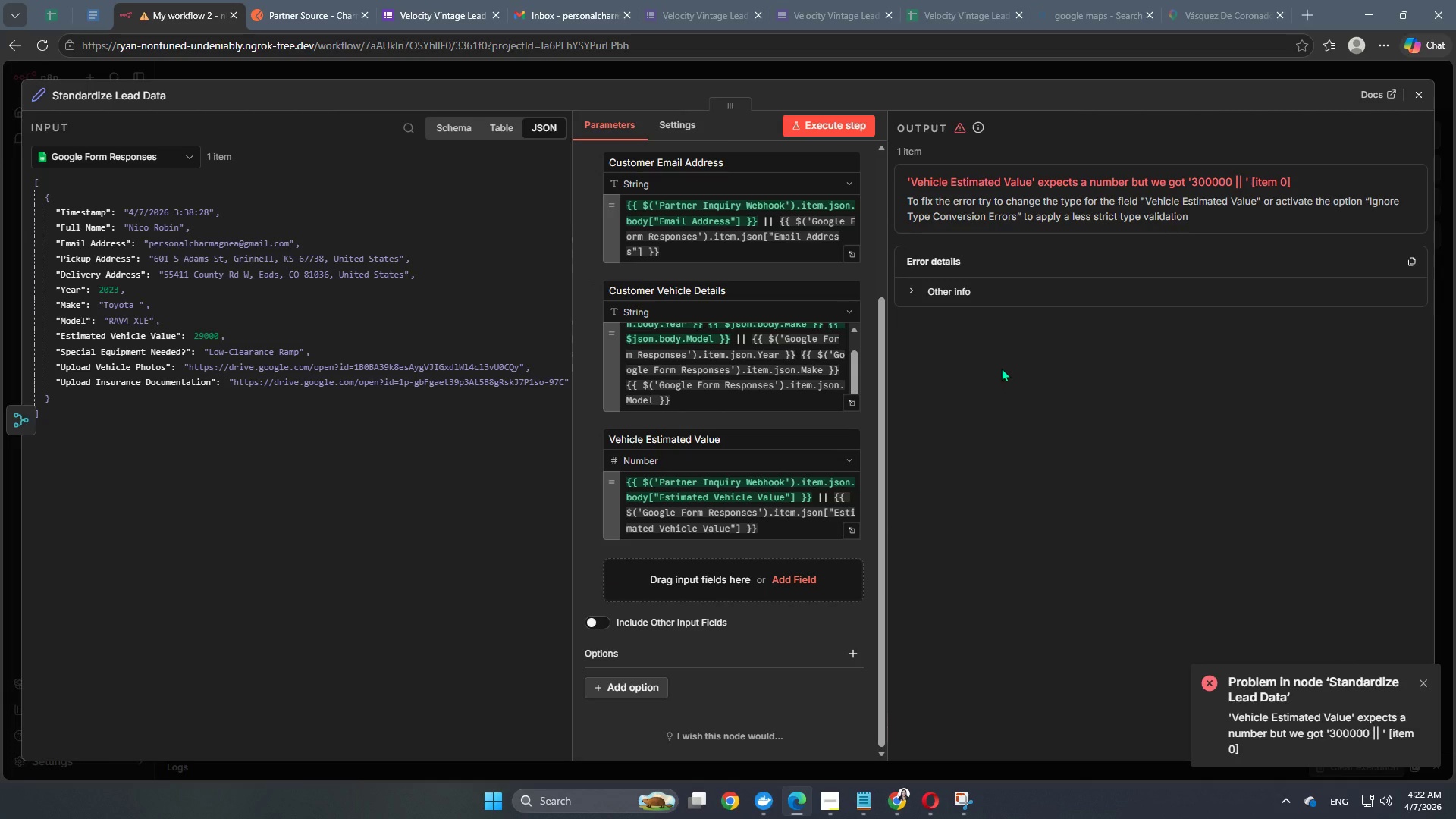 
left_click([653, 464])
 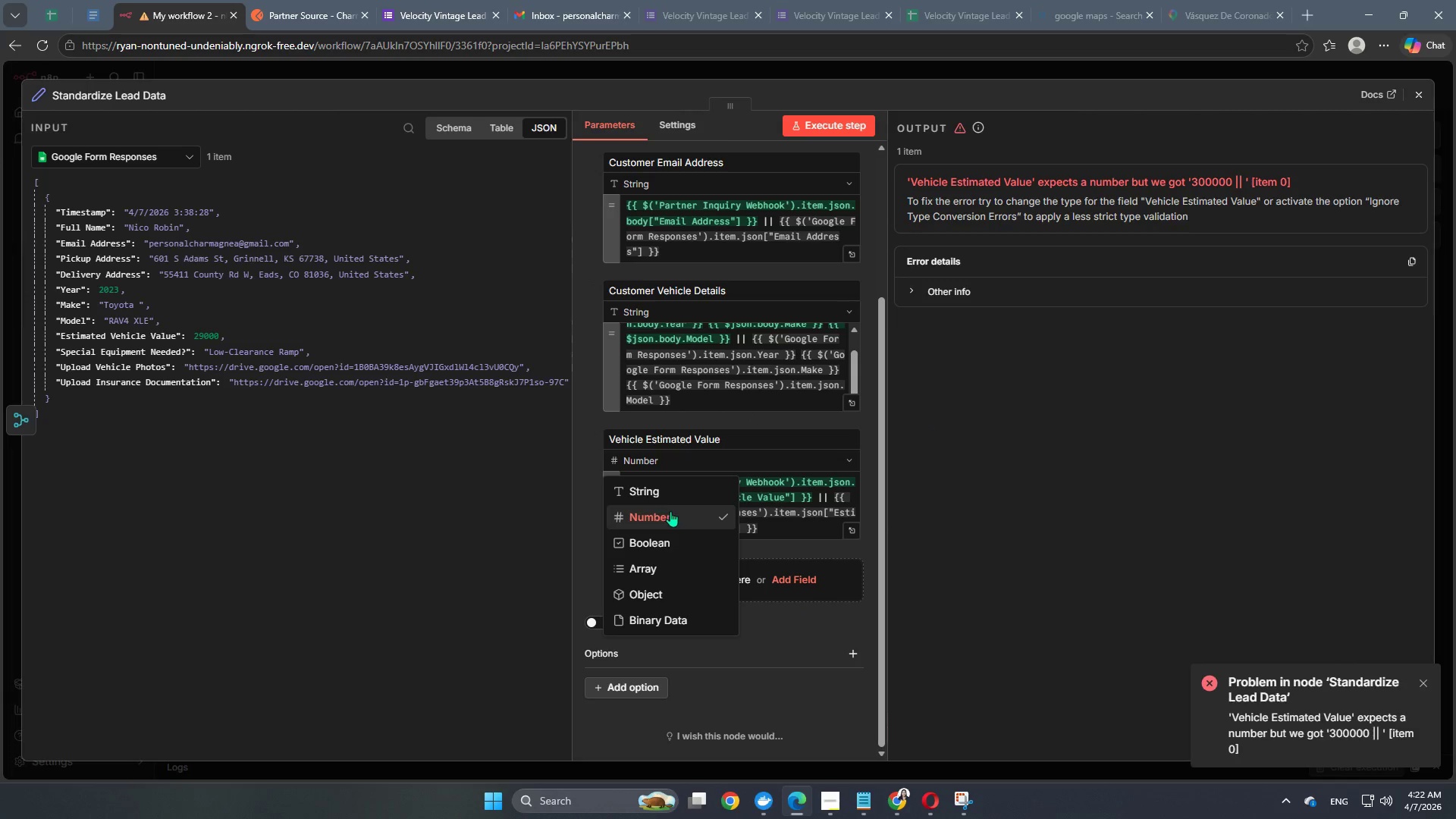 
left_click([667, 493])
 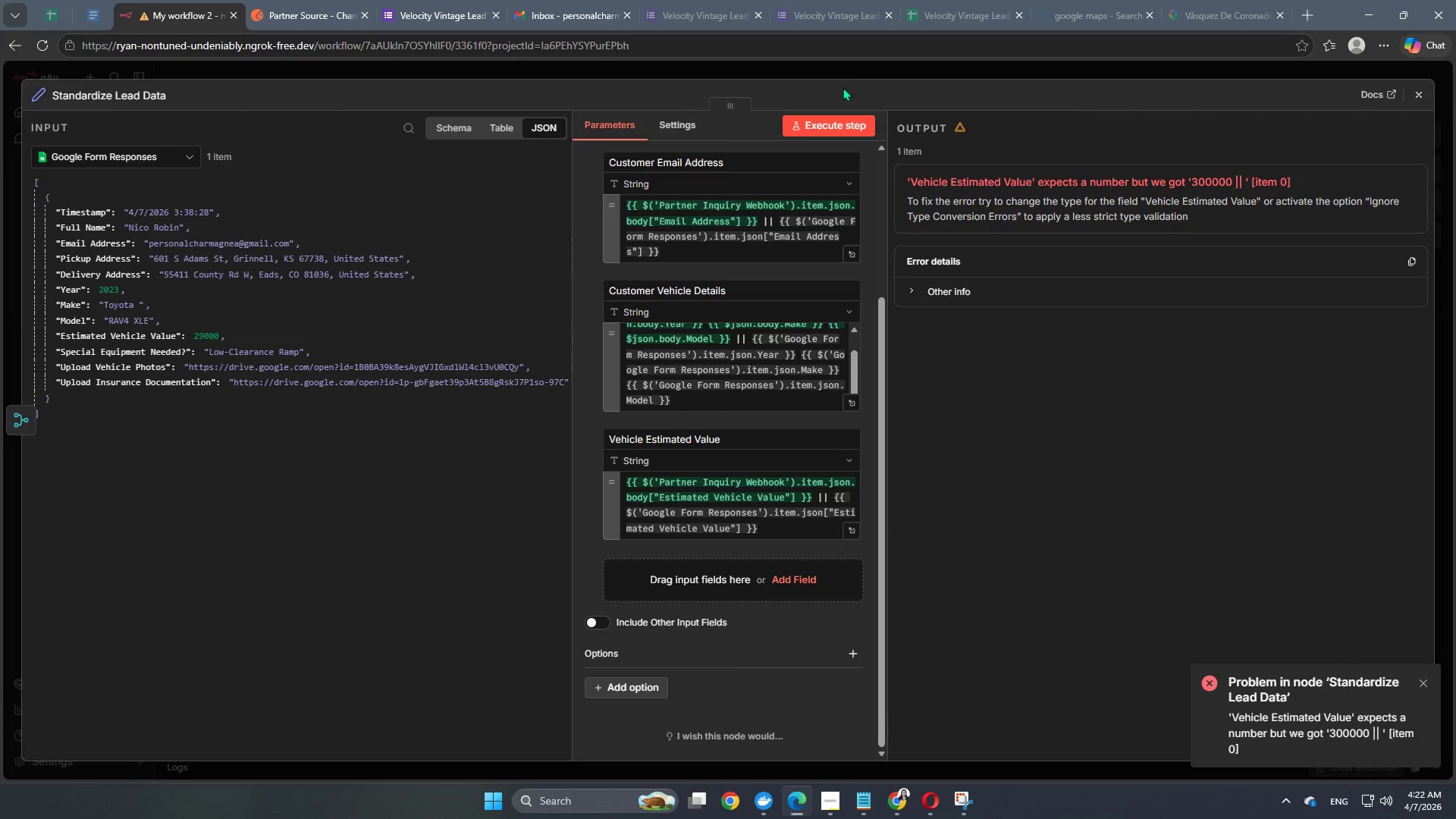 
left_click([829, 121])
 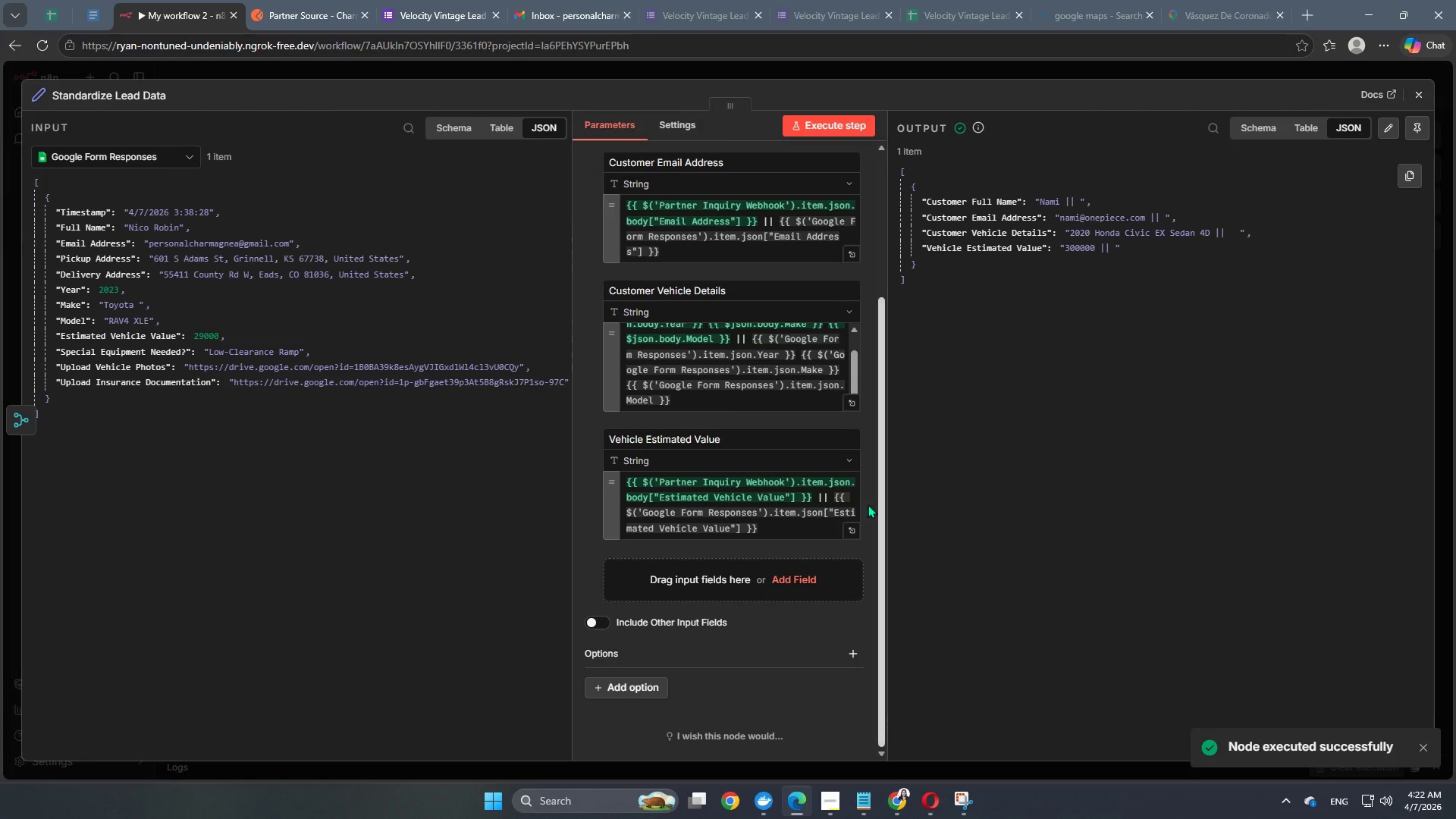 
left_click([784, 525])
 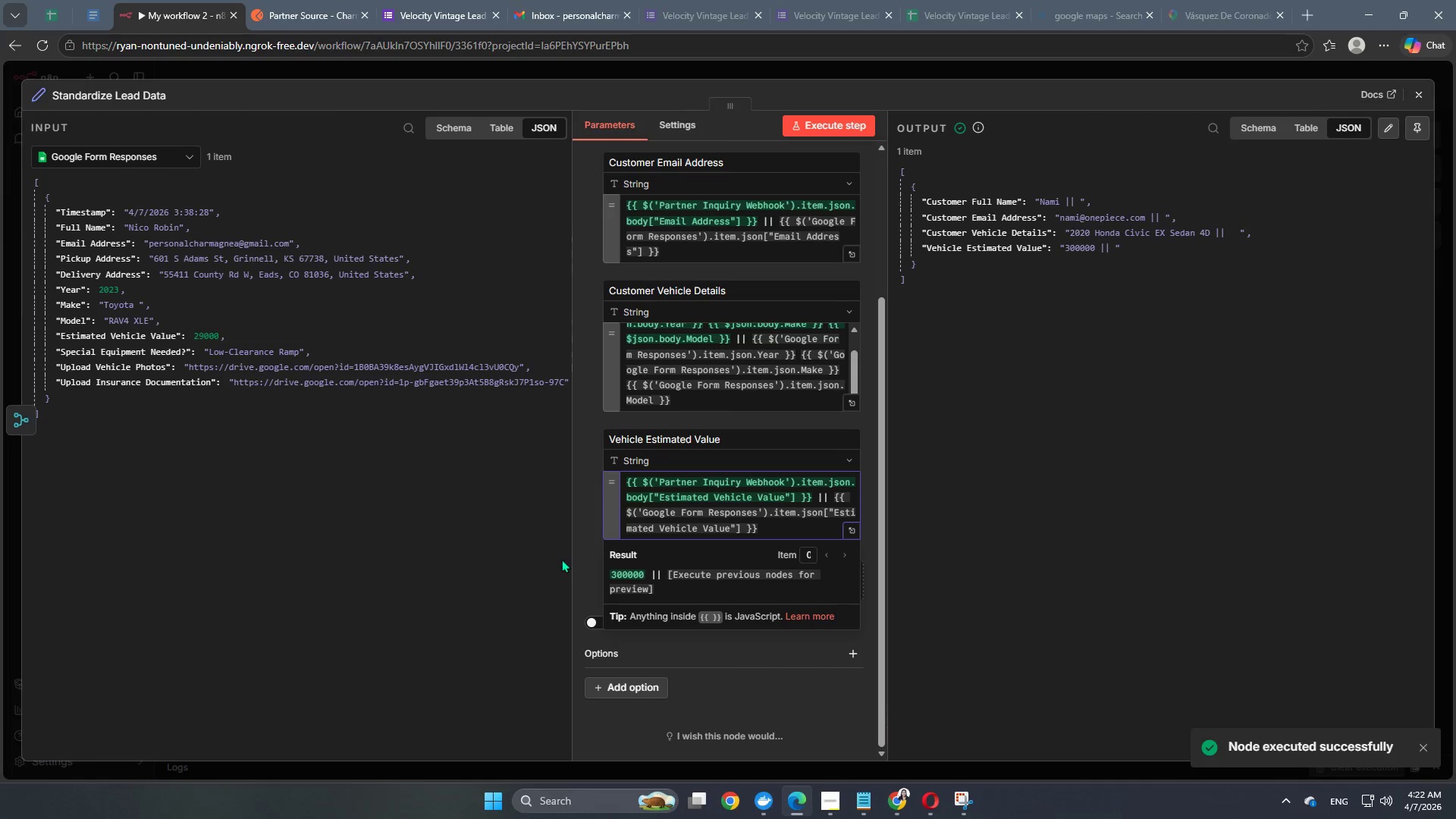 
left_click([581, 560])
 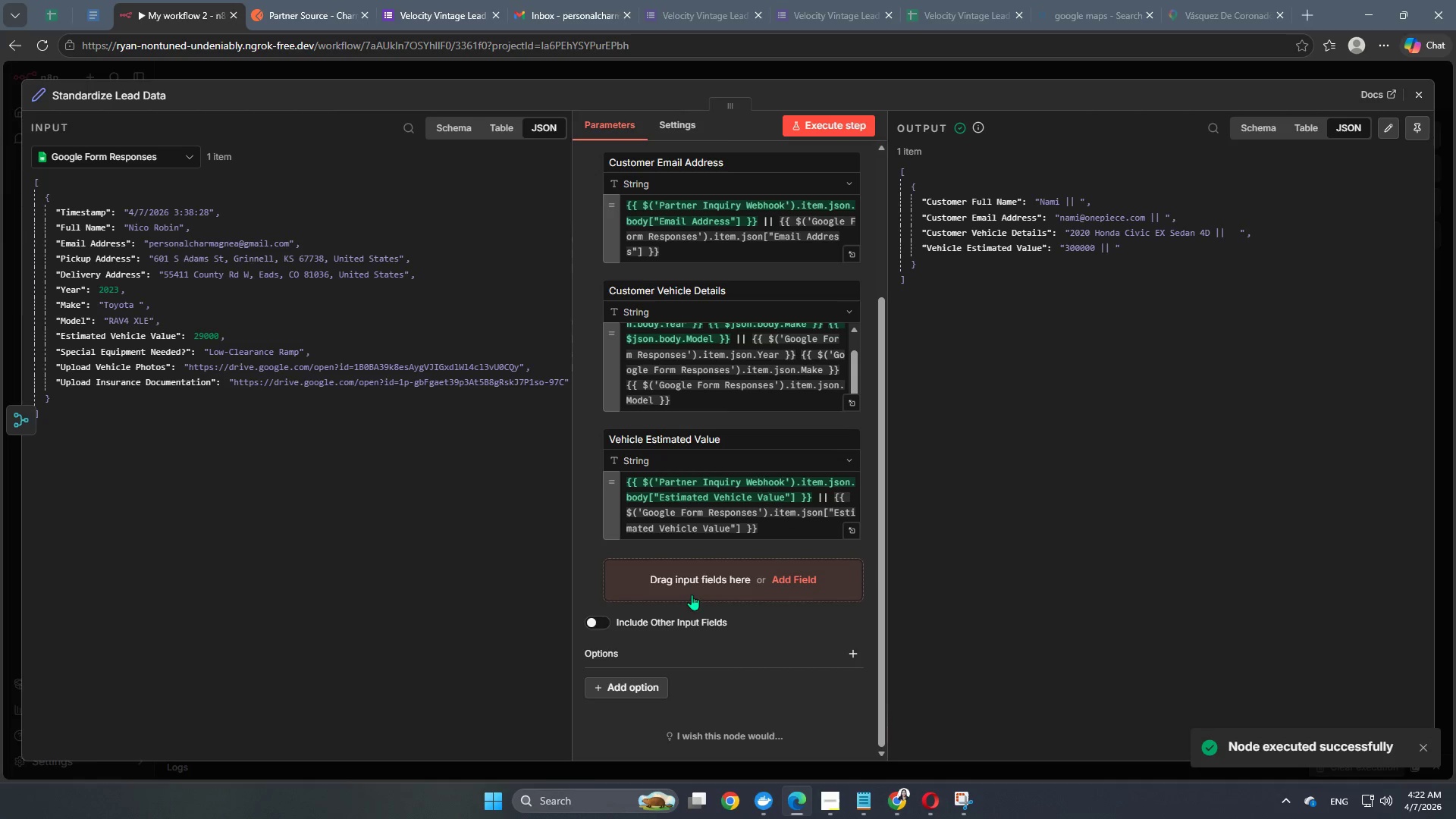 
left_click([702, 588])
 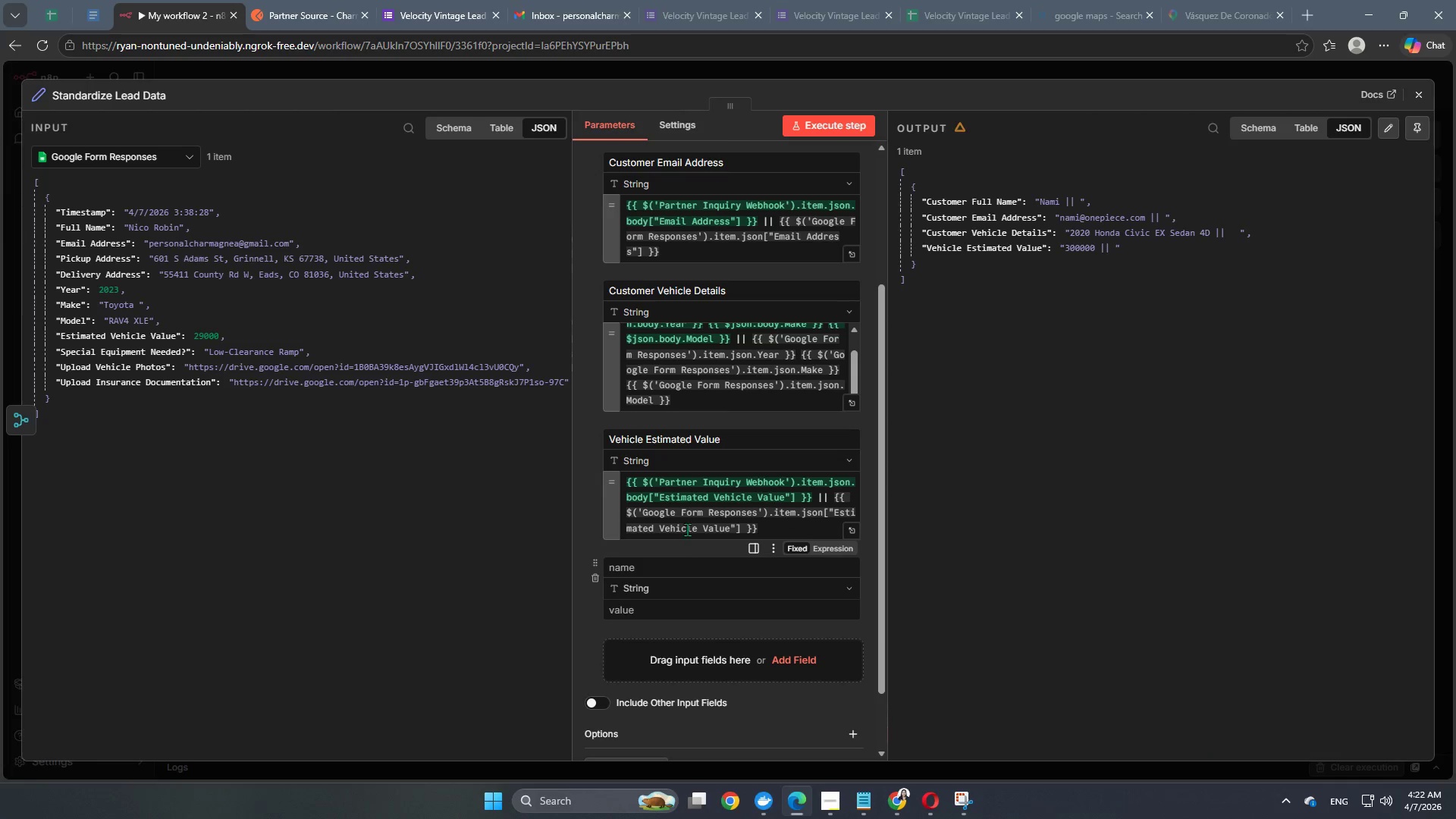 
scroll: coordinate [709, 502], scroll_direction: down, amount: 3.0
 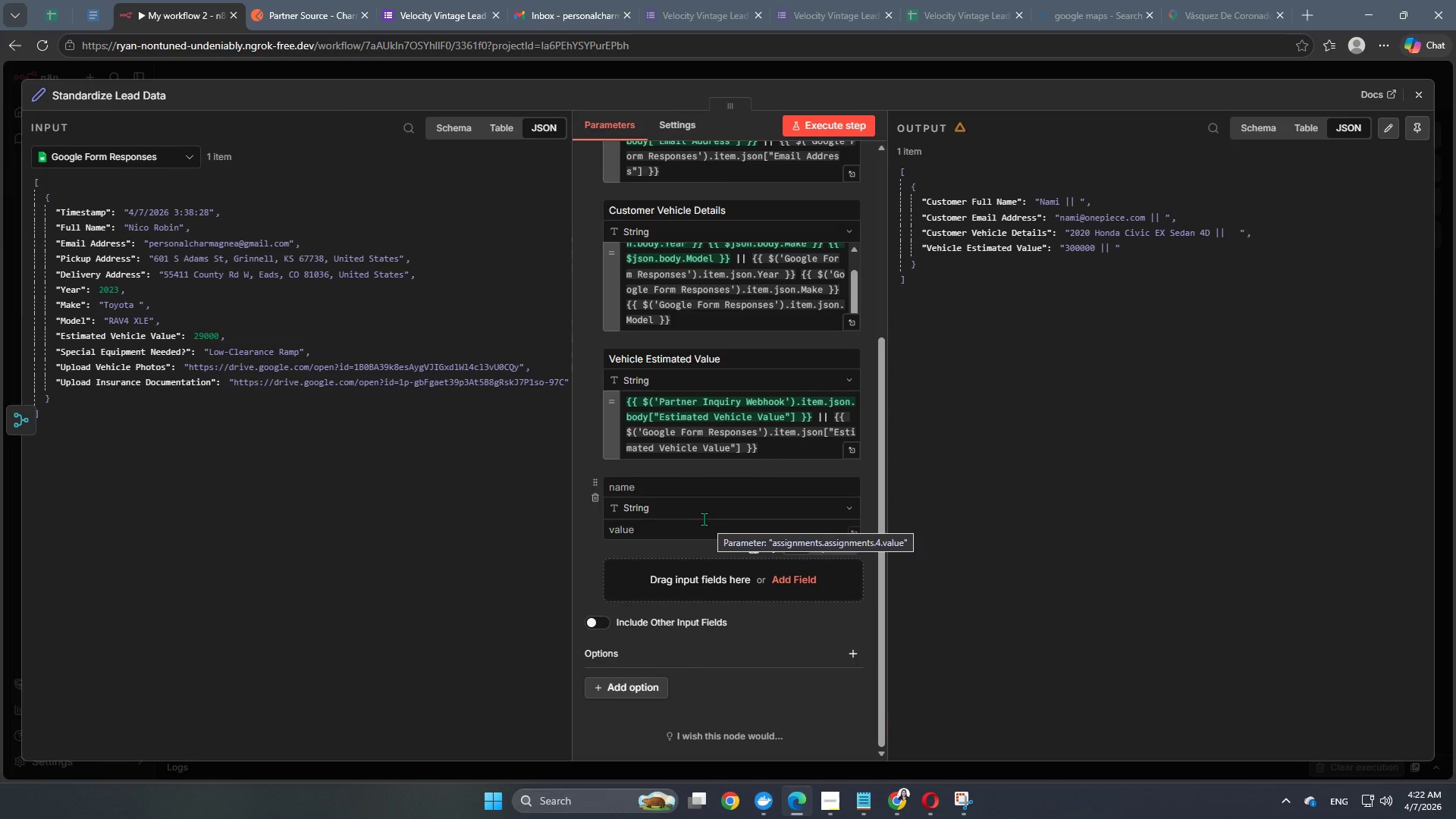 
left_click([714, 487])
 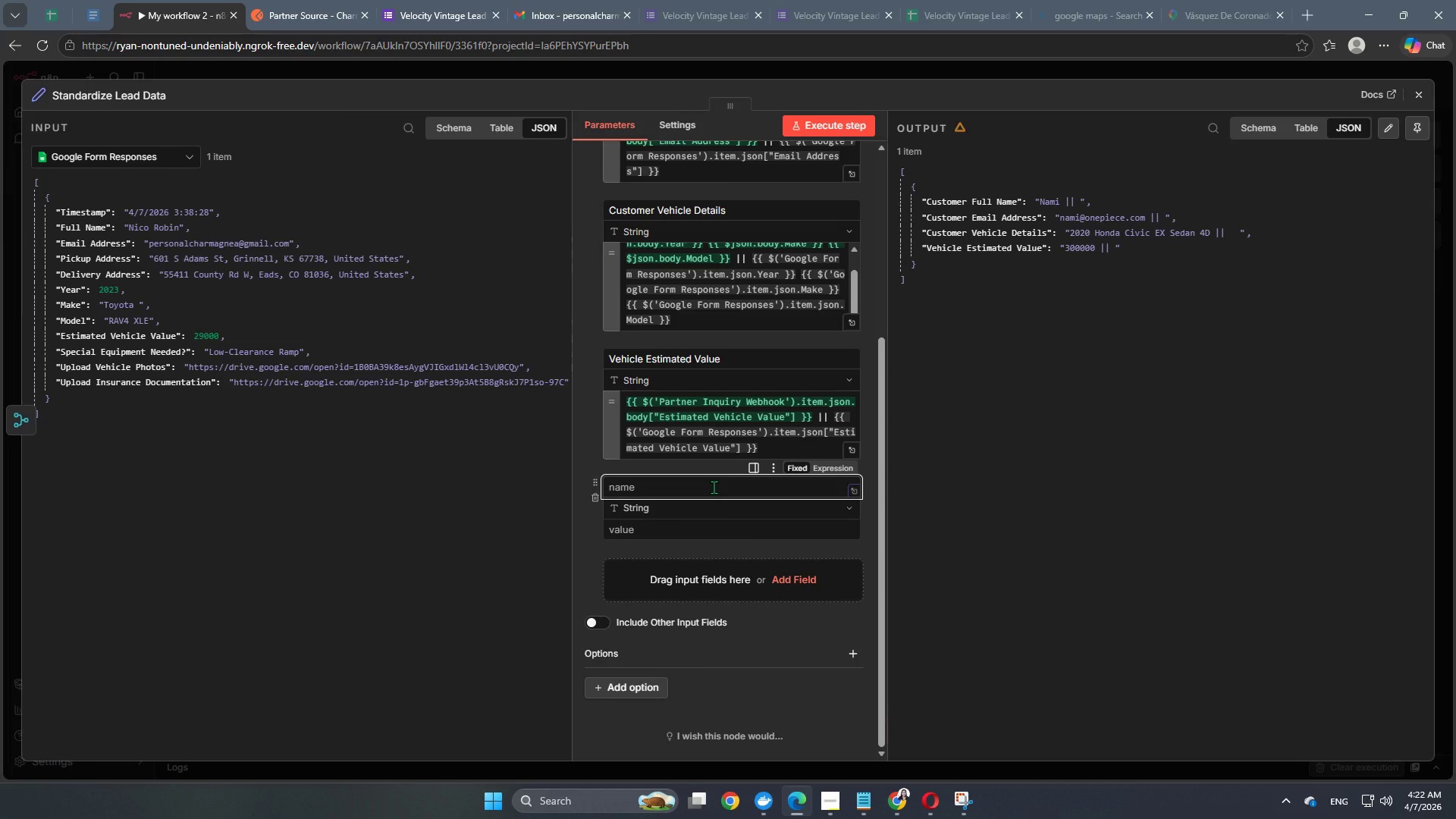 
type(Special Equipment Needed?)
 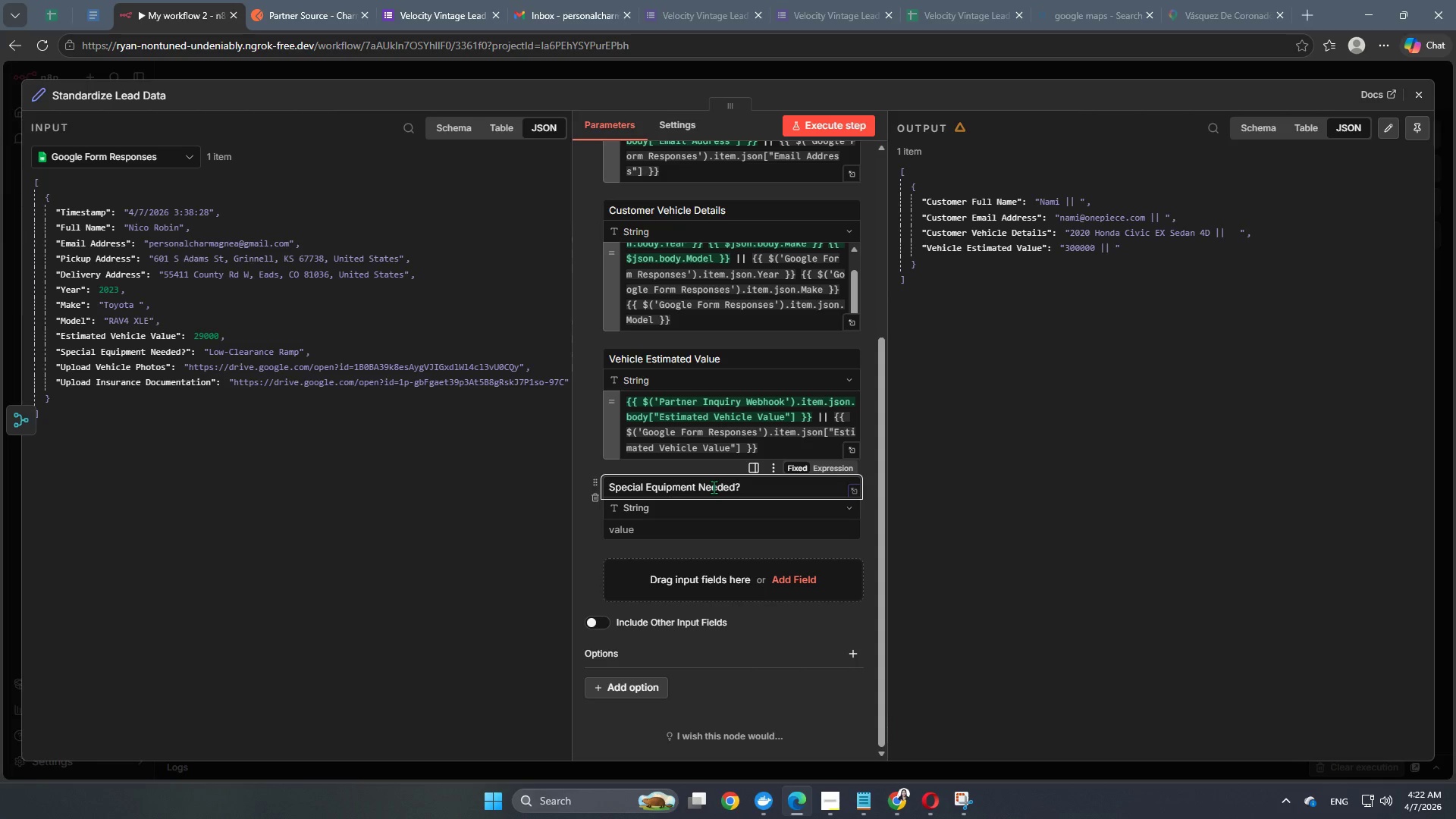 
left_click([663, 538])
 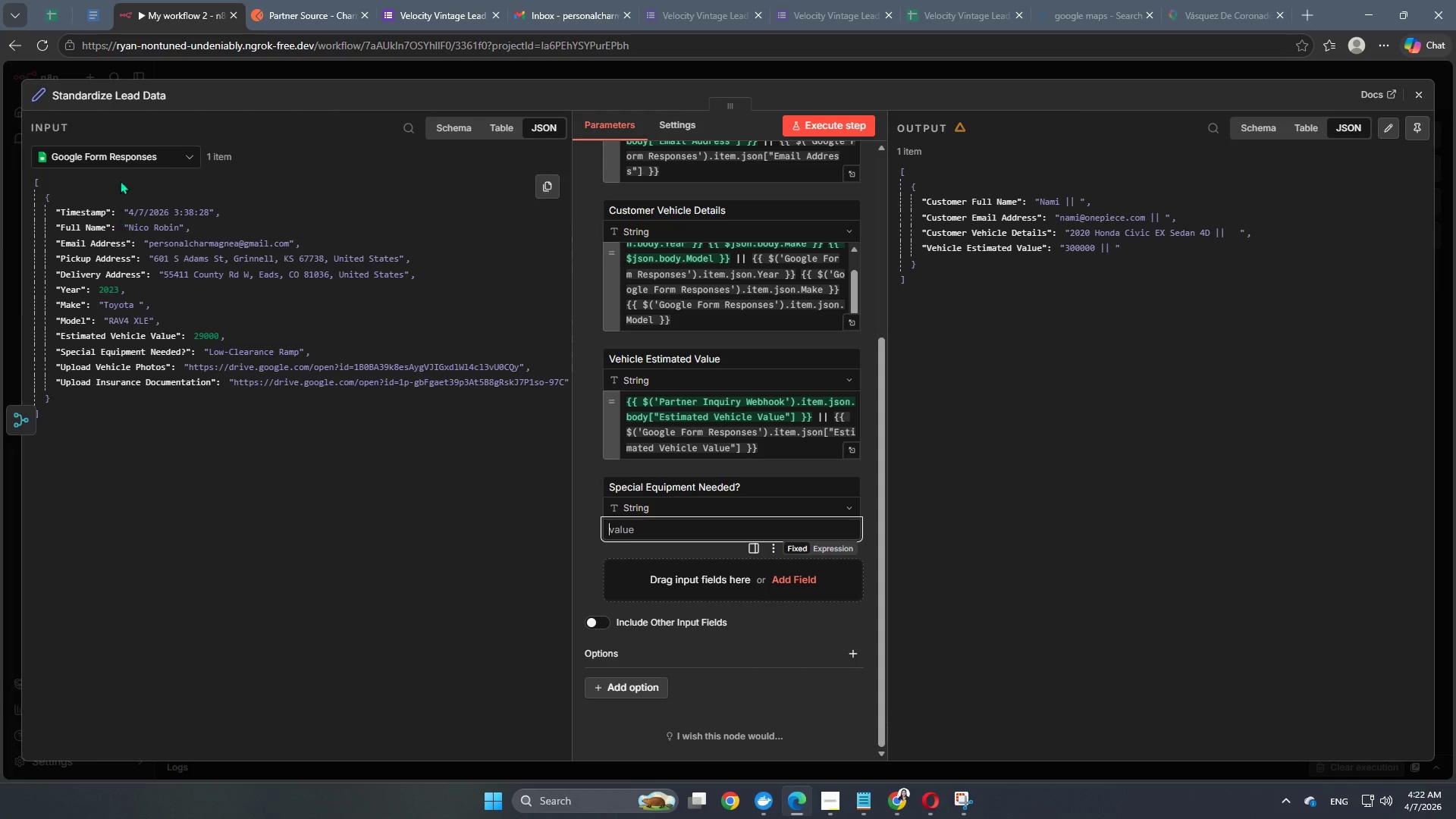 
left_click([141, 155])
 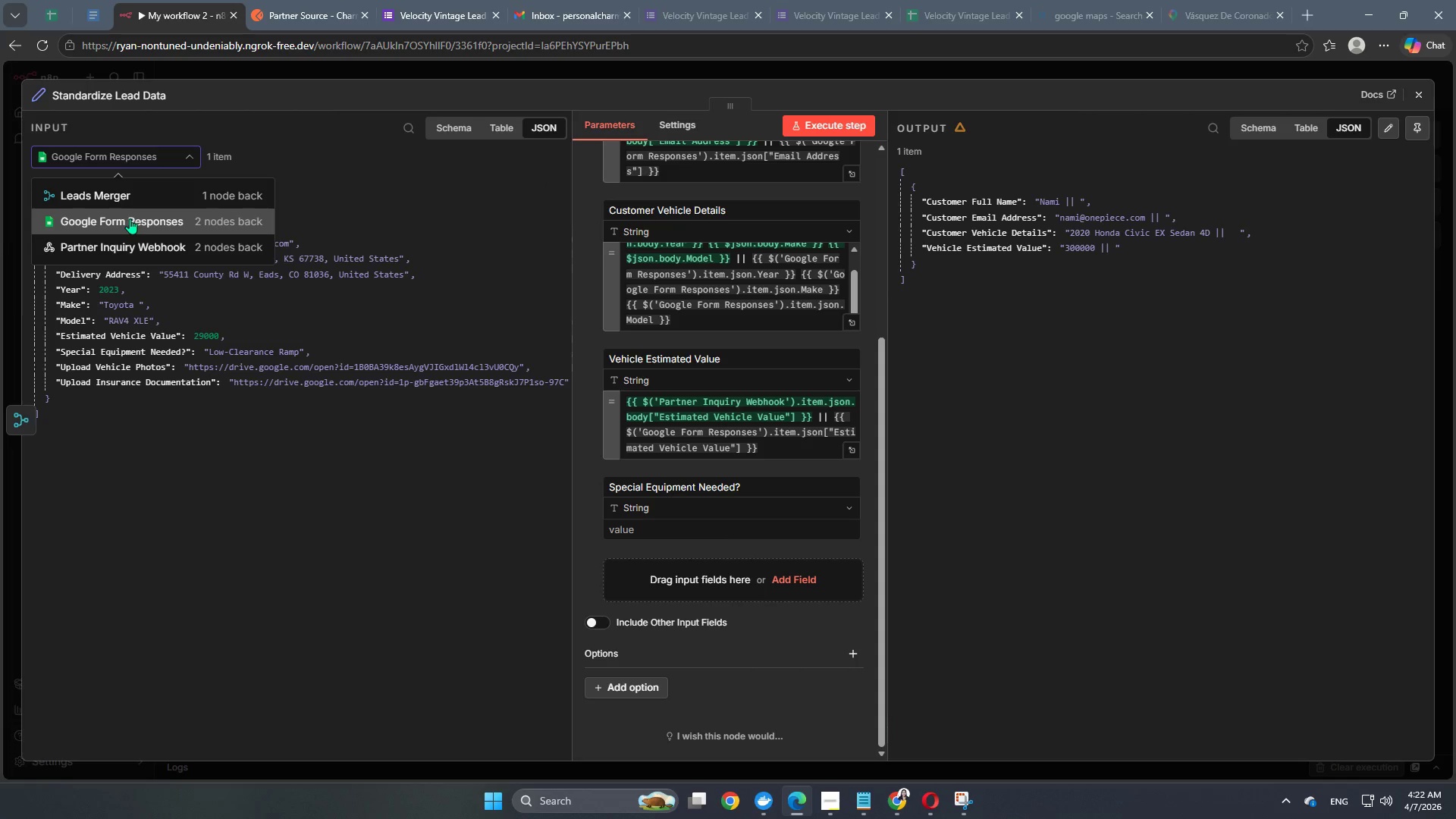 
left_click([120, 240])
 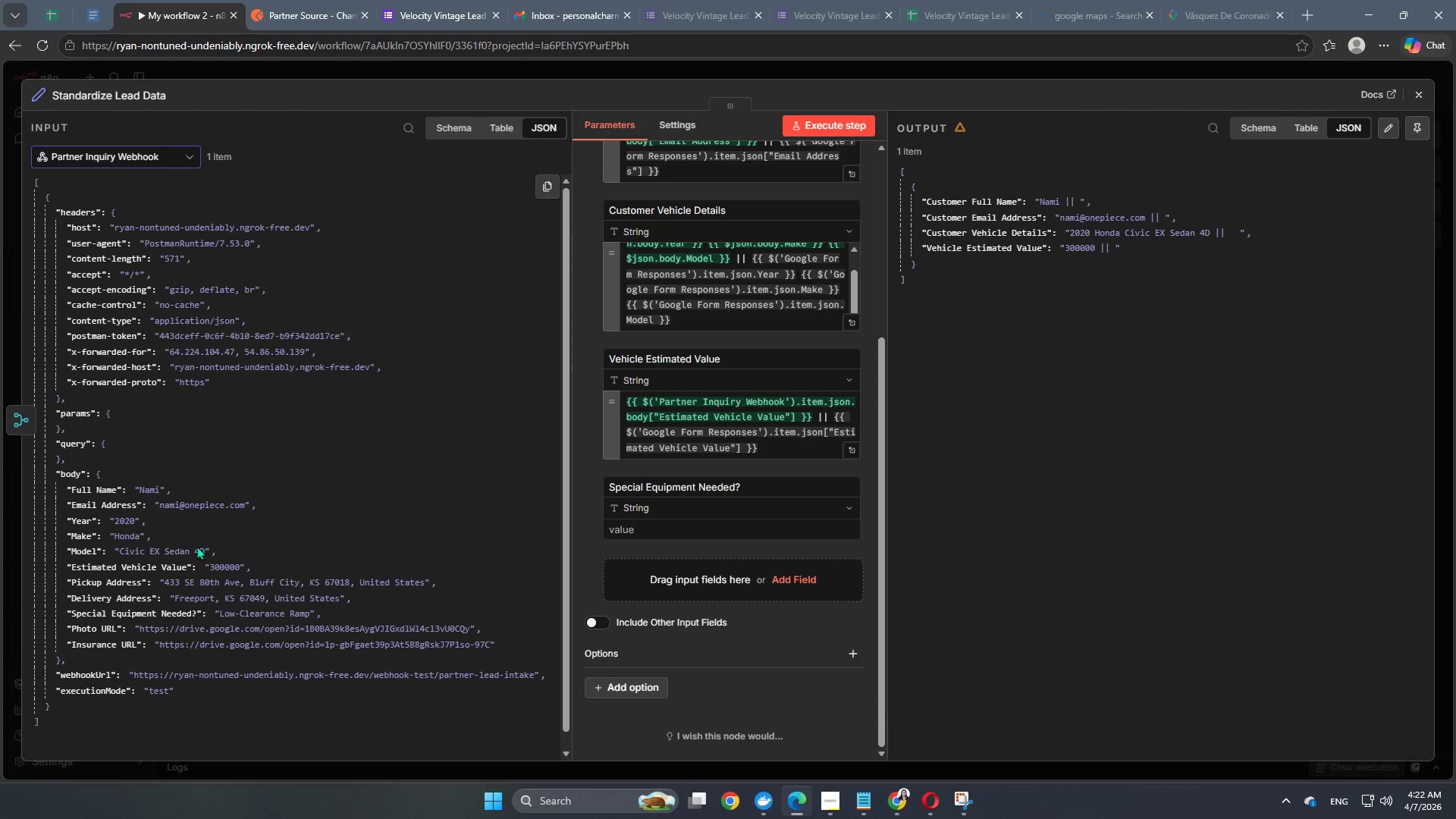 
scroll: coordinate [196, 547], scroll_direction: down, amount: 2.0
 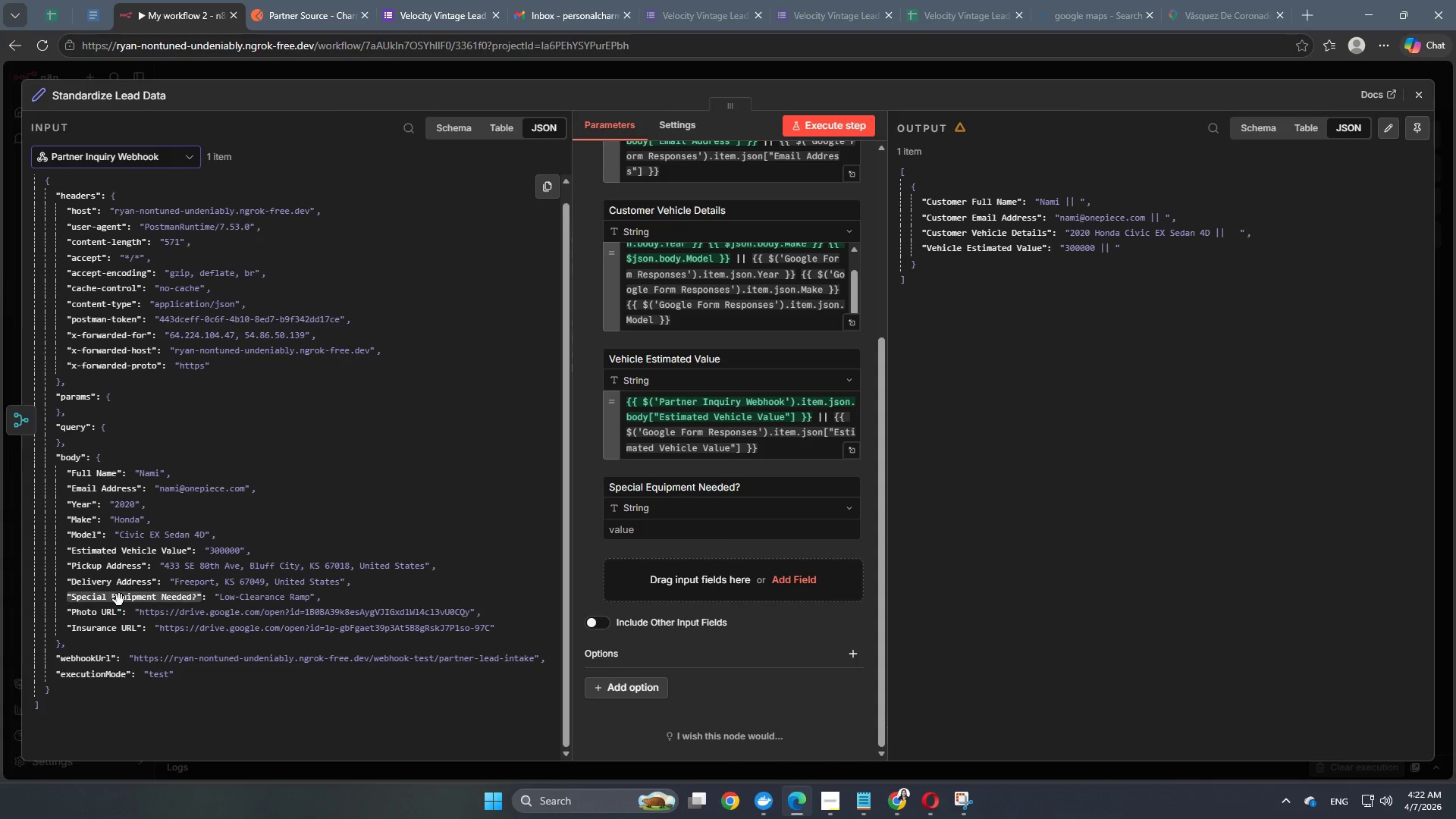 
left_click_drag(start_coordinate=[120, 598], to_coordinate=[633, 540])
 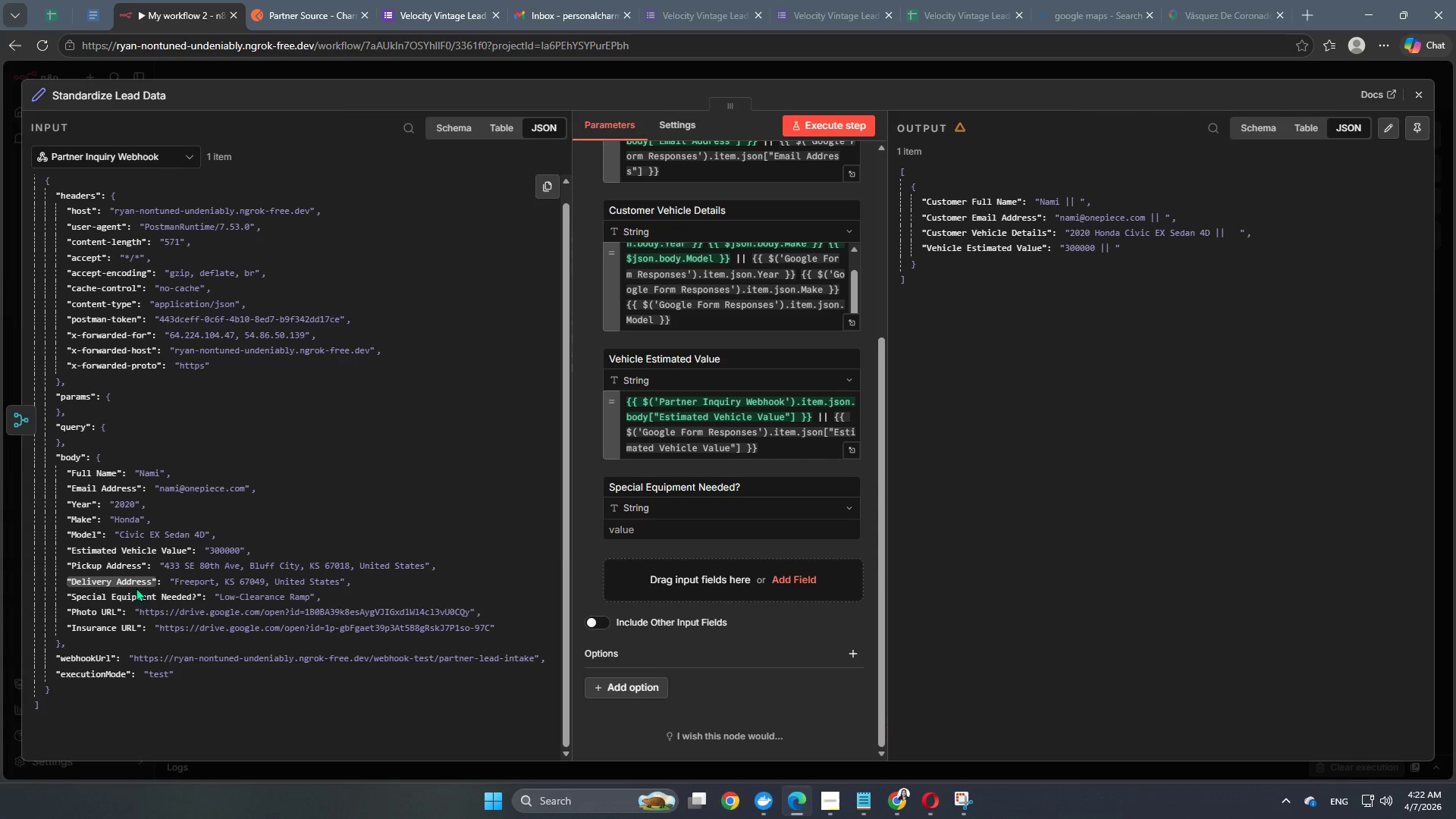 
left_click_drag(start_coordinate=[135, 601], to_coordinate=[643, 529])
 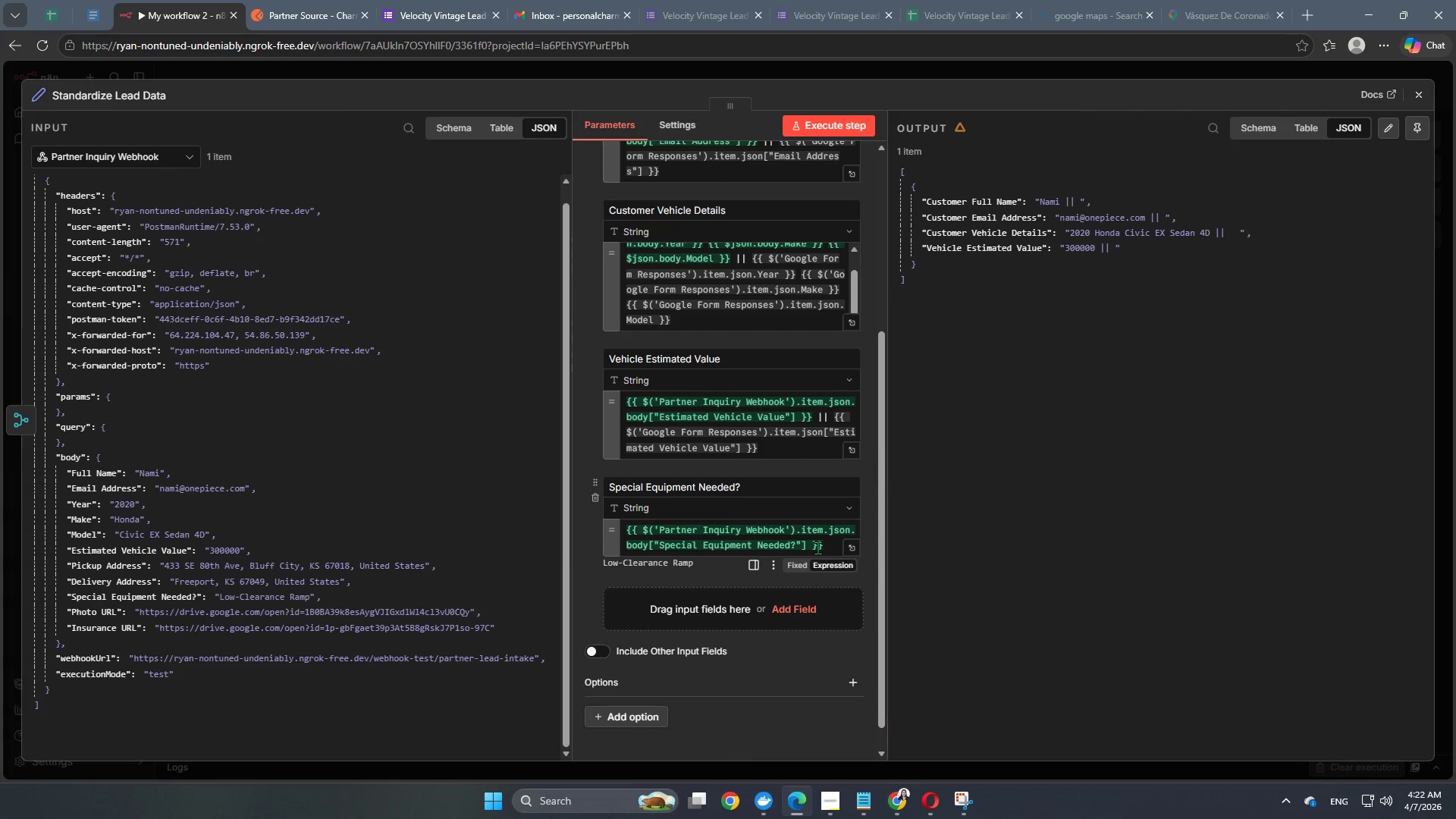 
left_click([830, 545])
 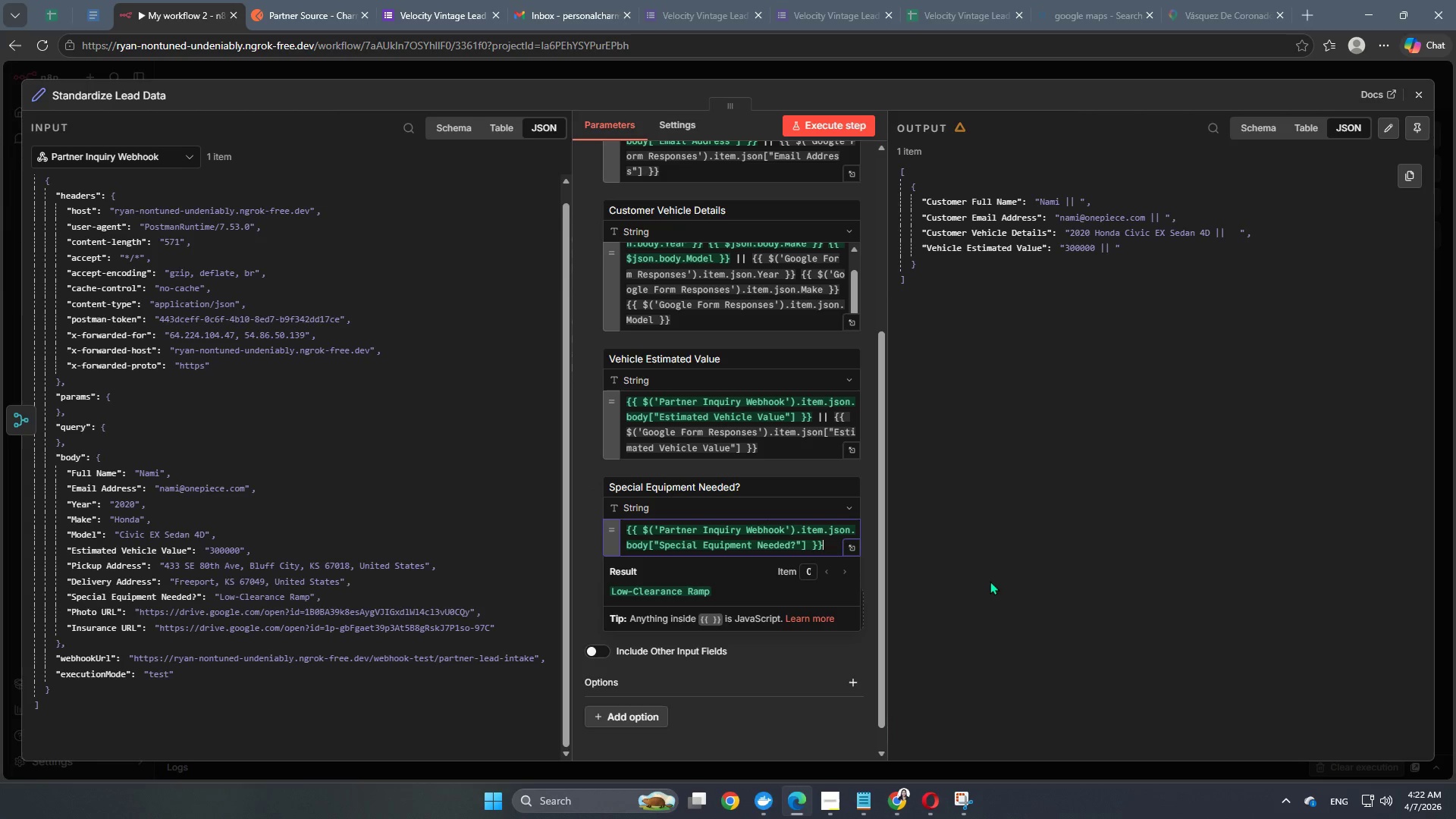 
key(Space)
 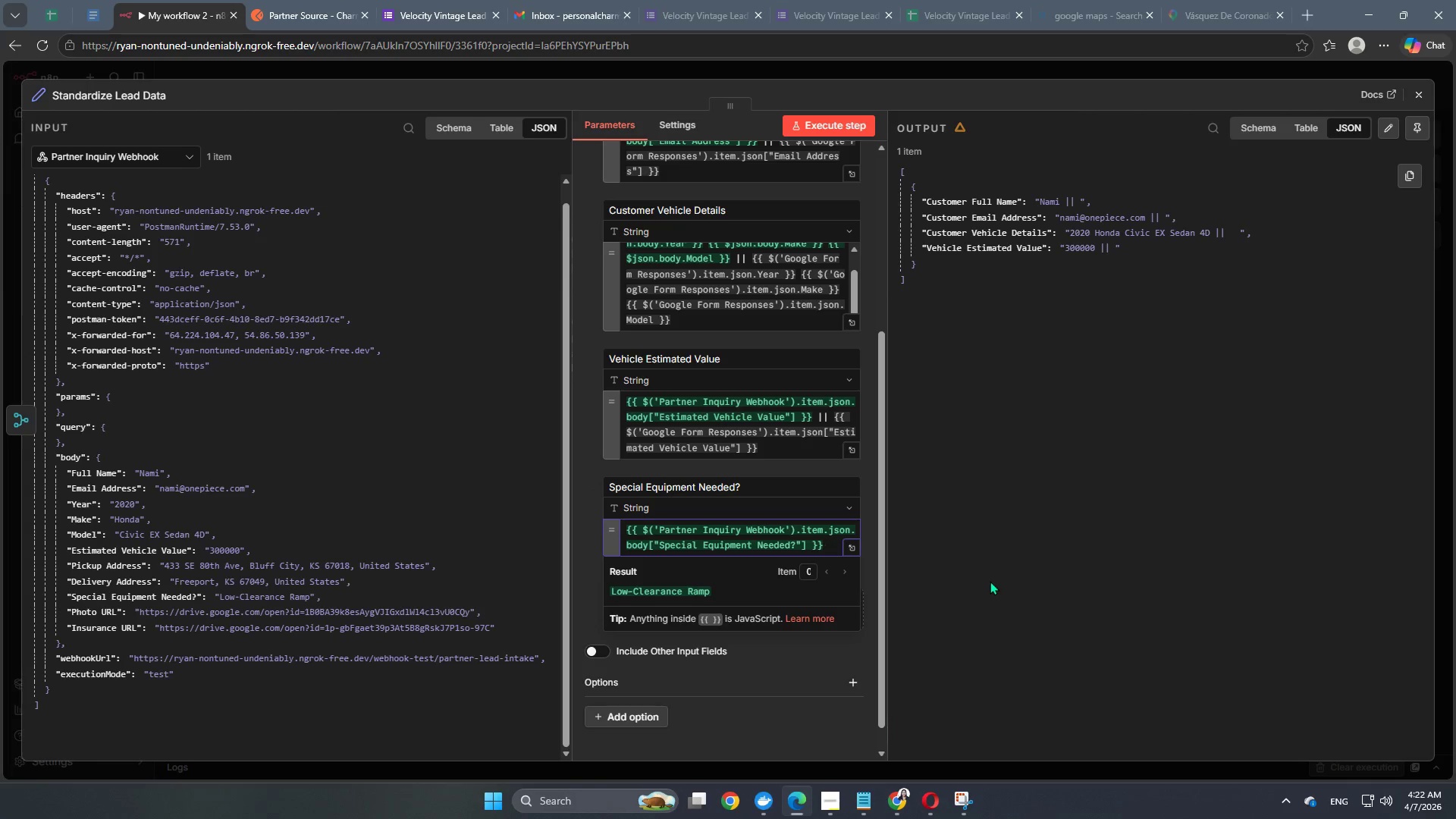 
key(Shift+Backslash)
 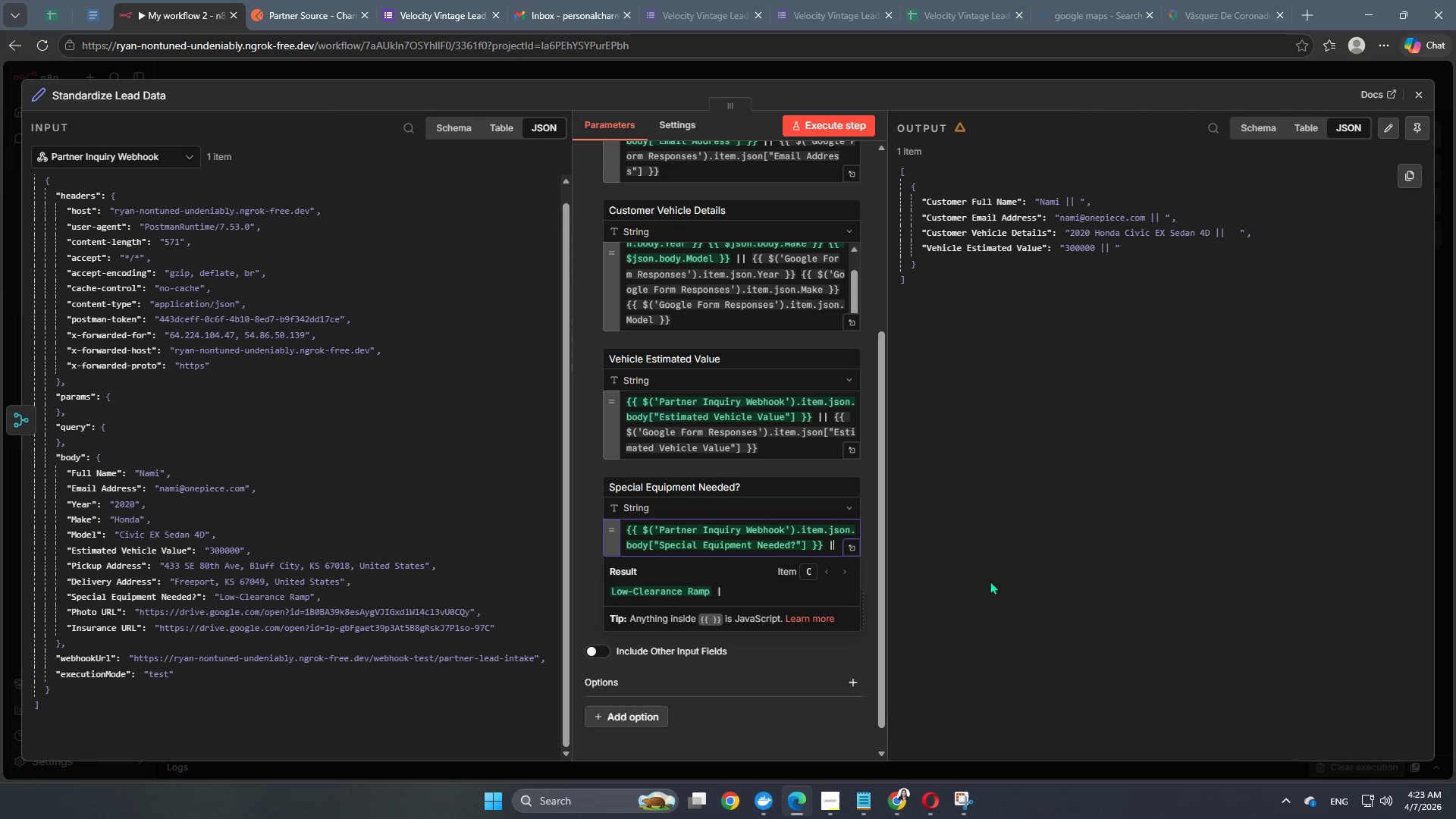 
key(Shift+Backslash)
 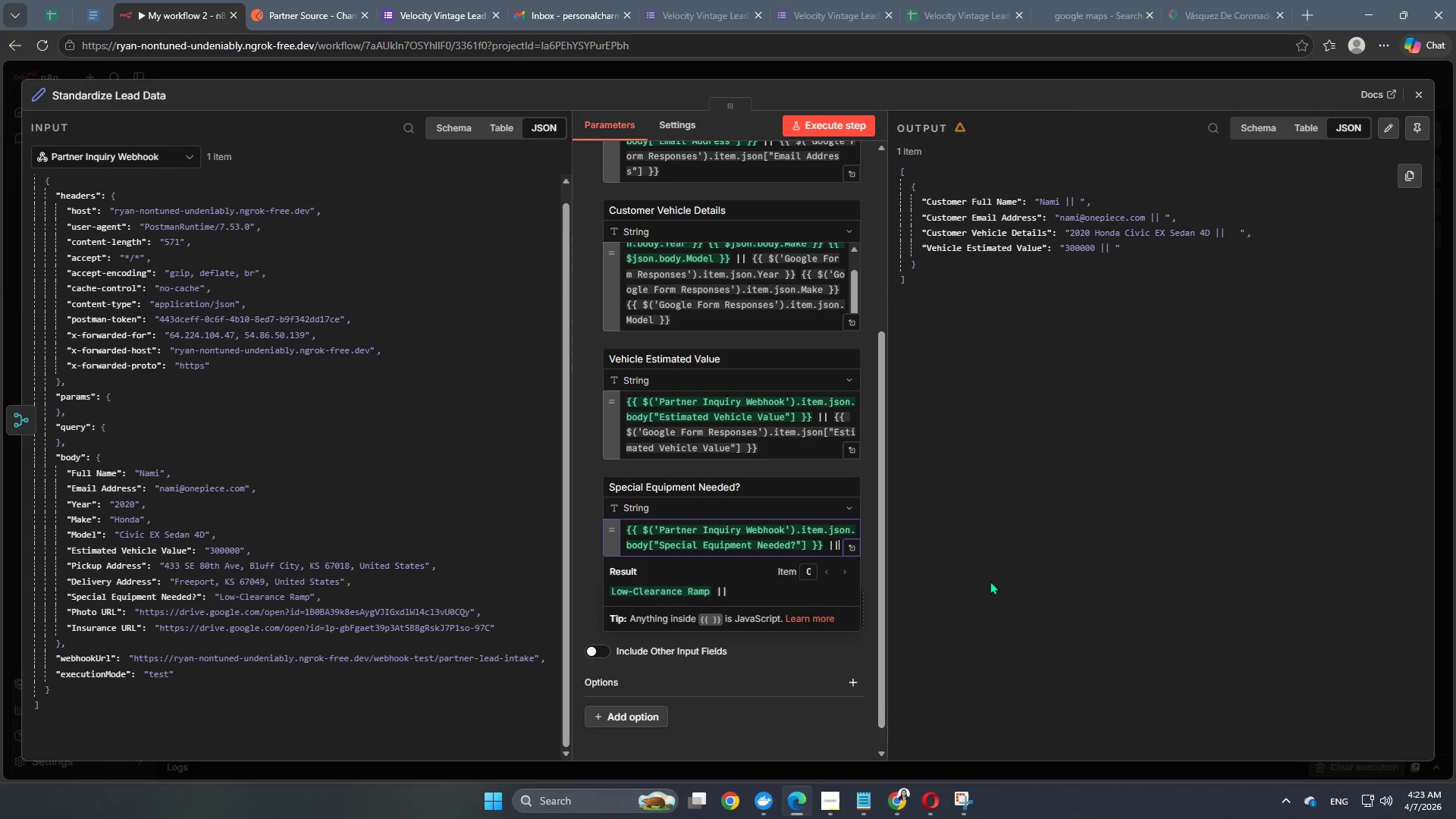 
key(Space)
 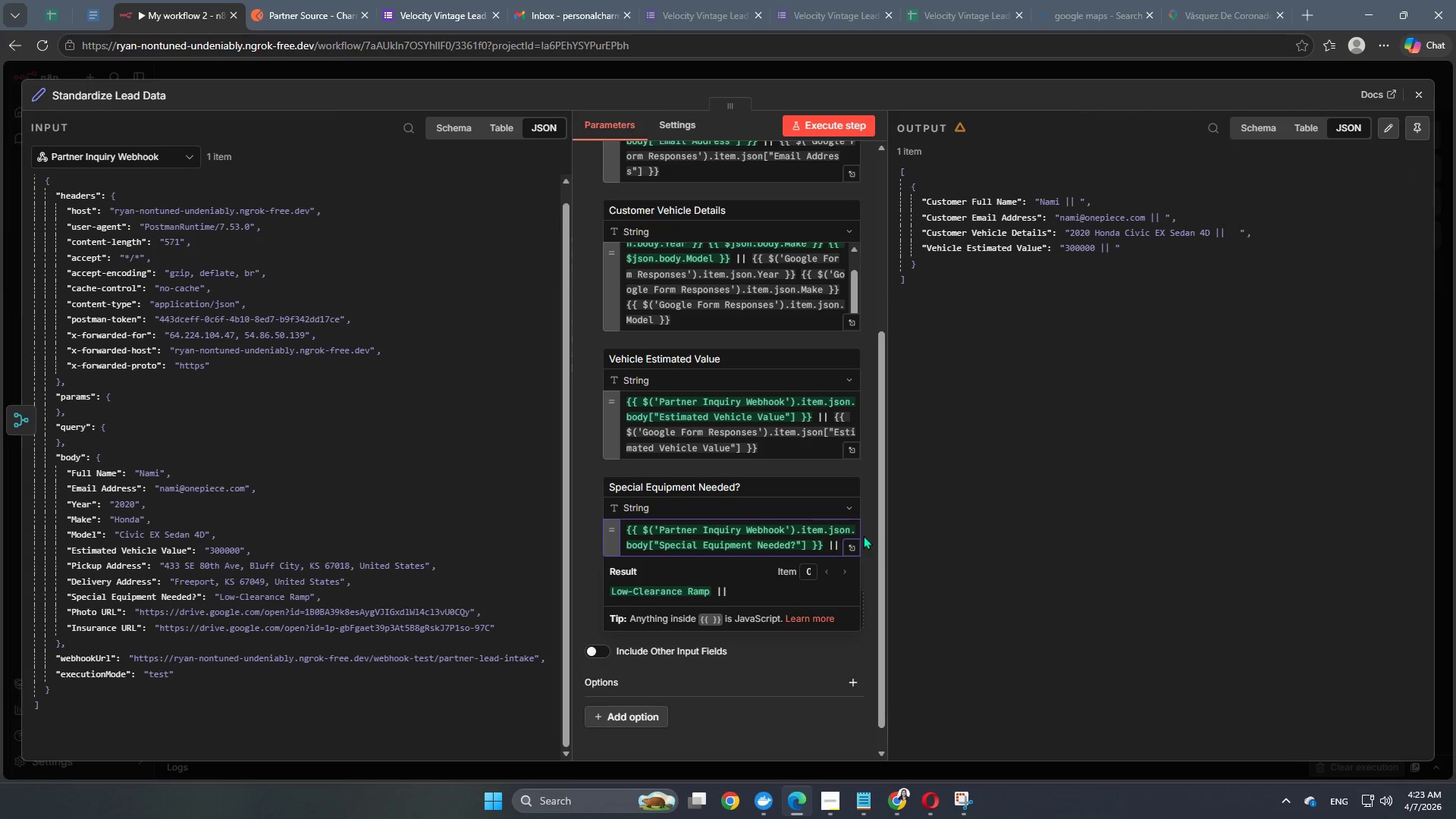 
left_click([852, 544])
 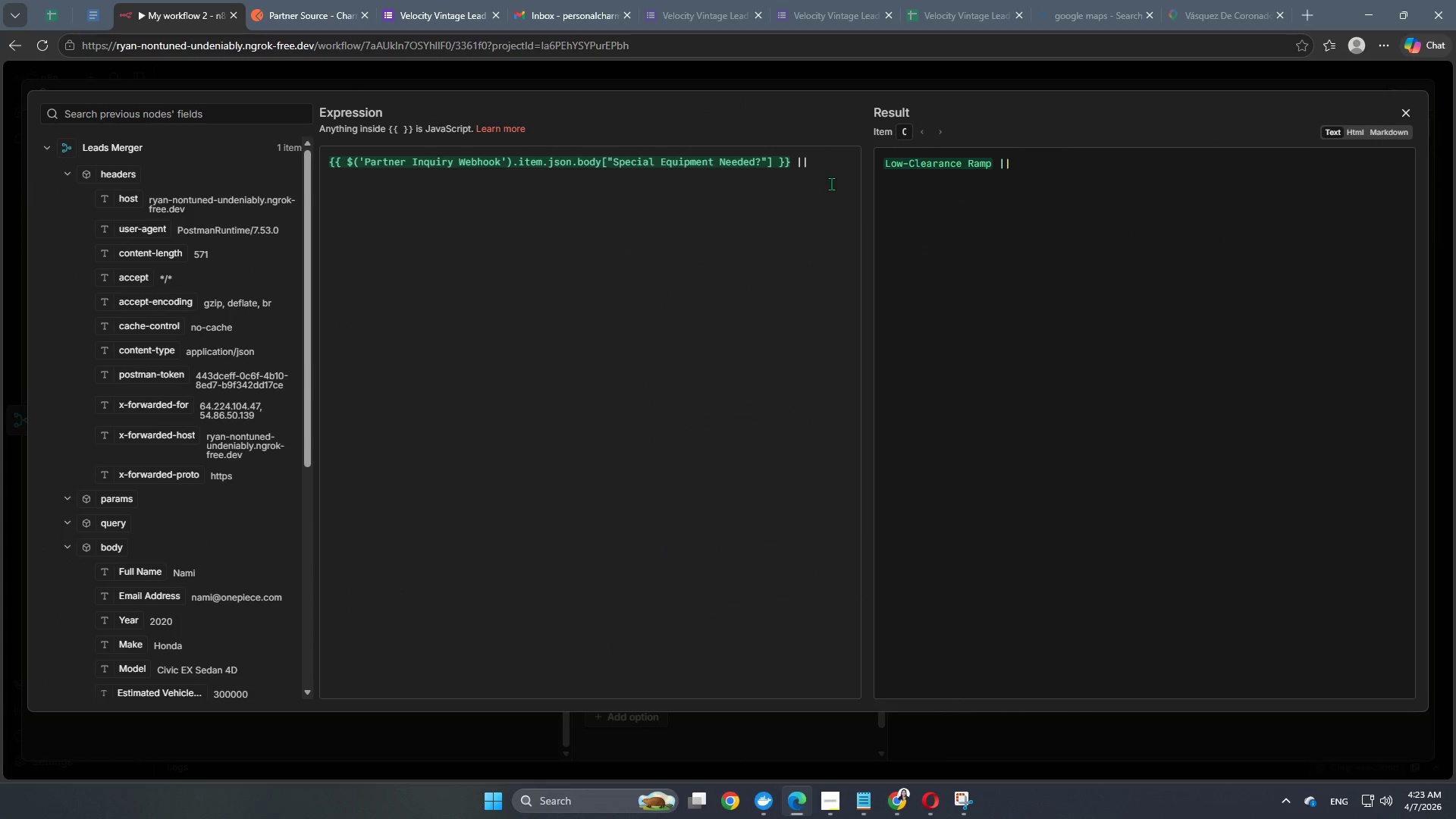 
left_click([838, 162])
 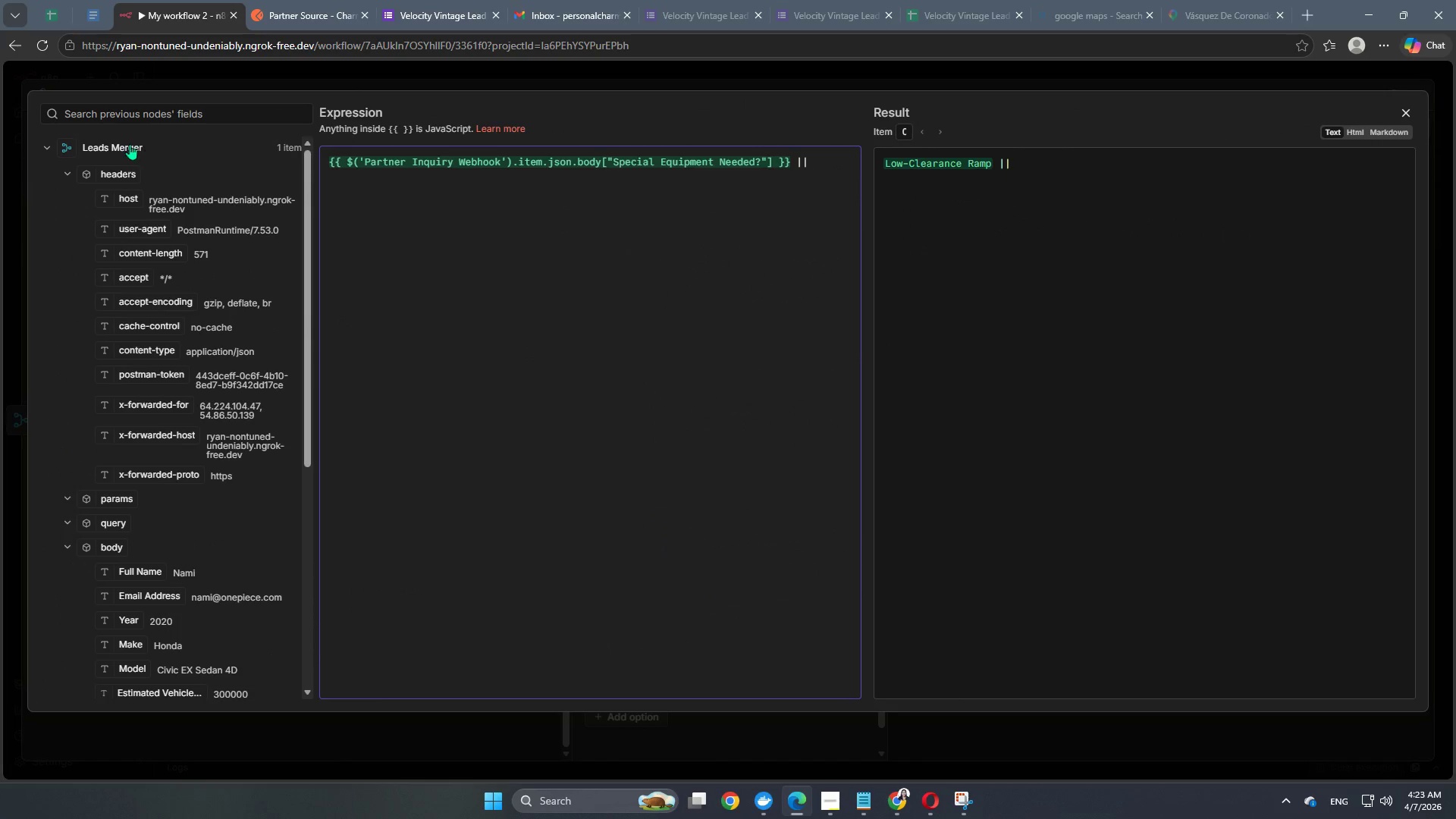 
left_click([93, 140])
 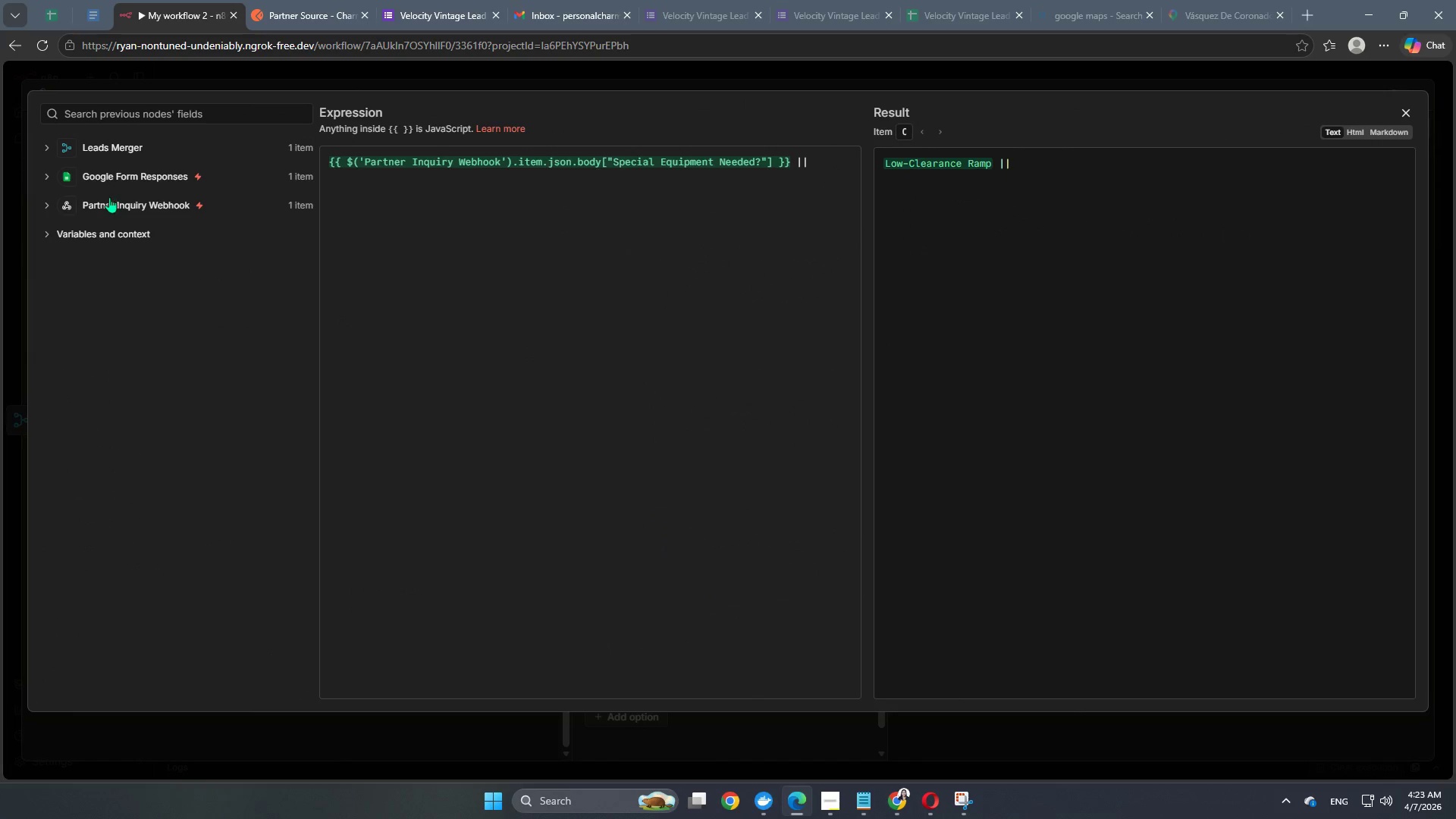 
scroll: coordinate [146, 196], scroll_direction: up, amount: 2.0
 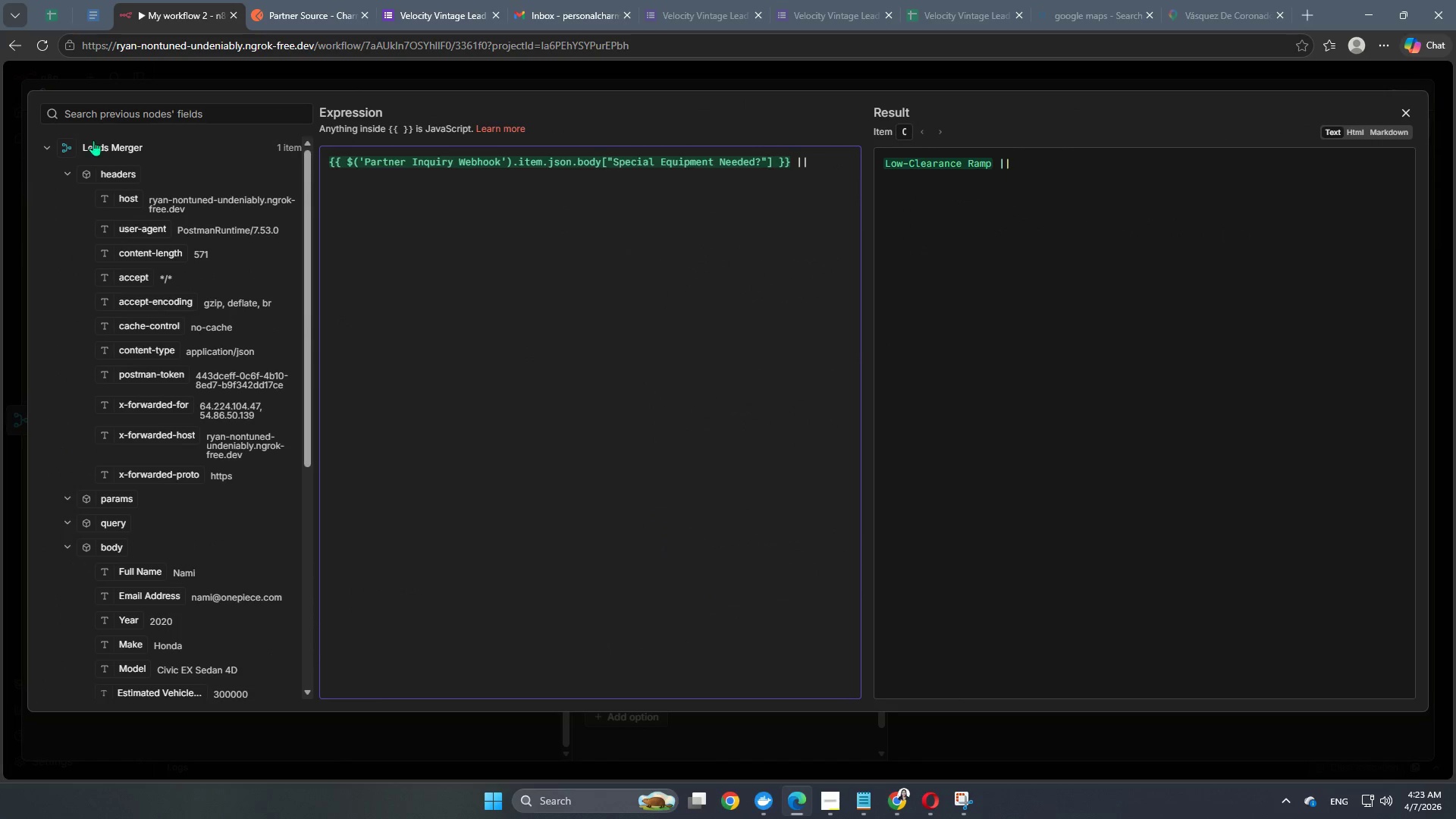 
left_click([129, 174])
 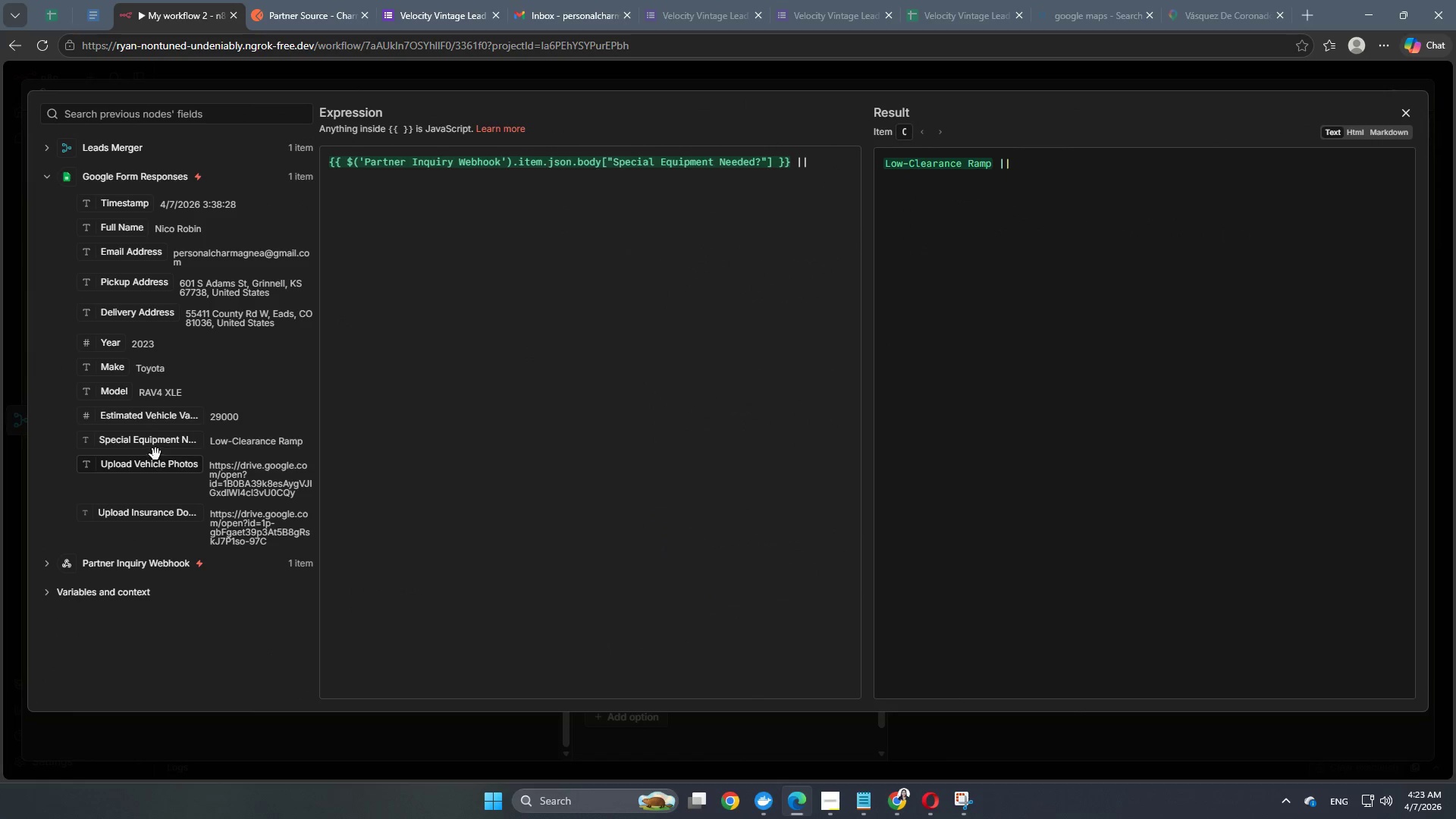 
left_click_drag(start_coordinate=[154, 439], to_coordinate=[783, 175])
 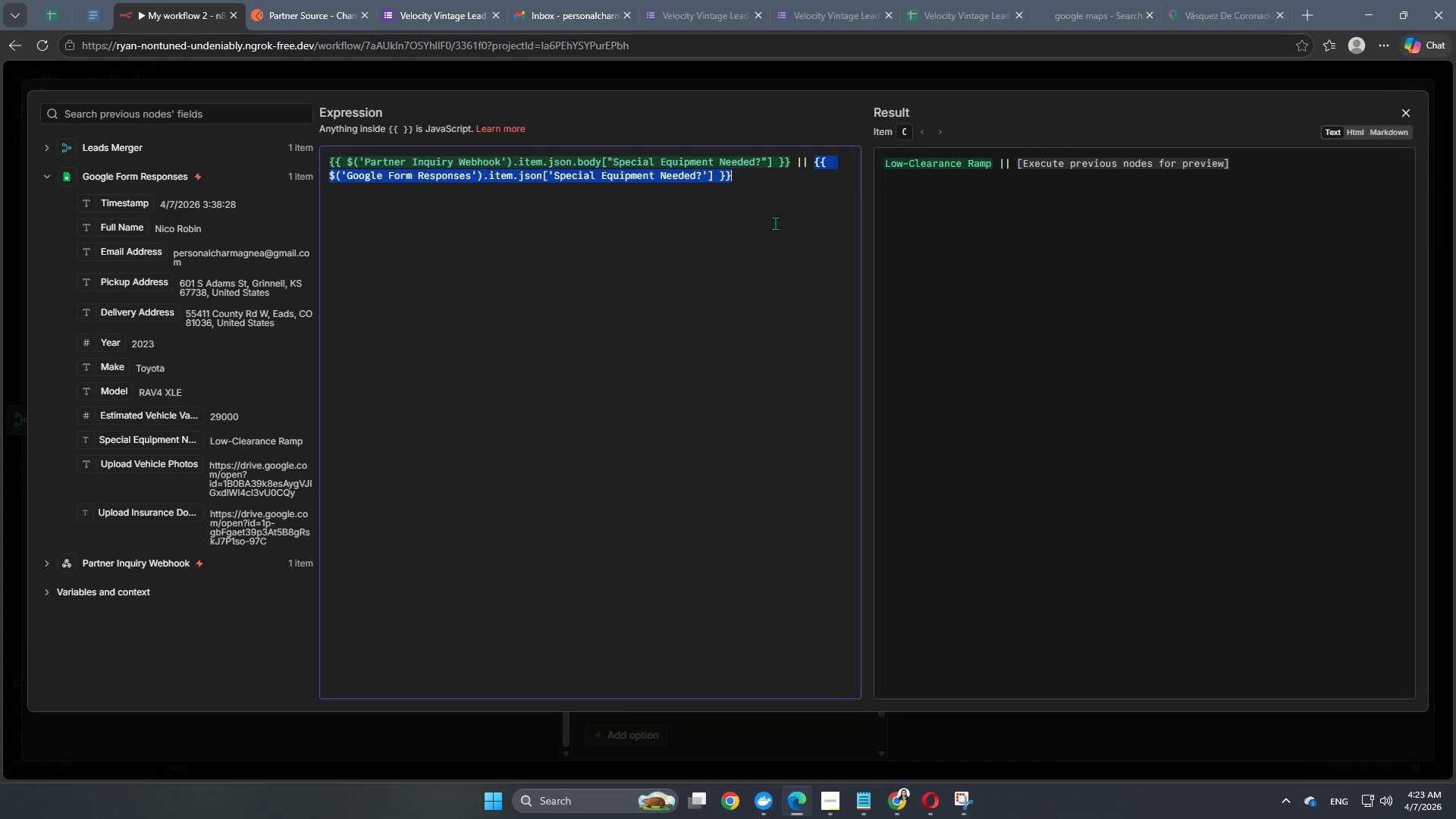 
left_click([792, 207])
 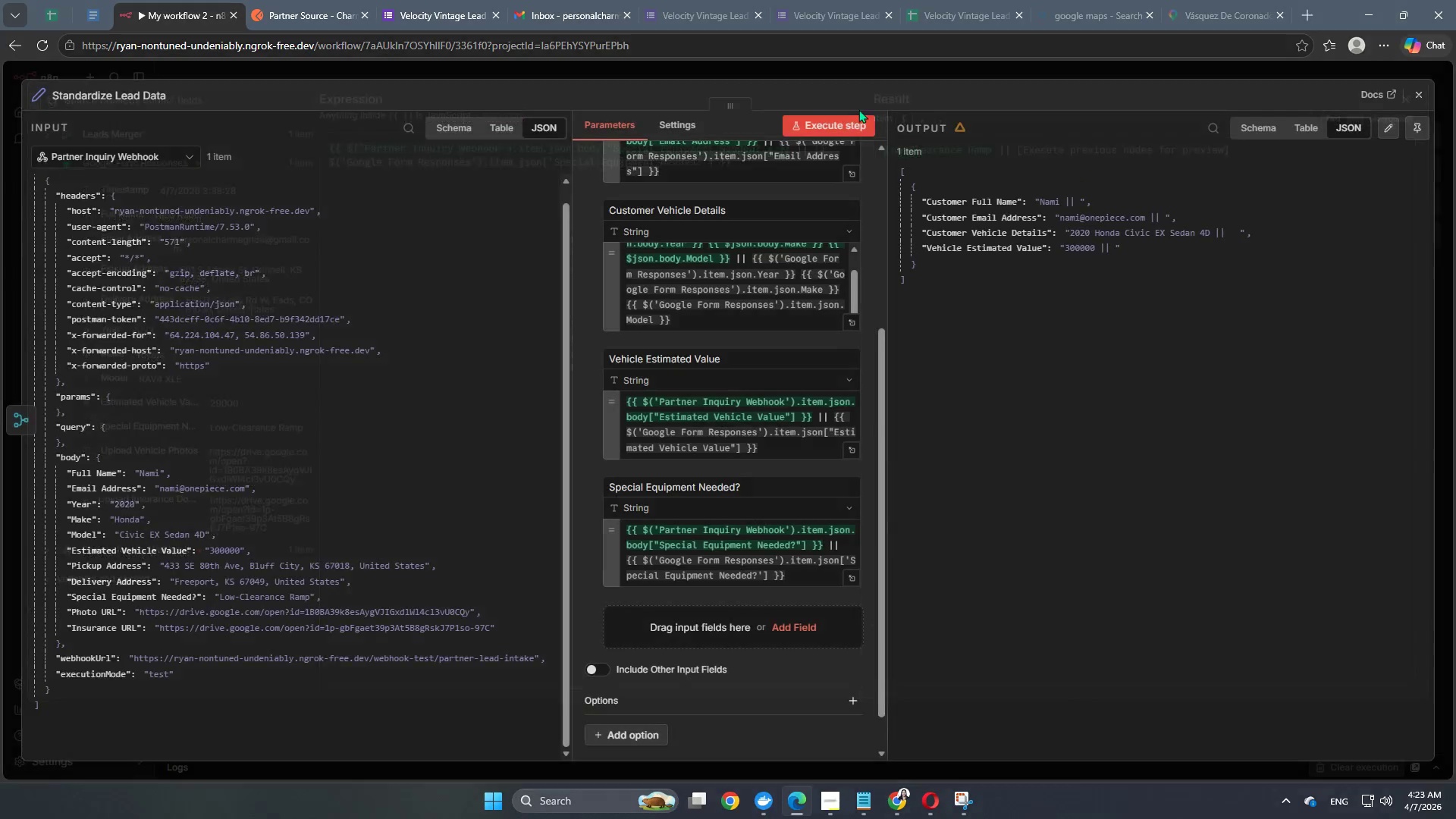 
scroll: coordinate [776, 539], scroll_direction: down, amount: 4.0
 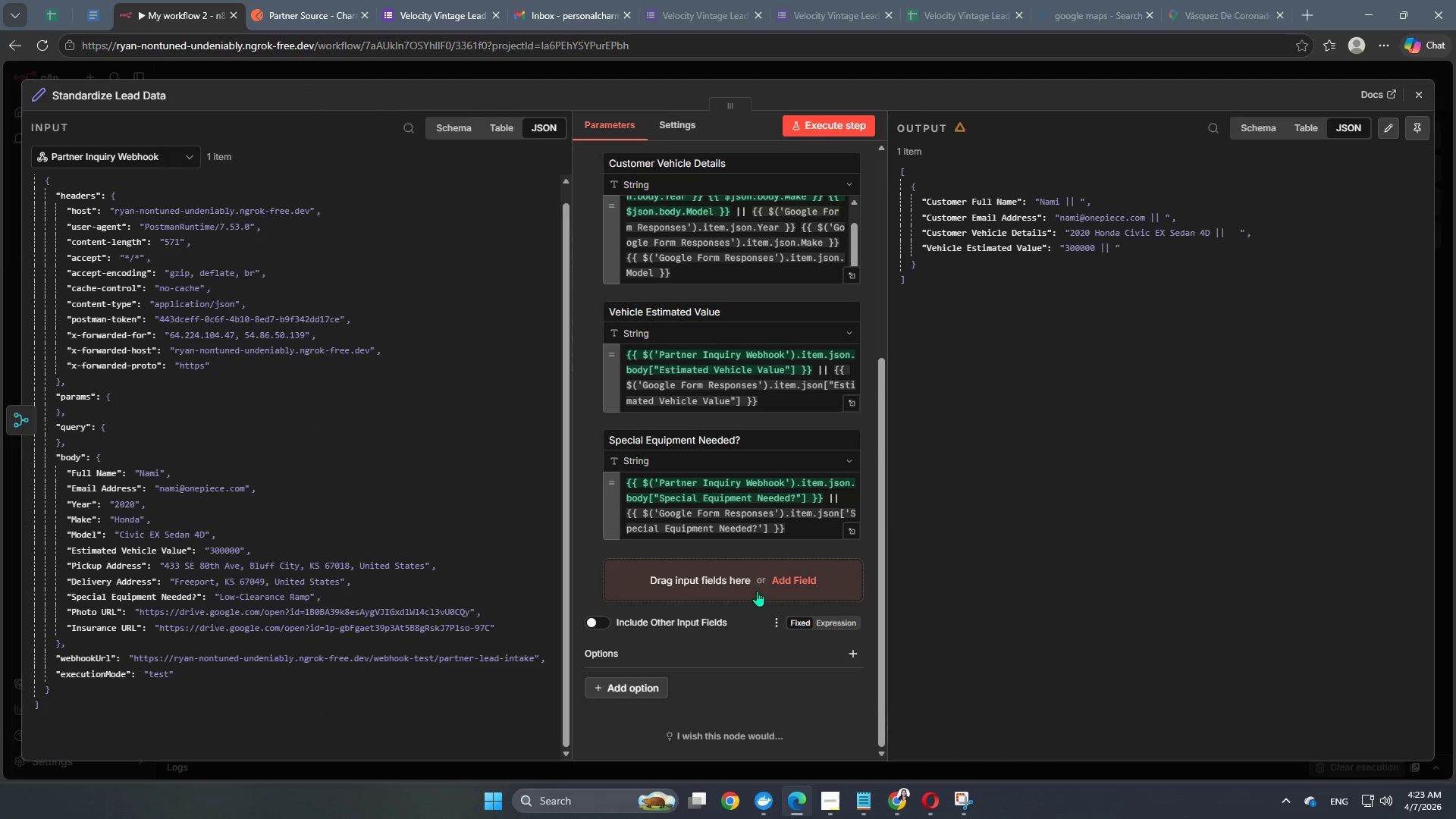 
left_click([763, 585])
 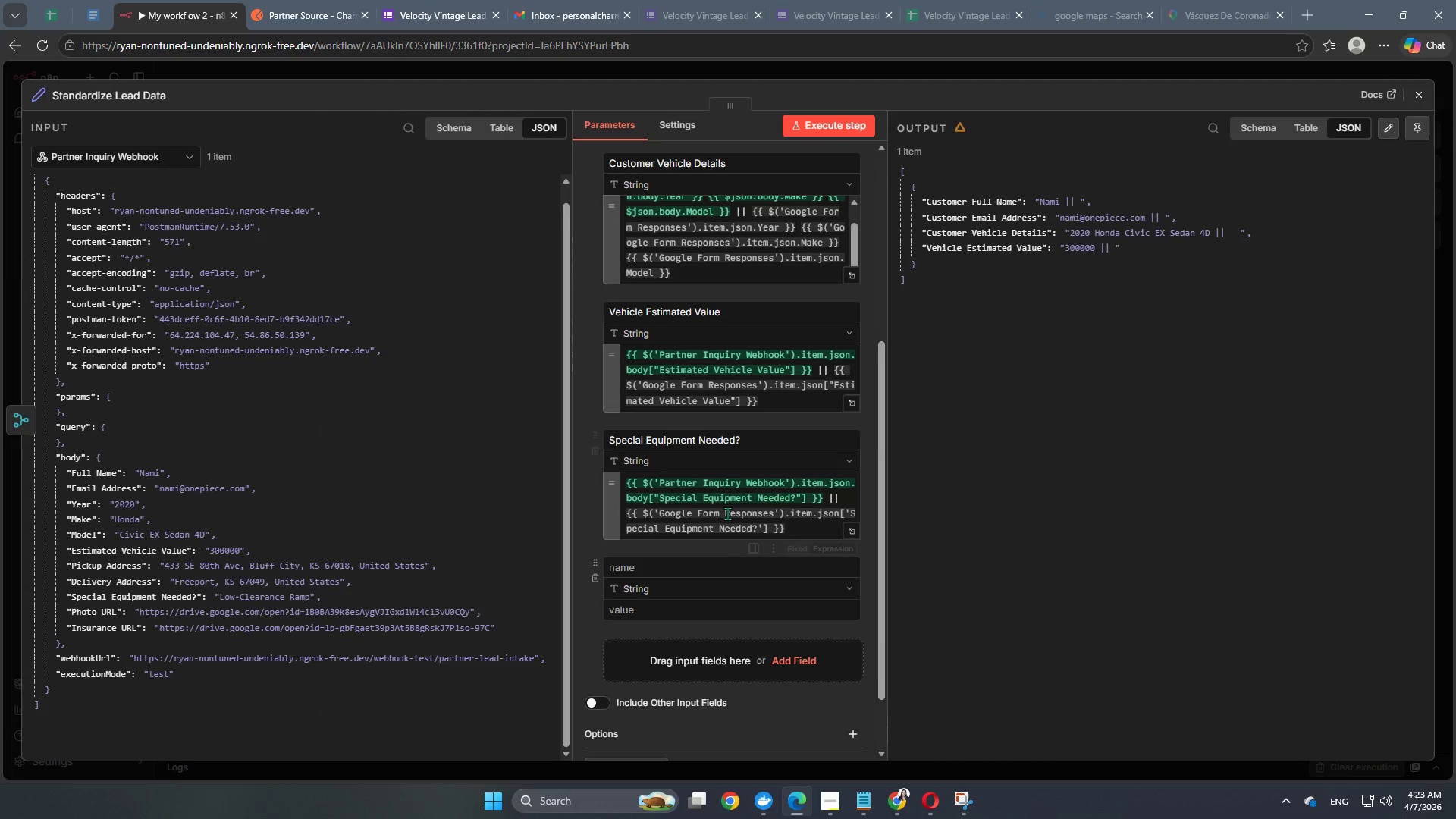 
scroll: coordinate [245, 543], scroll_direction: down, amount: 4.0
 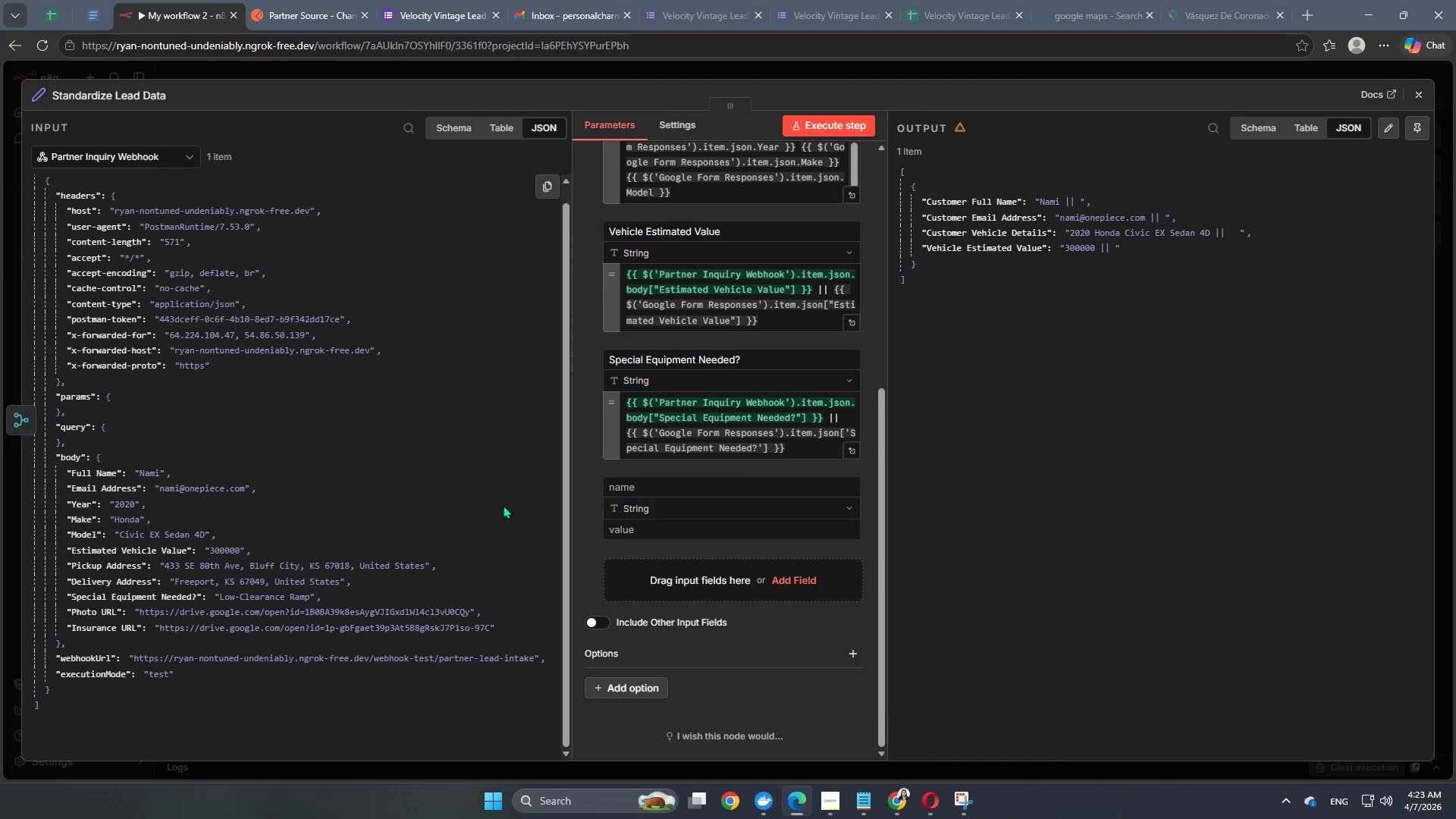 
left_click([663, 491])
 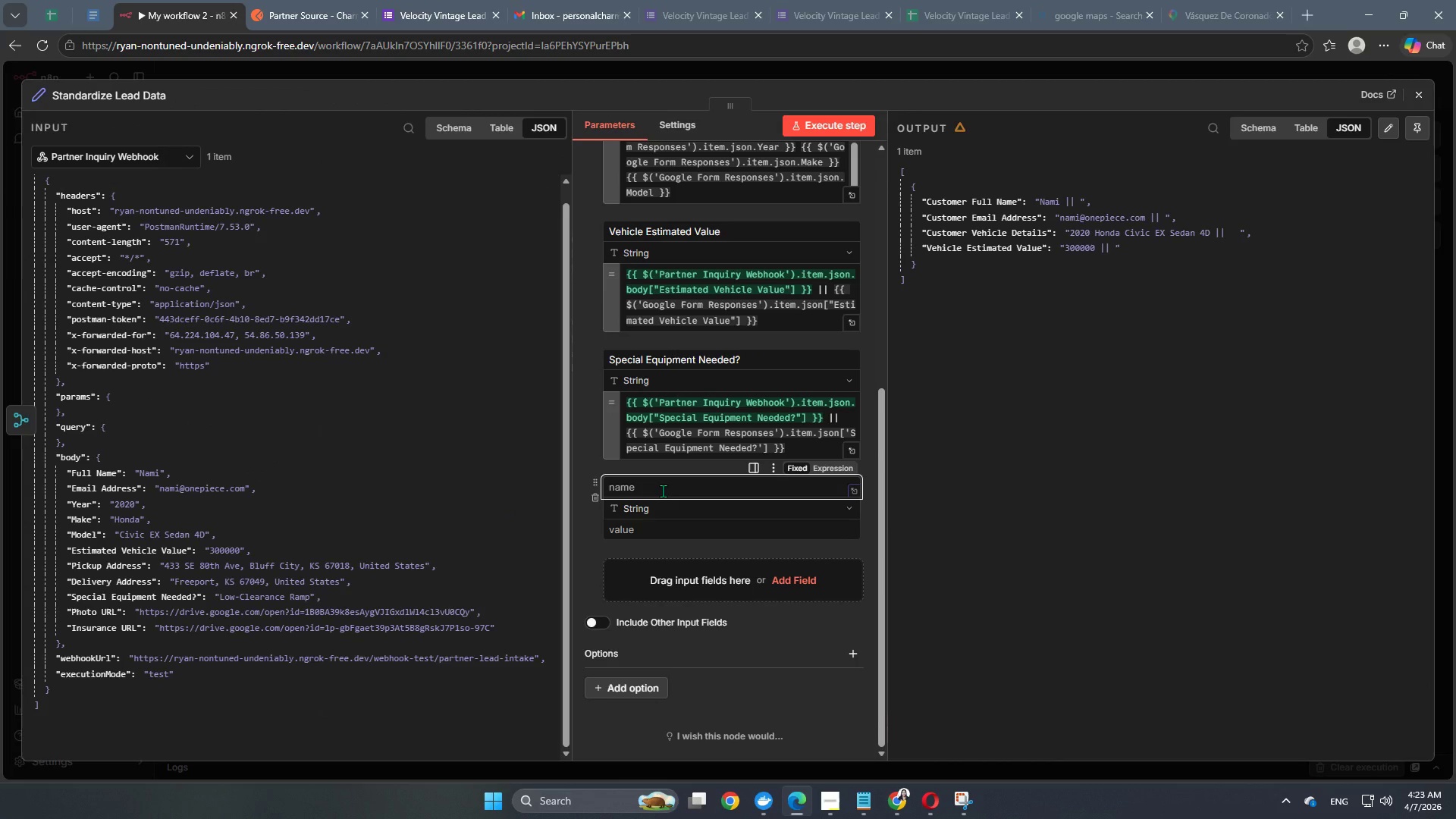 
type(Photo URL)
 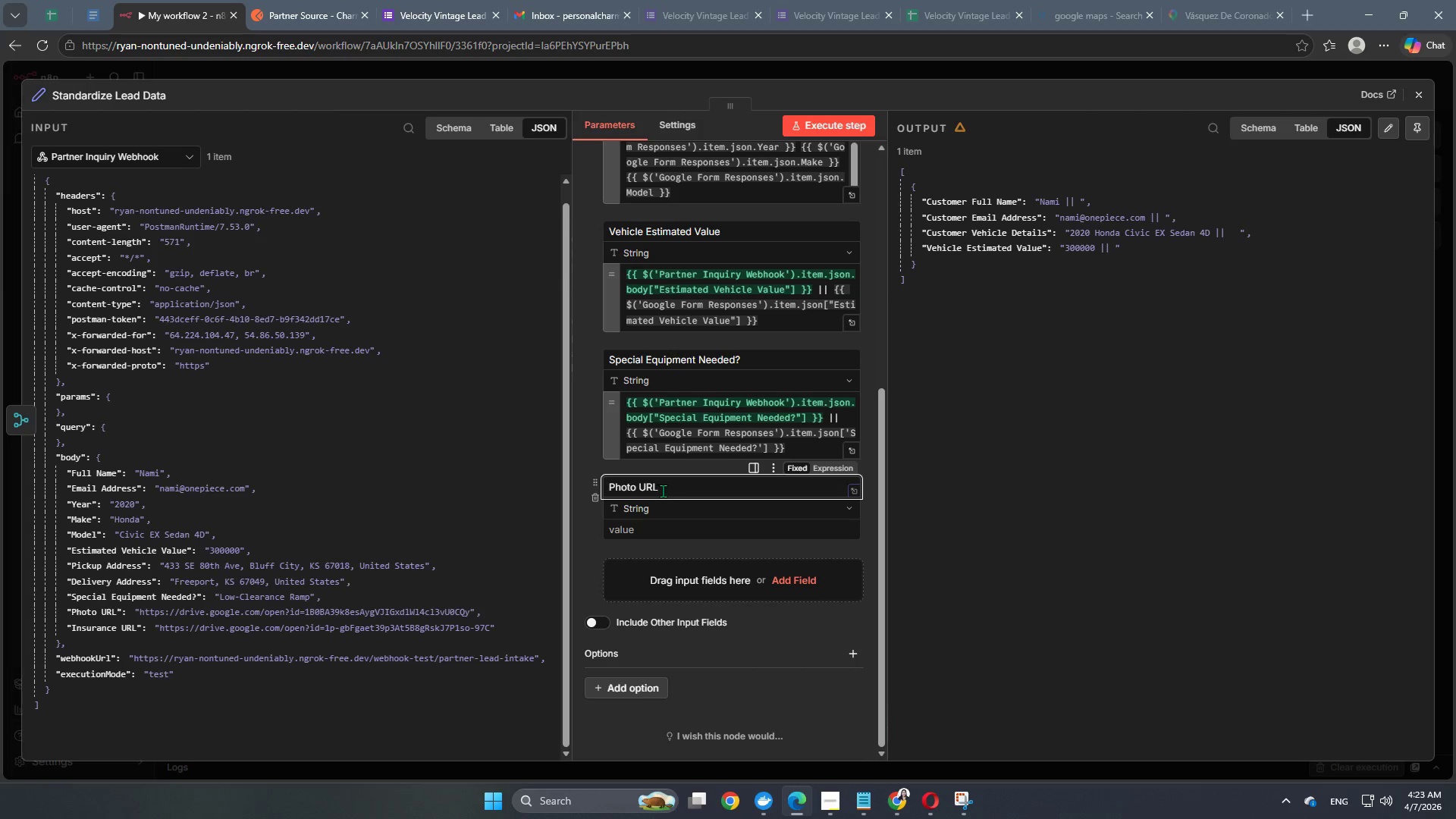 
left_click([761, 569])
 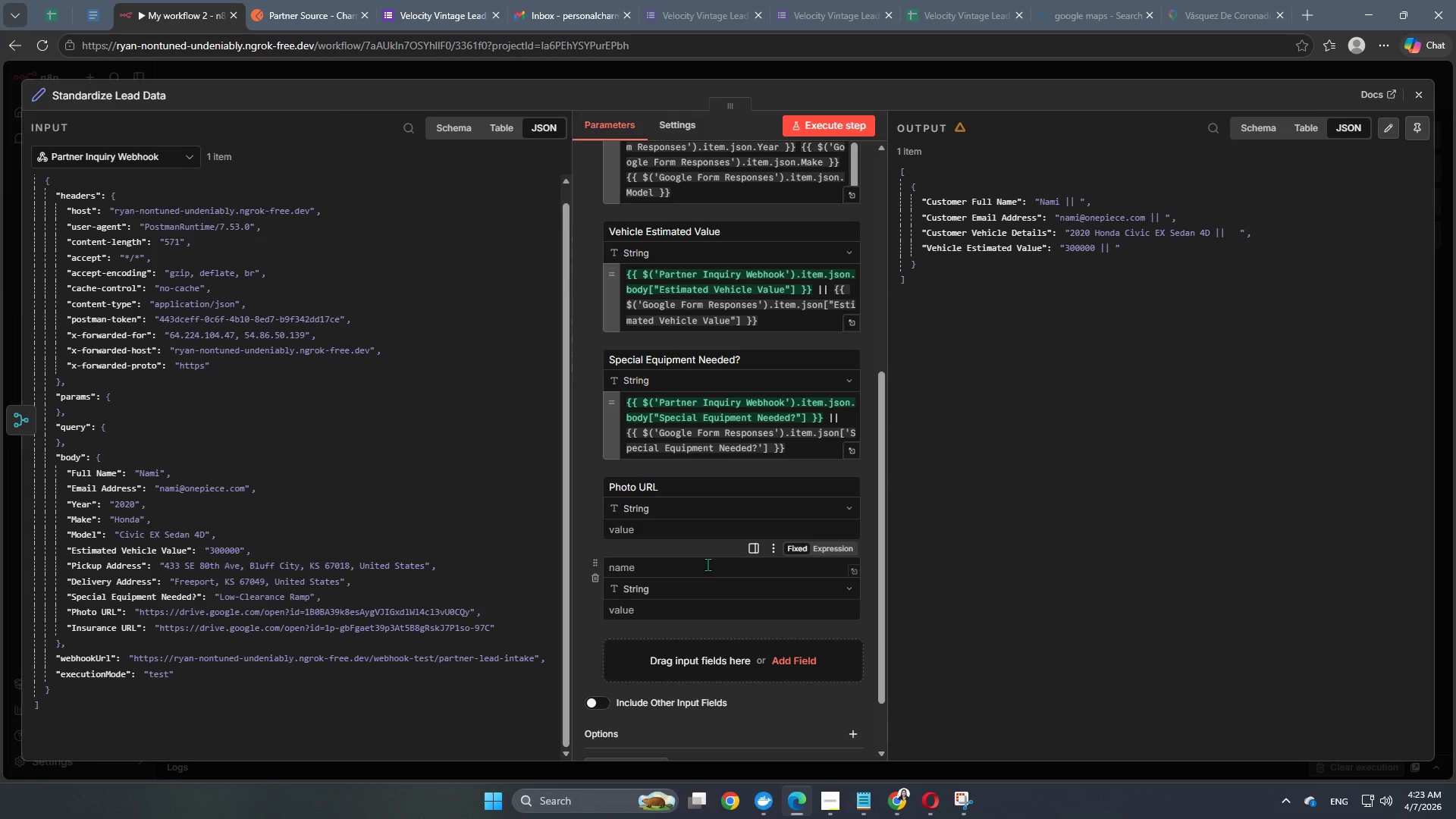 
left_click([701, 566])
 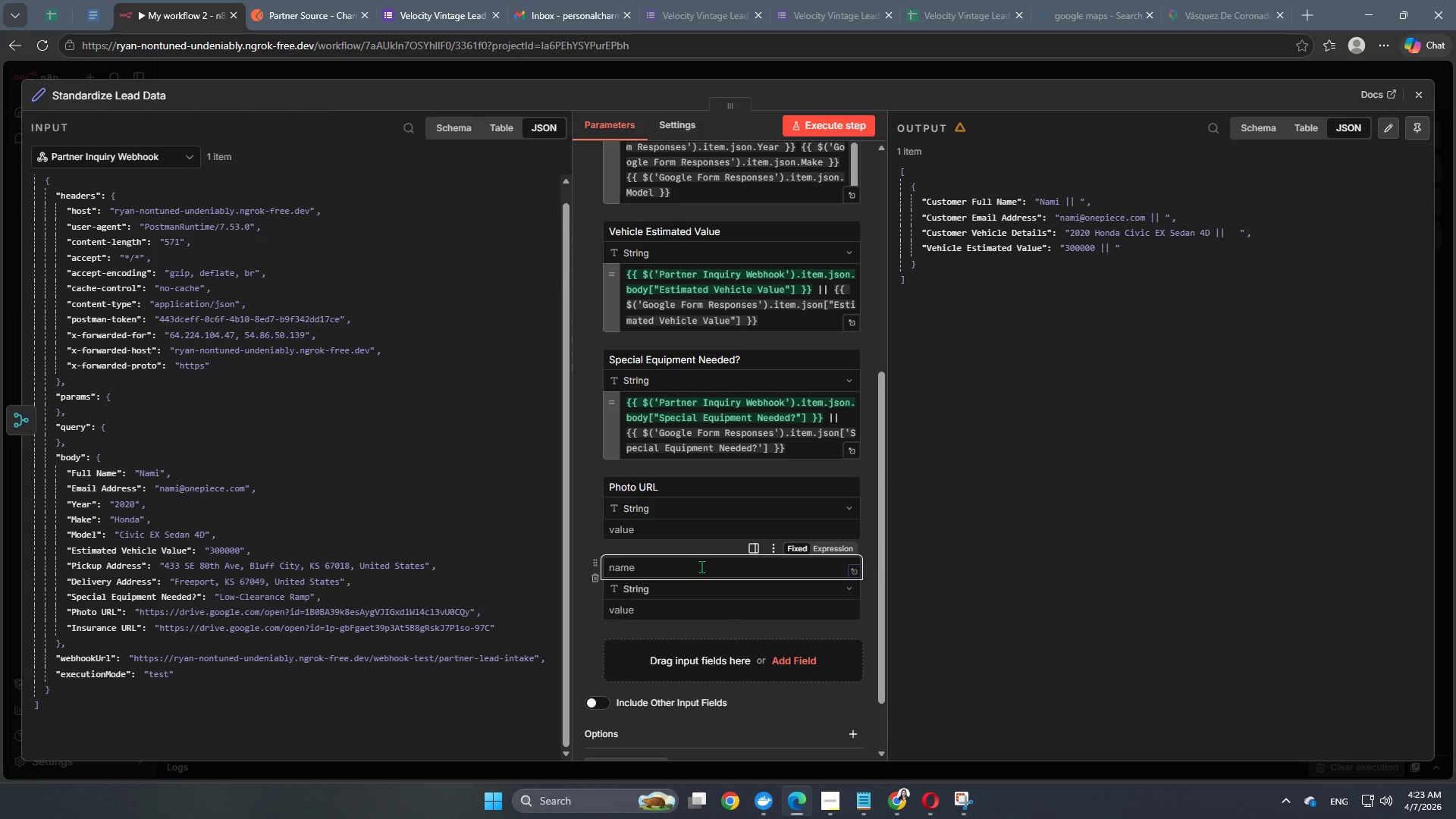 
type(UI)
key(Backspace)
key(Backspace)
type(Insurance Docs)
 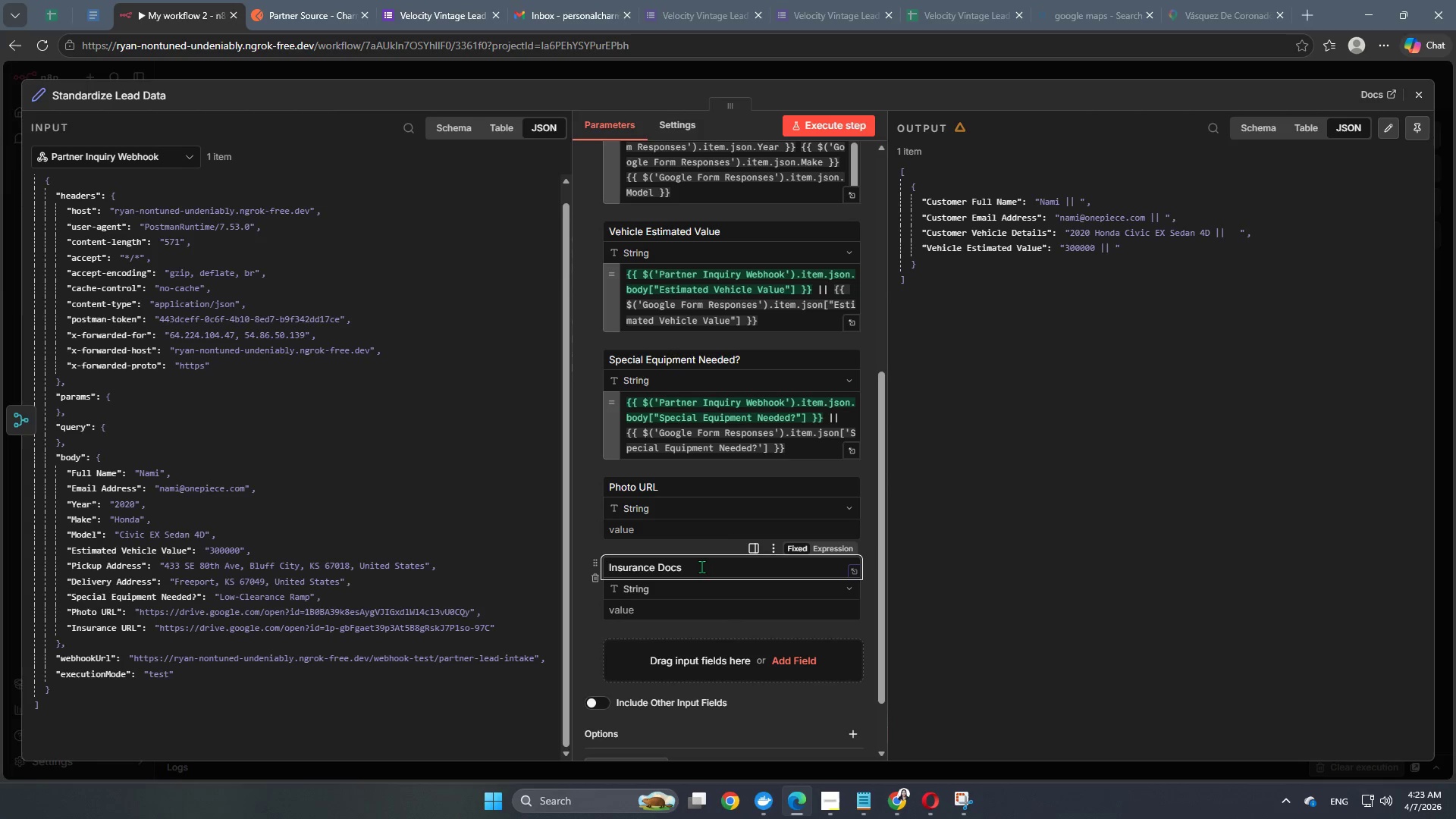 
left_click([584, 573])
 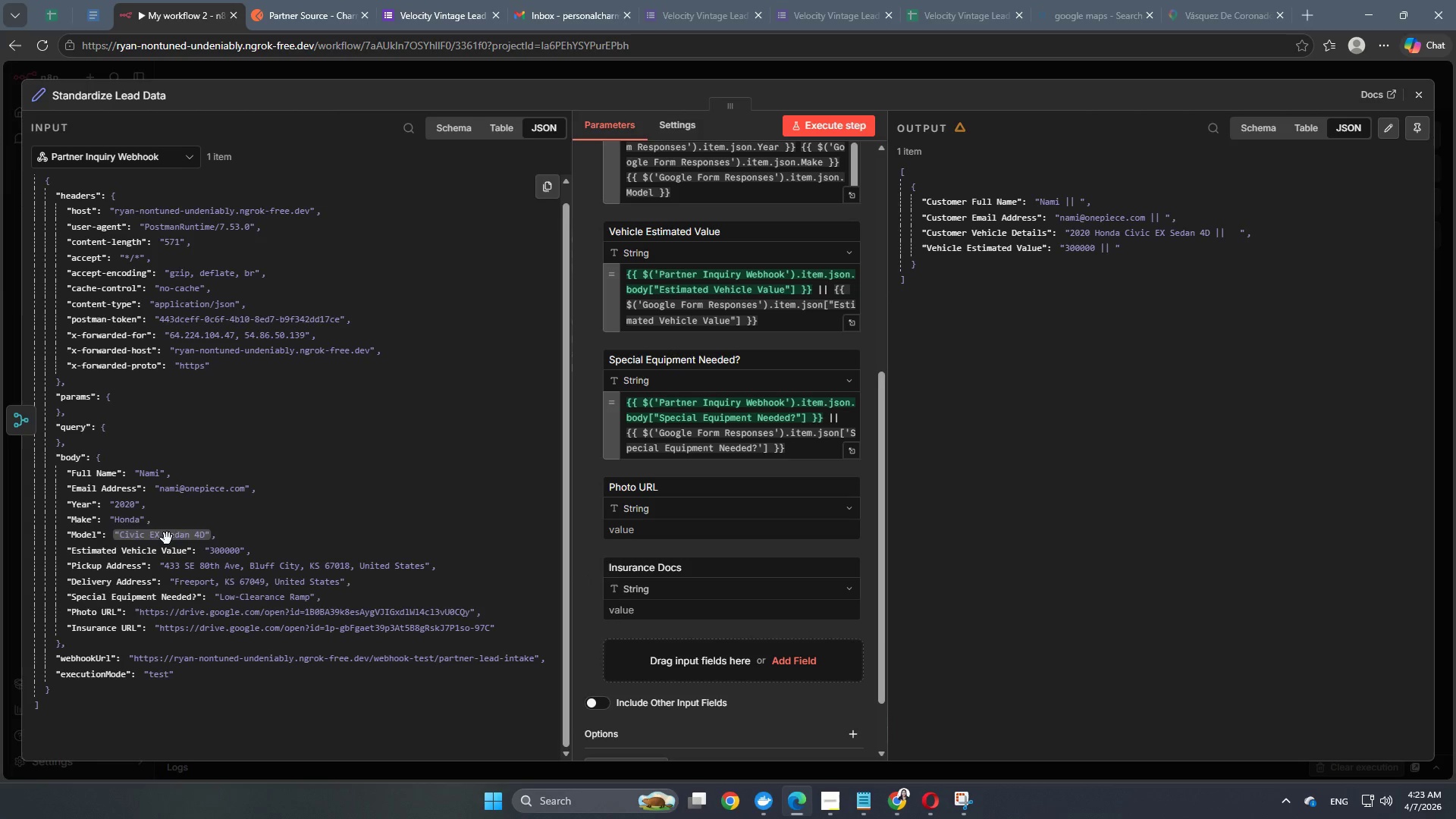 
mouse_move([155, 507])
 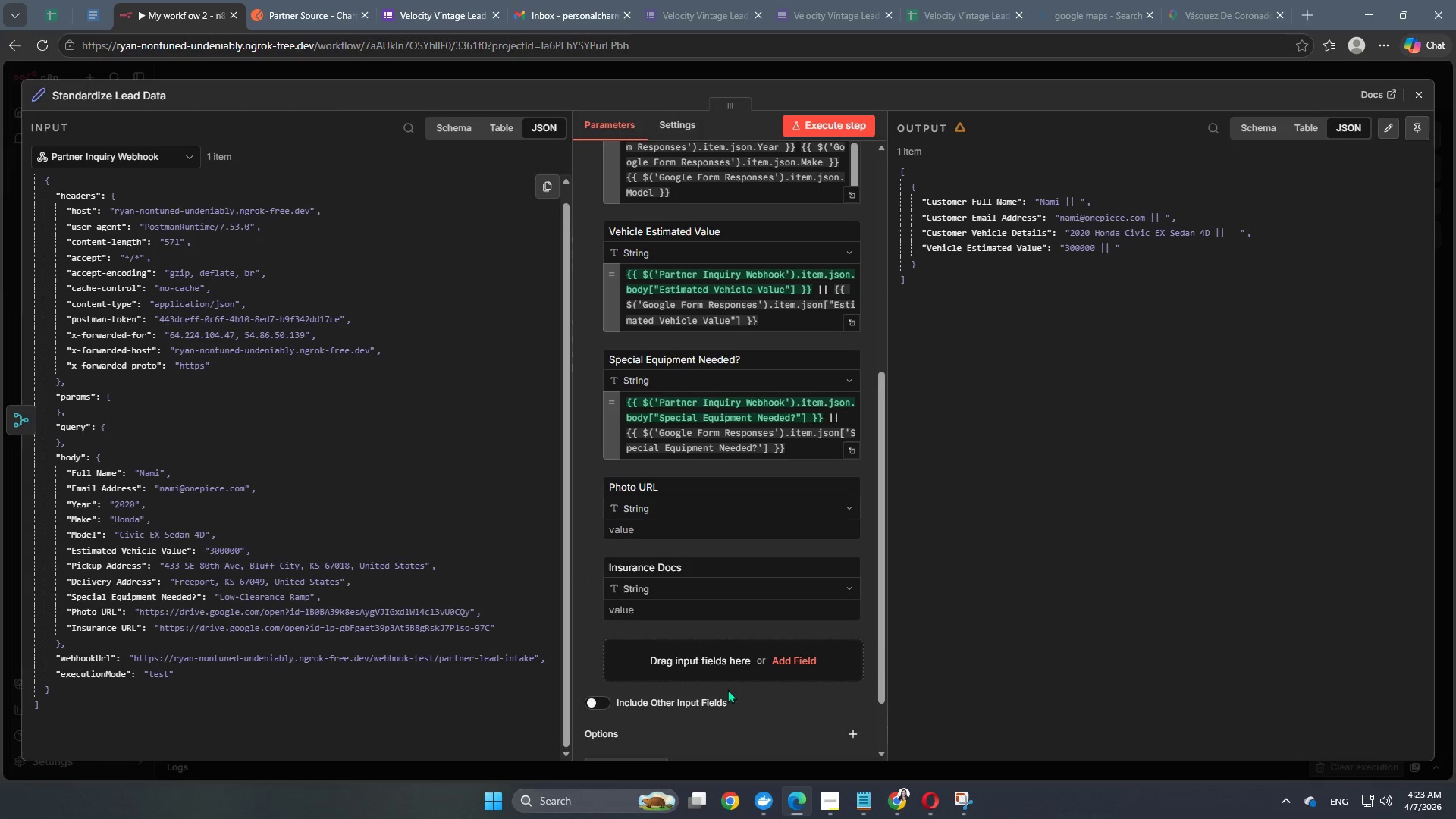 
left_click([736, 664])
 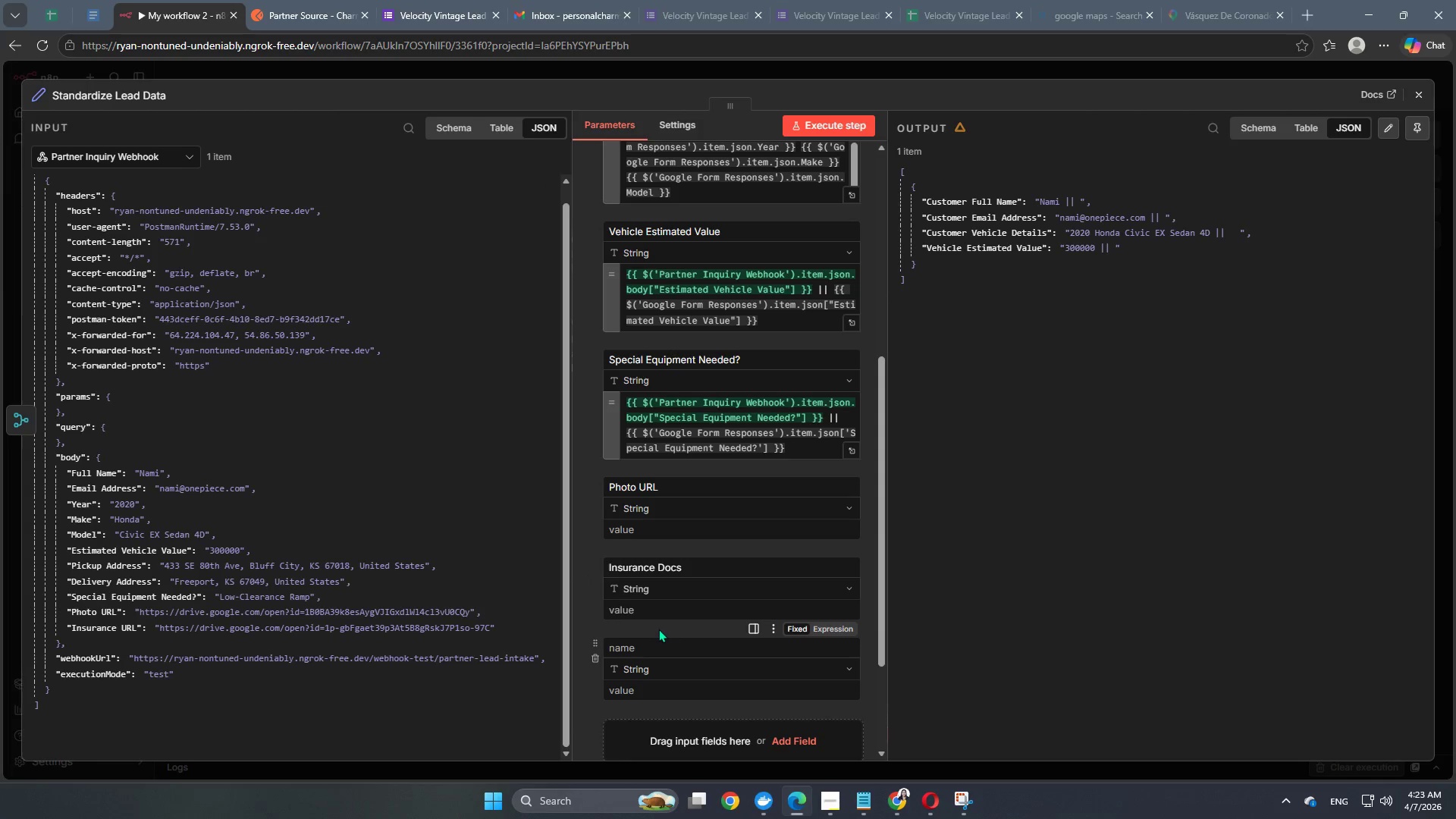 
left_click([652, 642])
 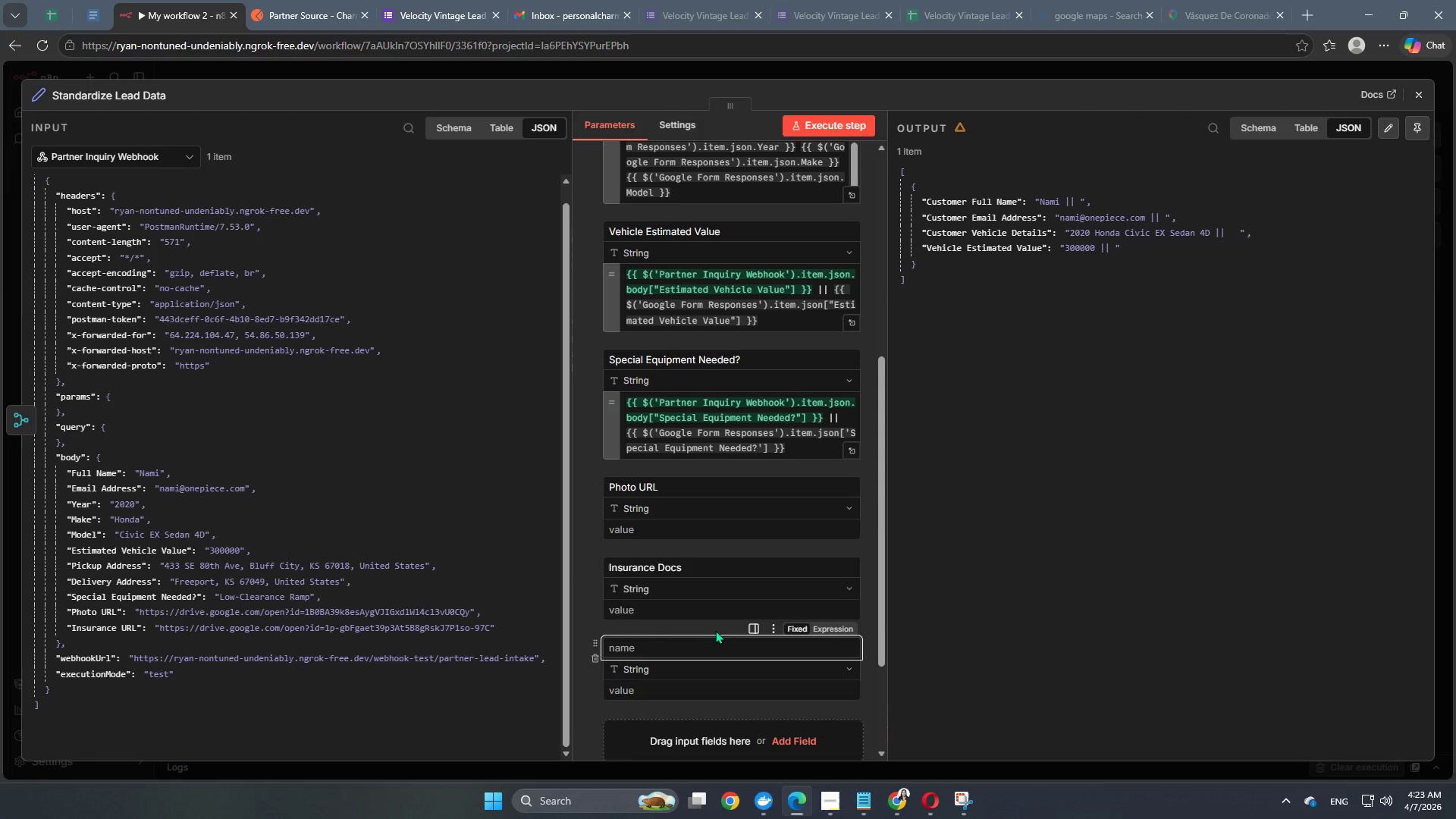 
type(Pickup Address)
 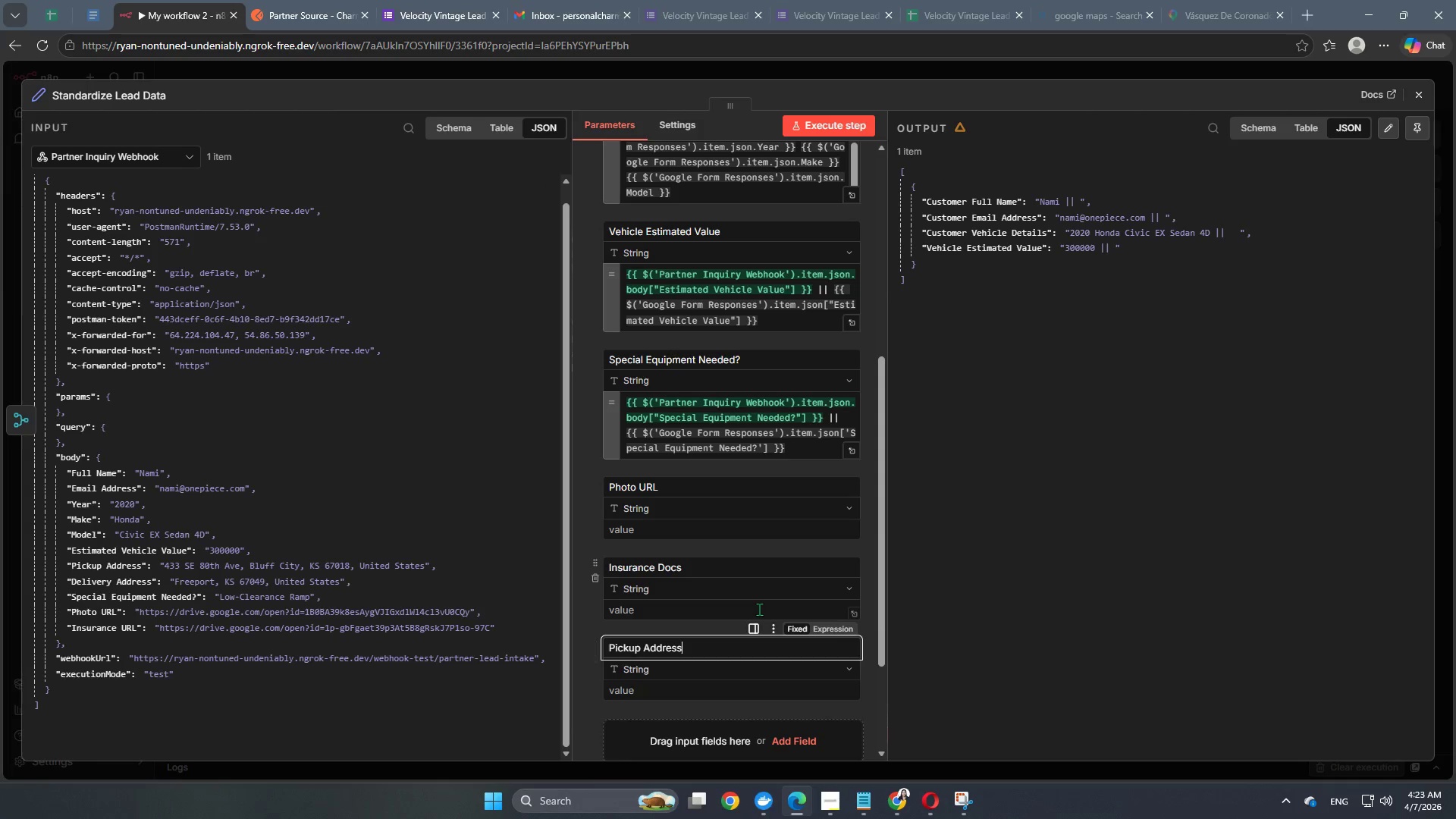 
scroll: coordinate [759, 609], scroll_direction: down, amount: 3.0
 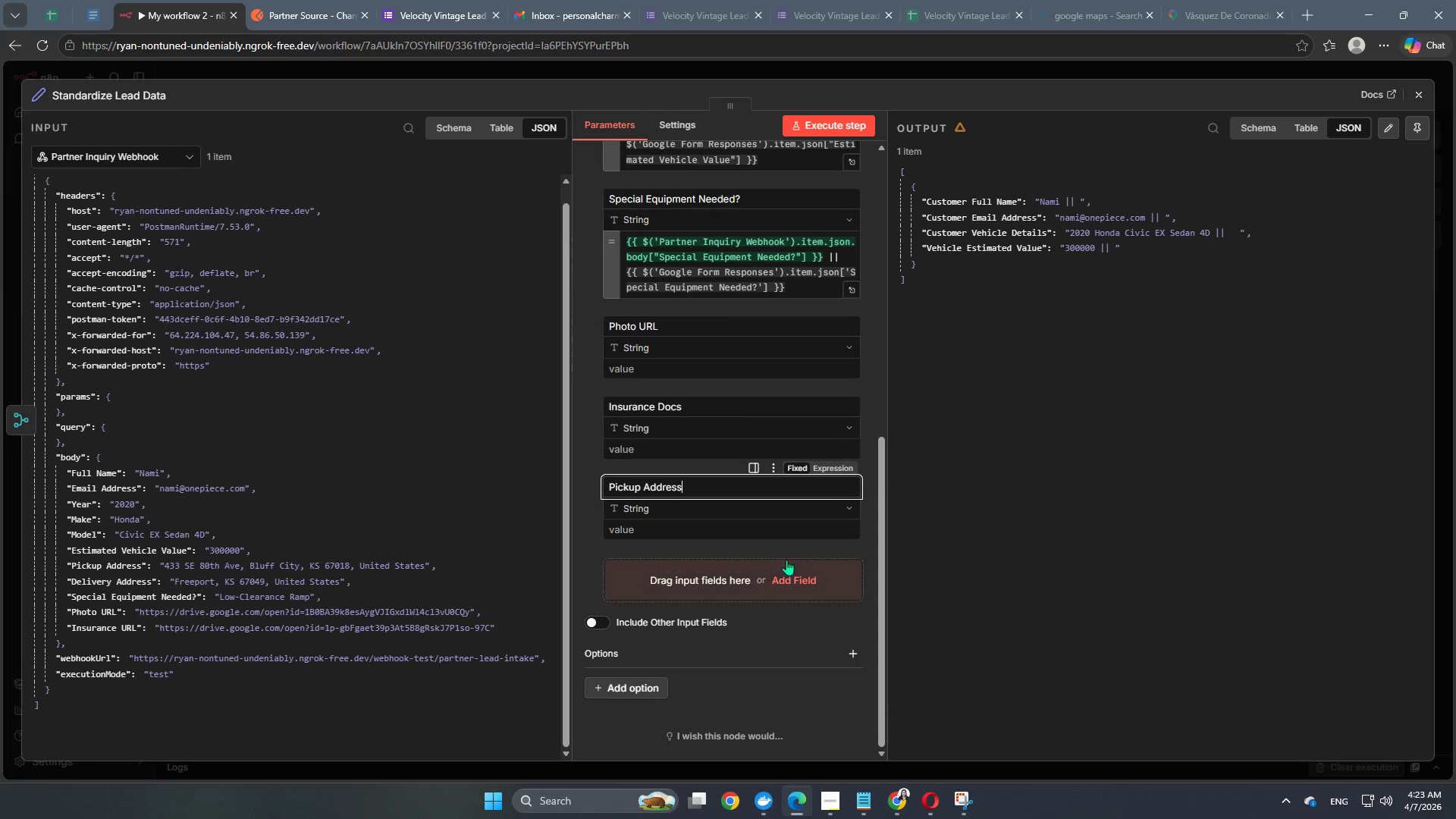 
left_click([783, 572])
 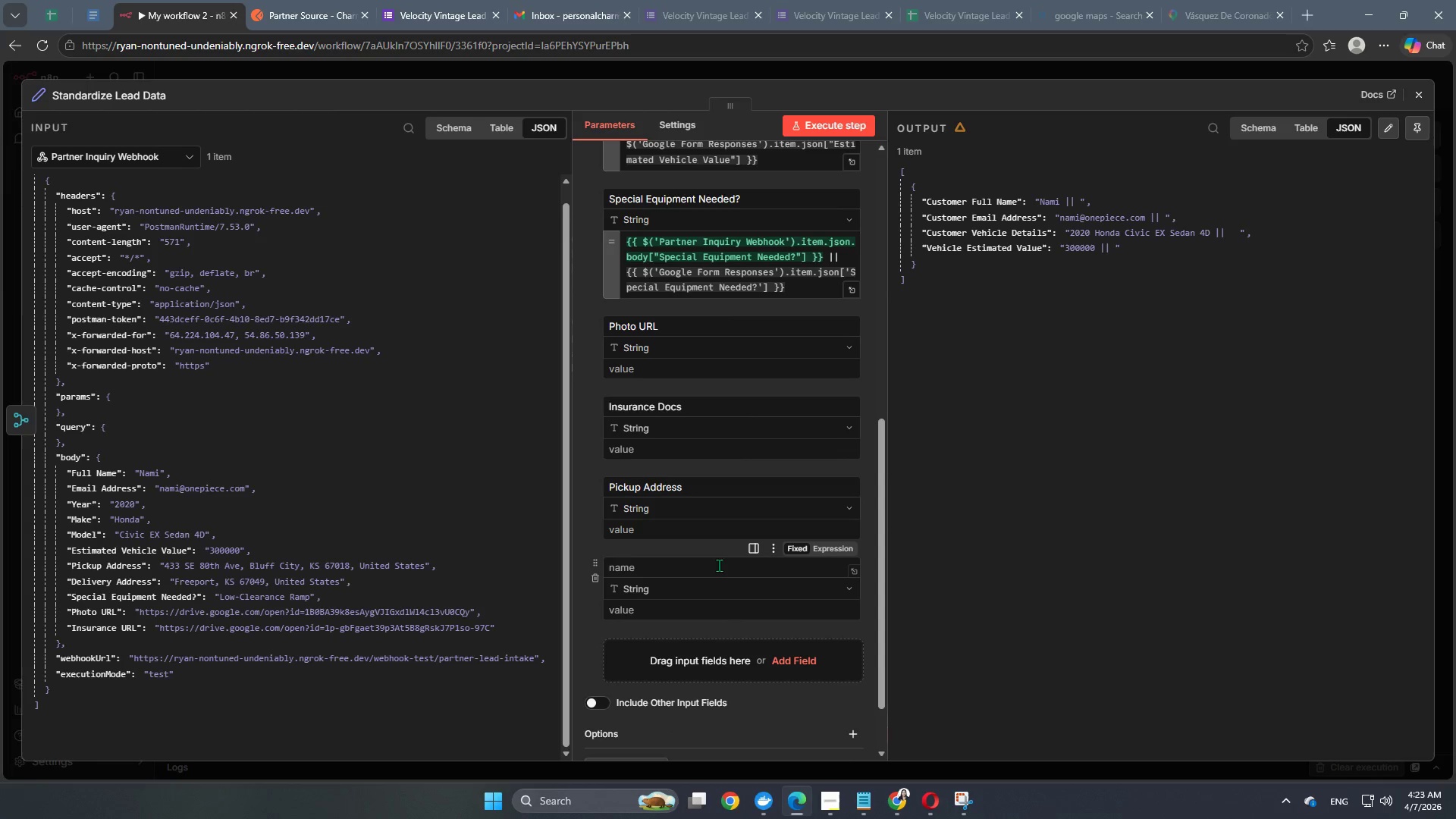 
left_click([727, 559])
 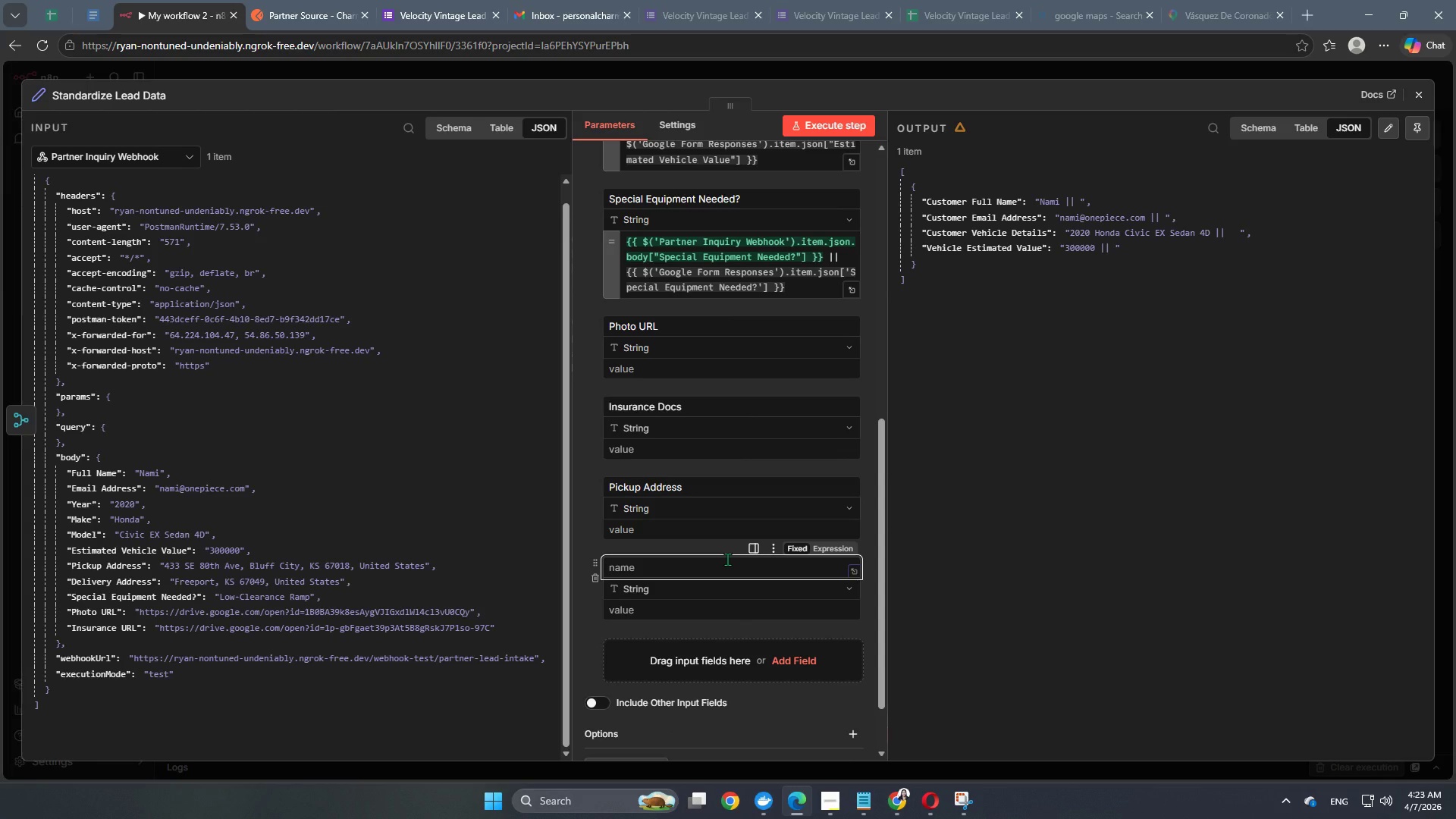 
type(Delivery Address)
 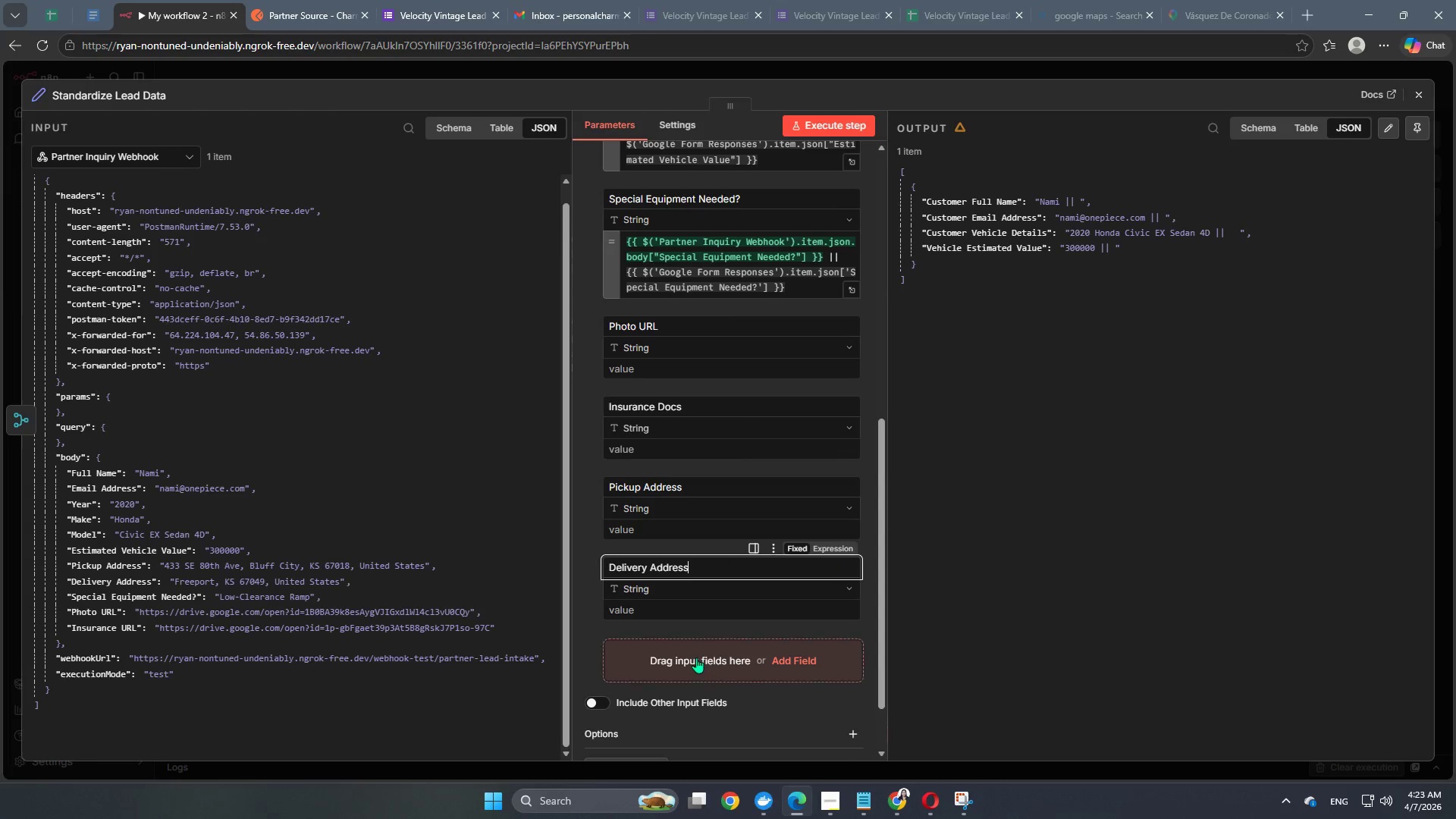 
left_click([582, 529])
 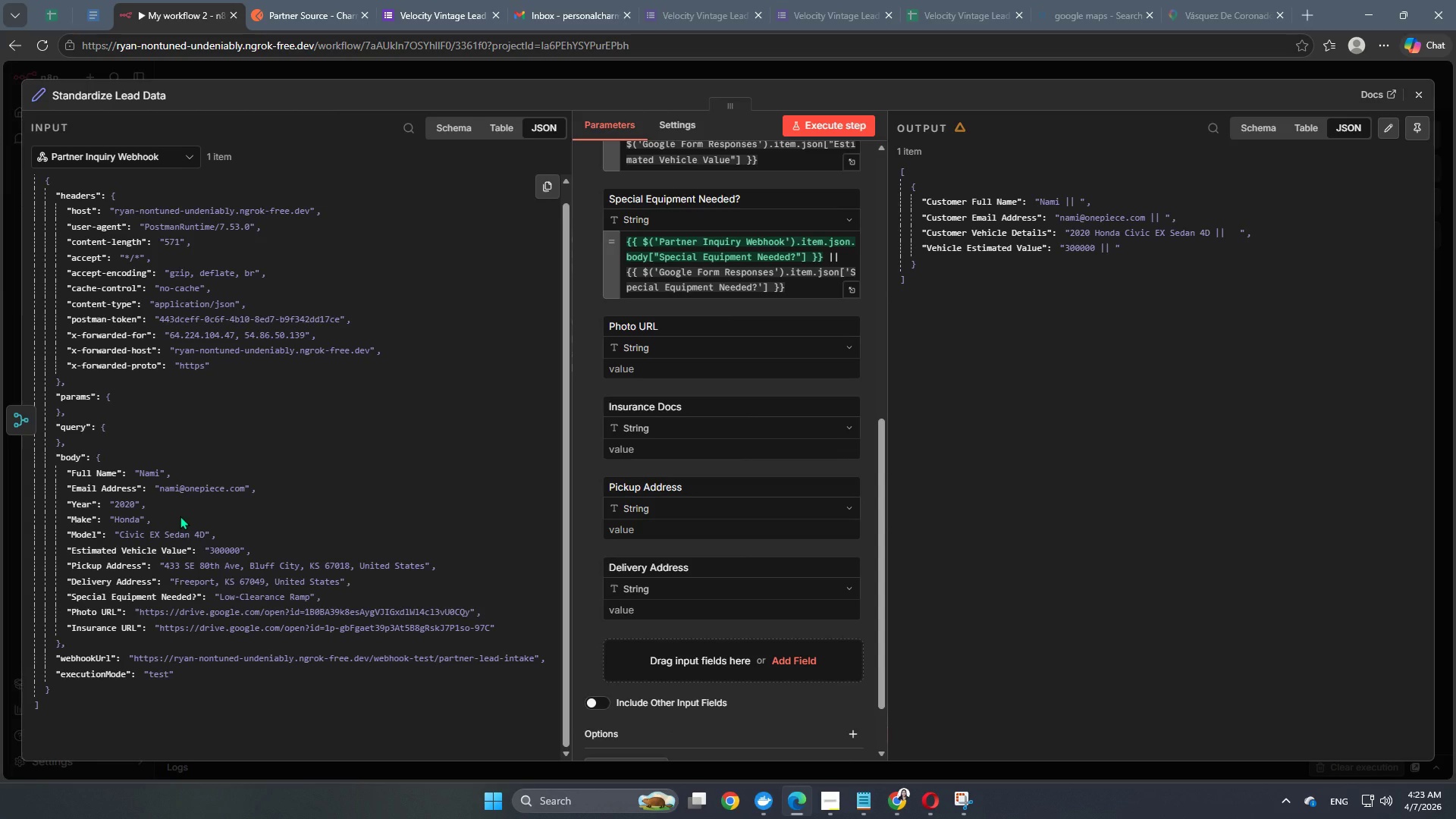 
scroll: coordinate [677, 607], scroll_direction: none, amount: 0.0
 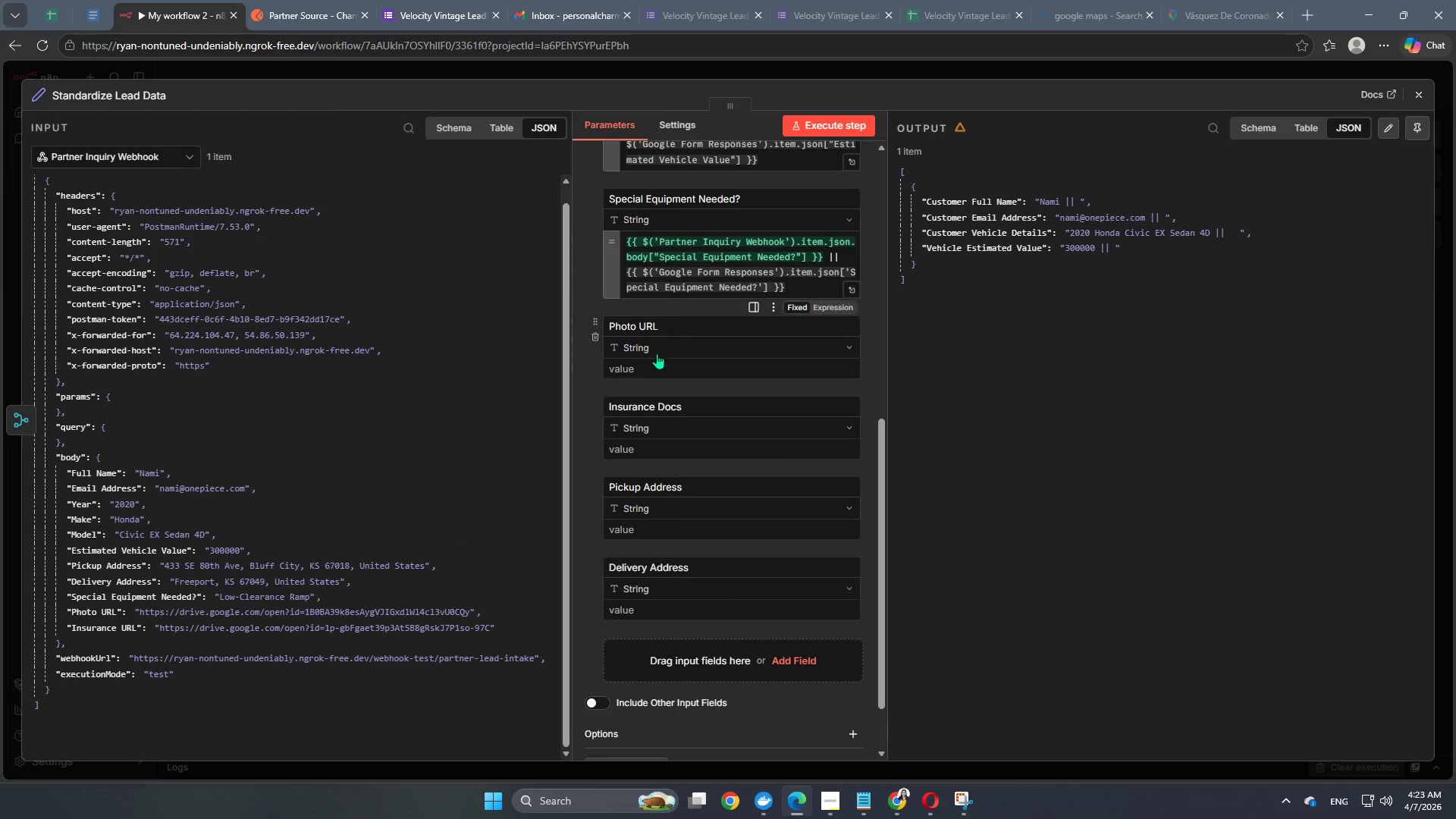 
left_click([654, 360])
 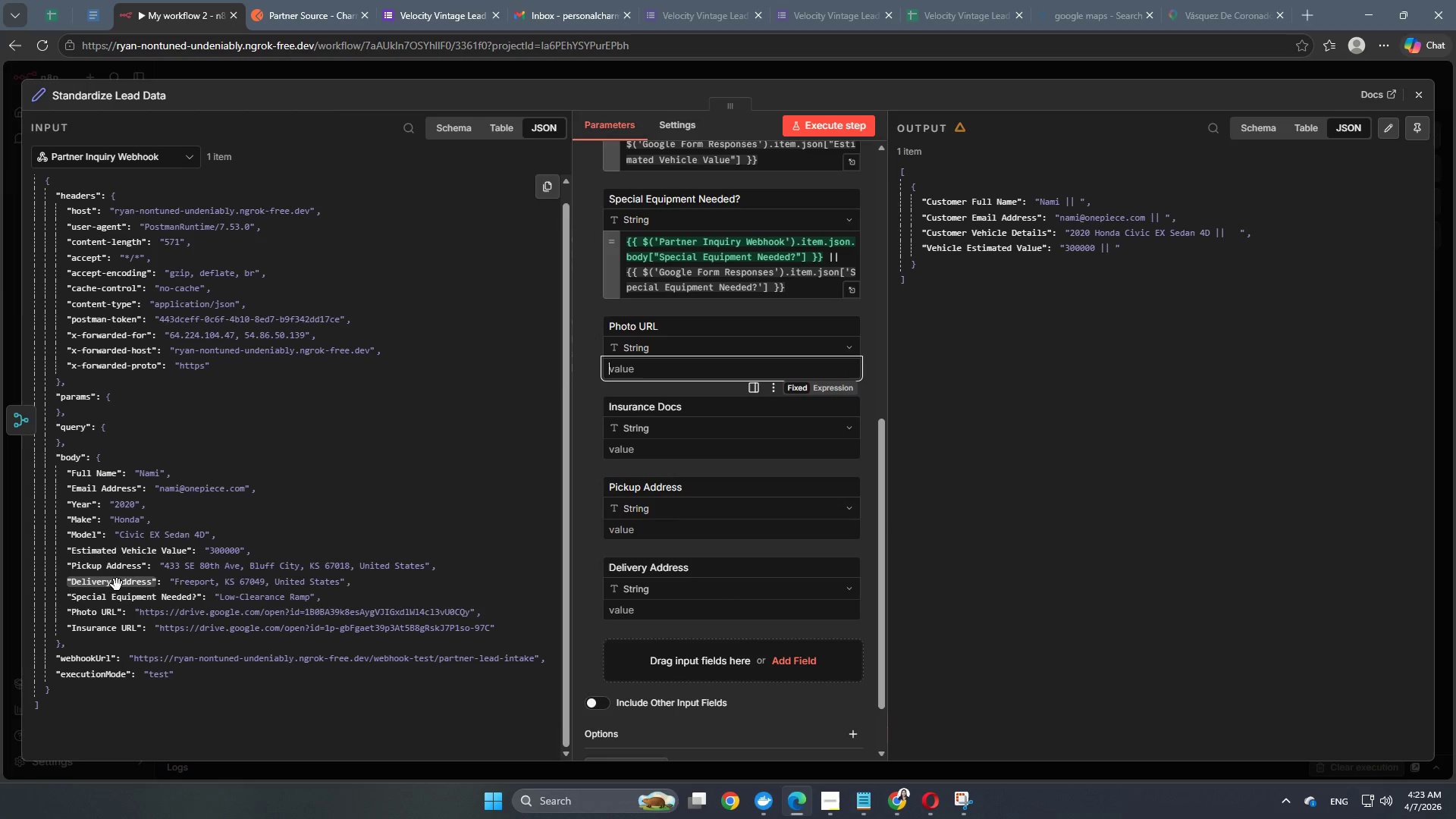 
left_click_drag(start_coordinate=[115, 570], to_coordinate=[657, 537])
 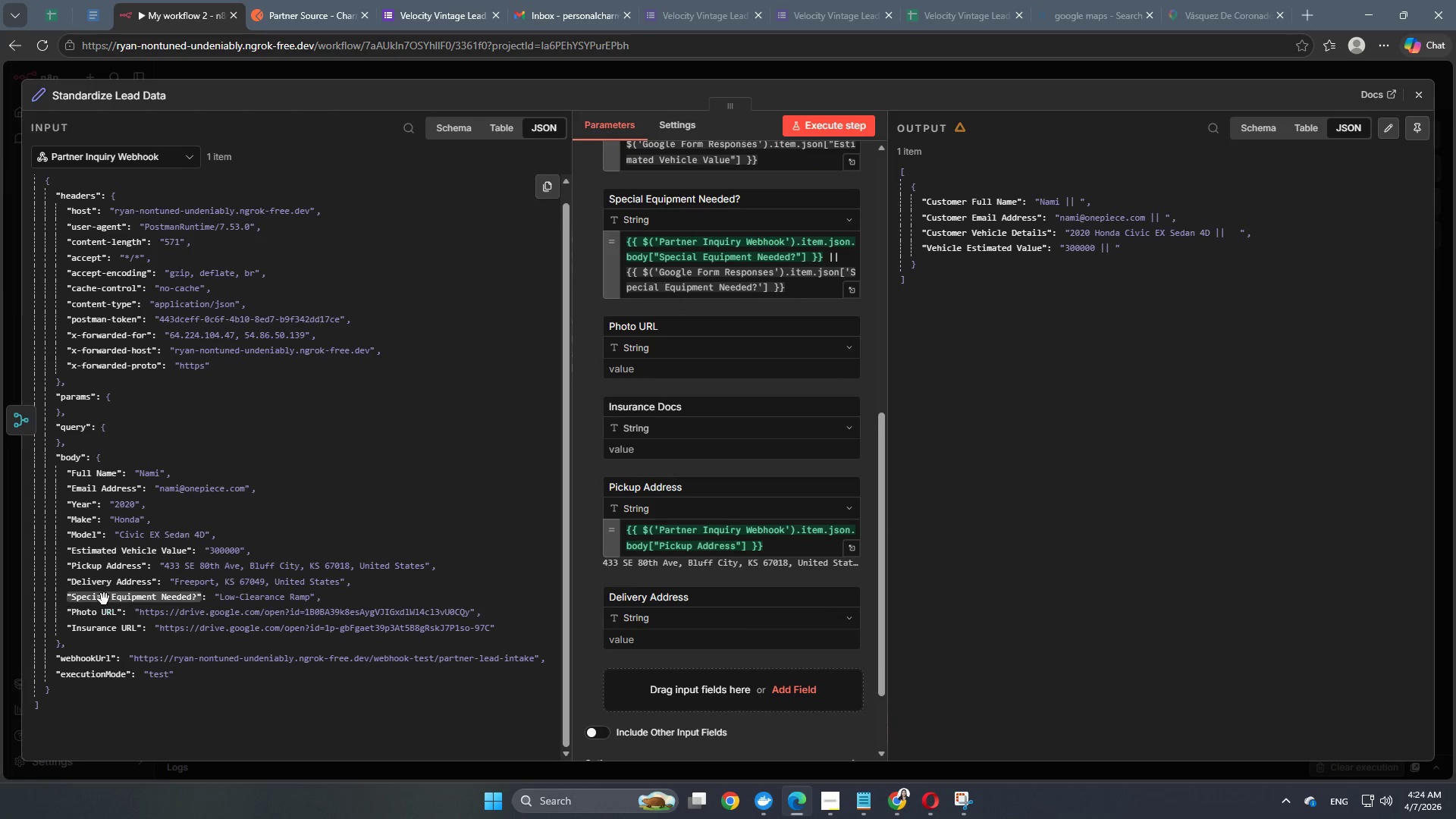 
left_click_drag(start_coordinate=[107, 583], to_coordinate=[676, 633])
 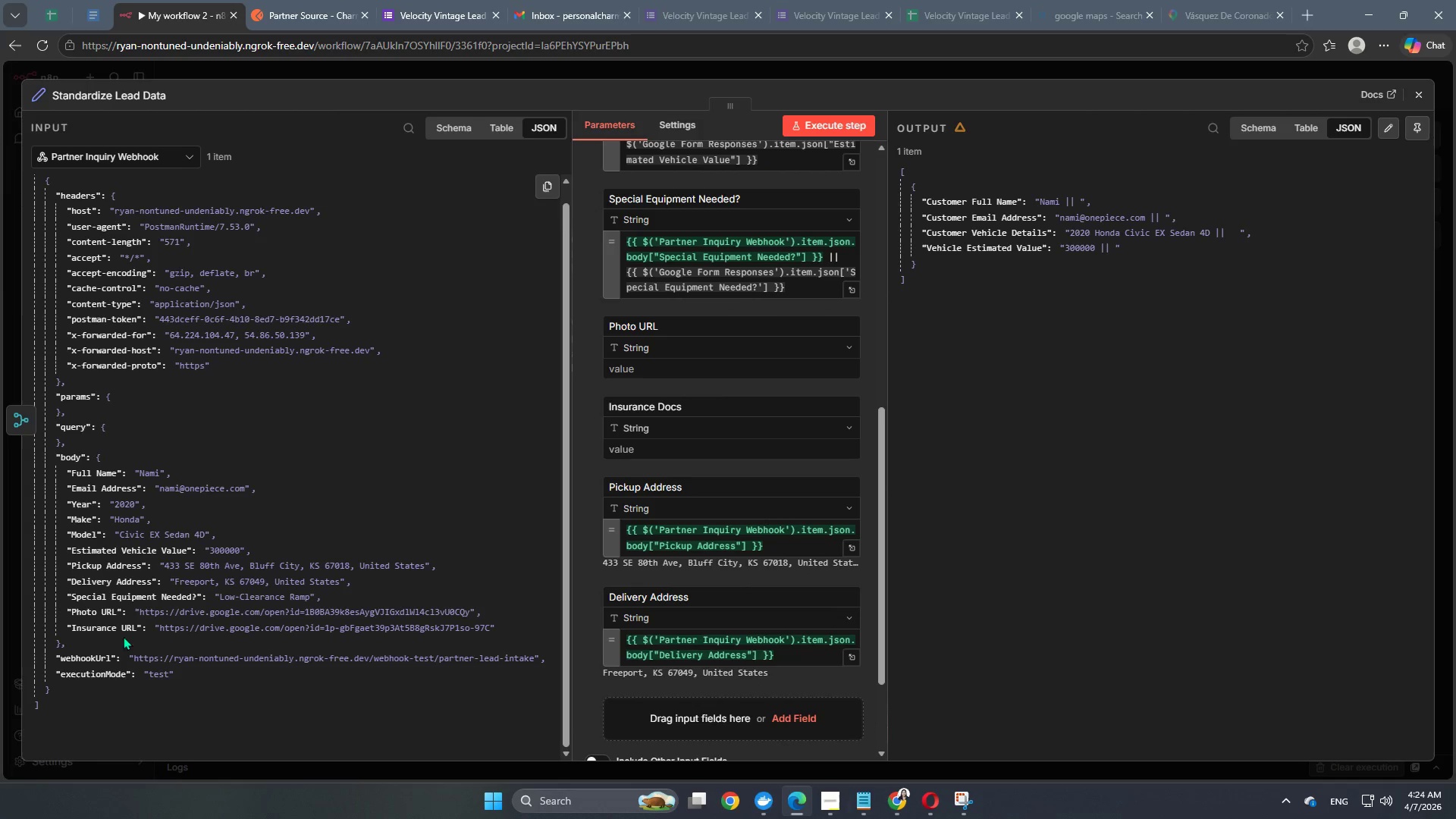 
left_click_drag(start_coordinate=[115, 632], to_coordinate=[656, 457])
 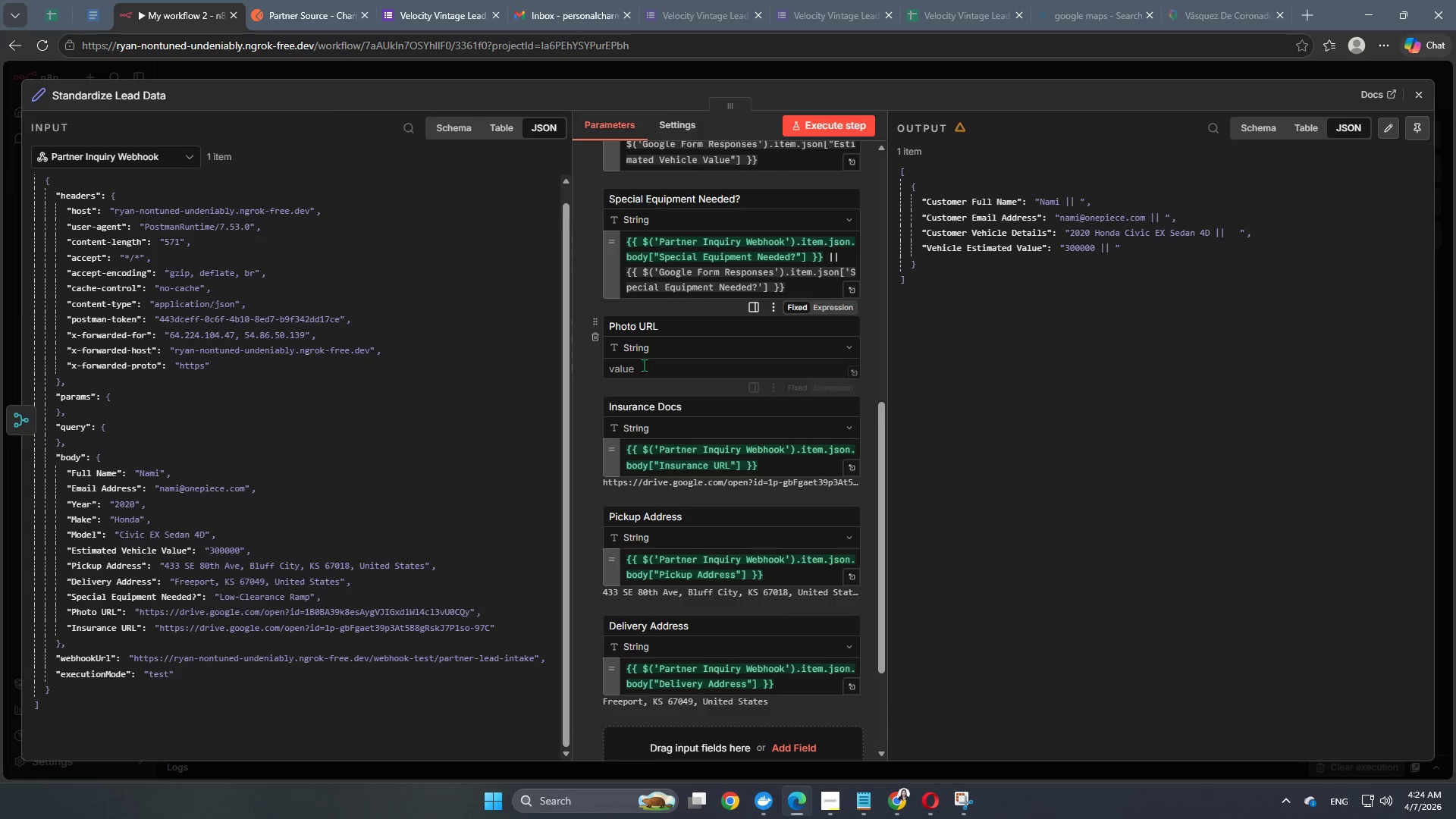 
left_click([645, 366])
 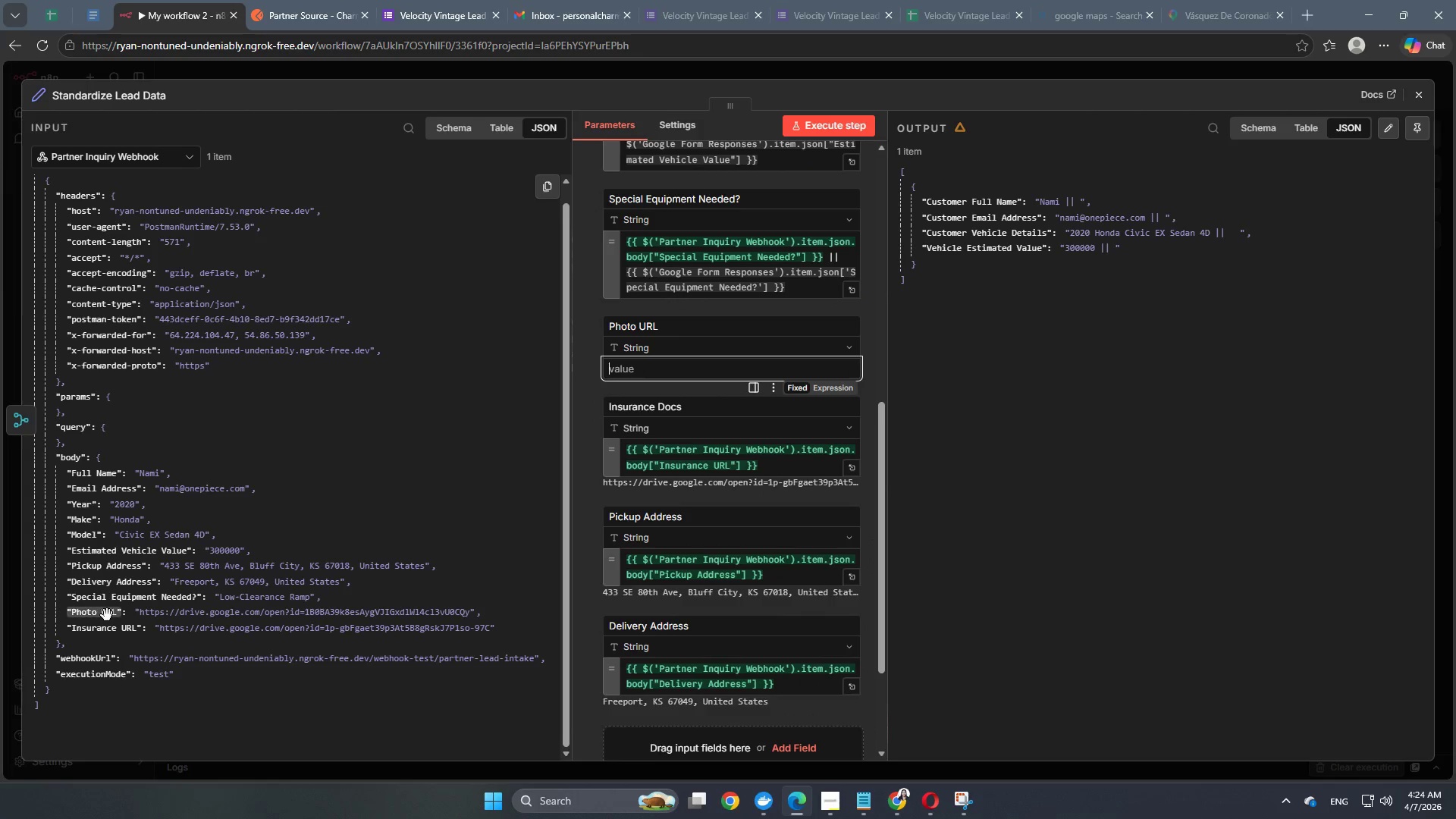 
left_click_drag(start_coordinate=[102, 614], to_coordinate=[654, 368])
 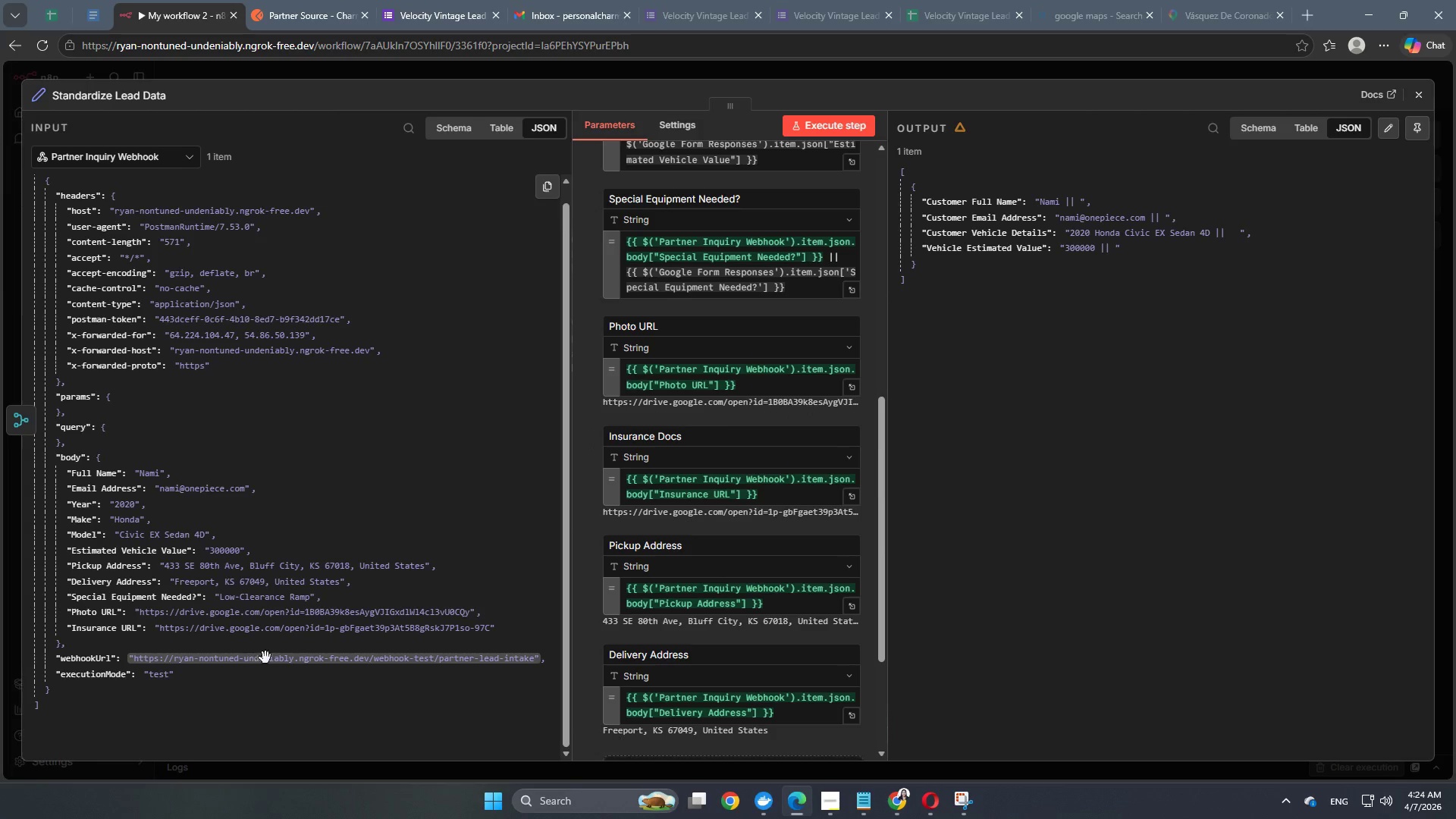 
scroll: coordinate [690, 519], scroll_direction: none, amount: 0.0
 